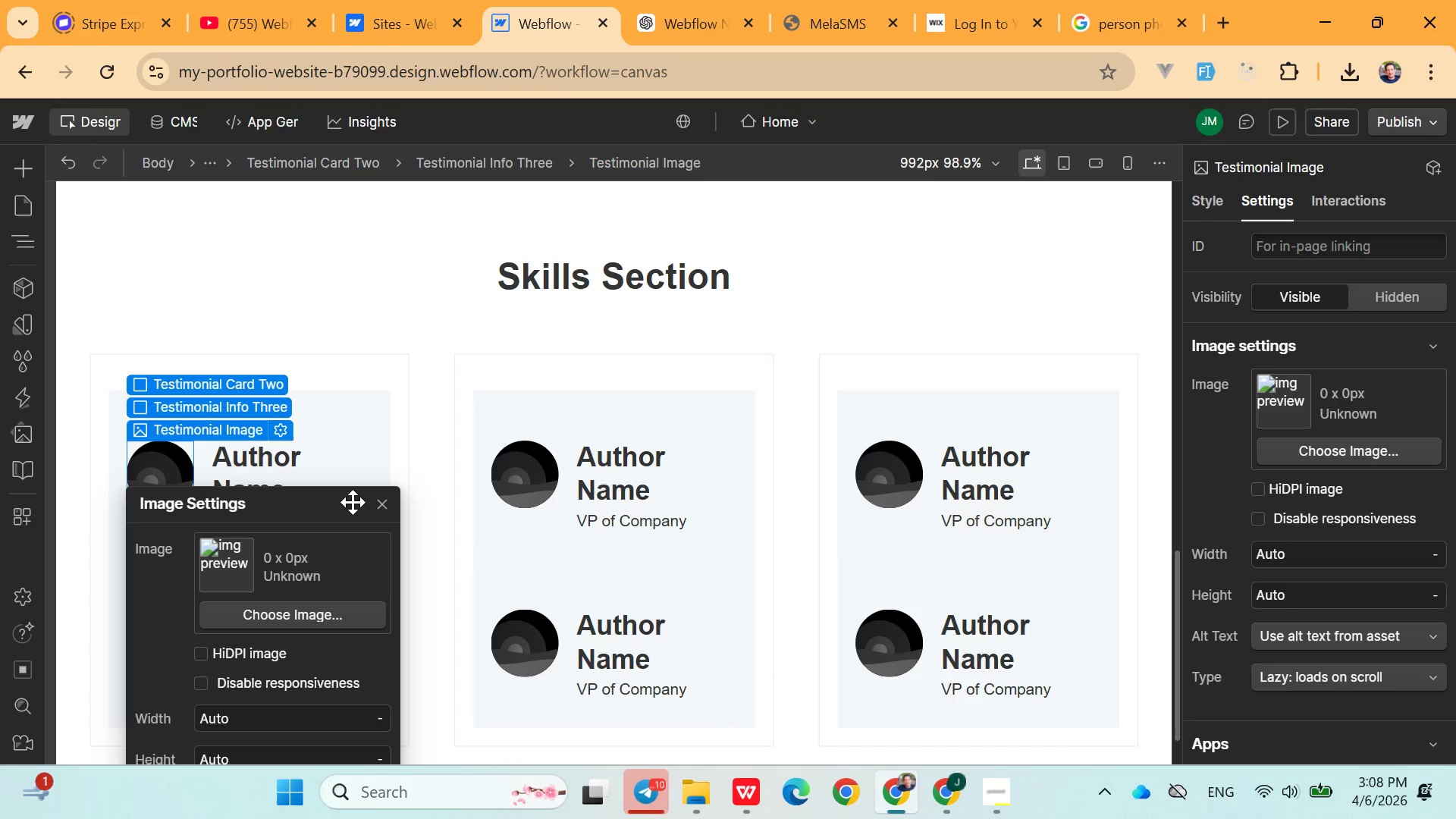 
left_click([375, 504])
 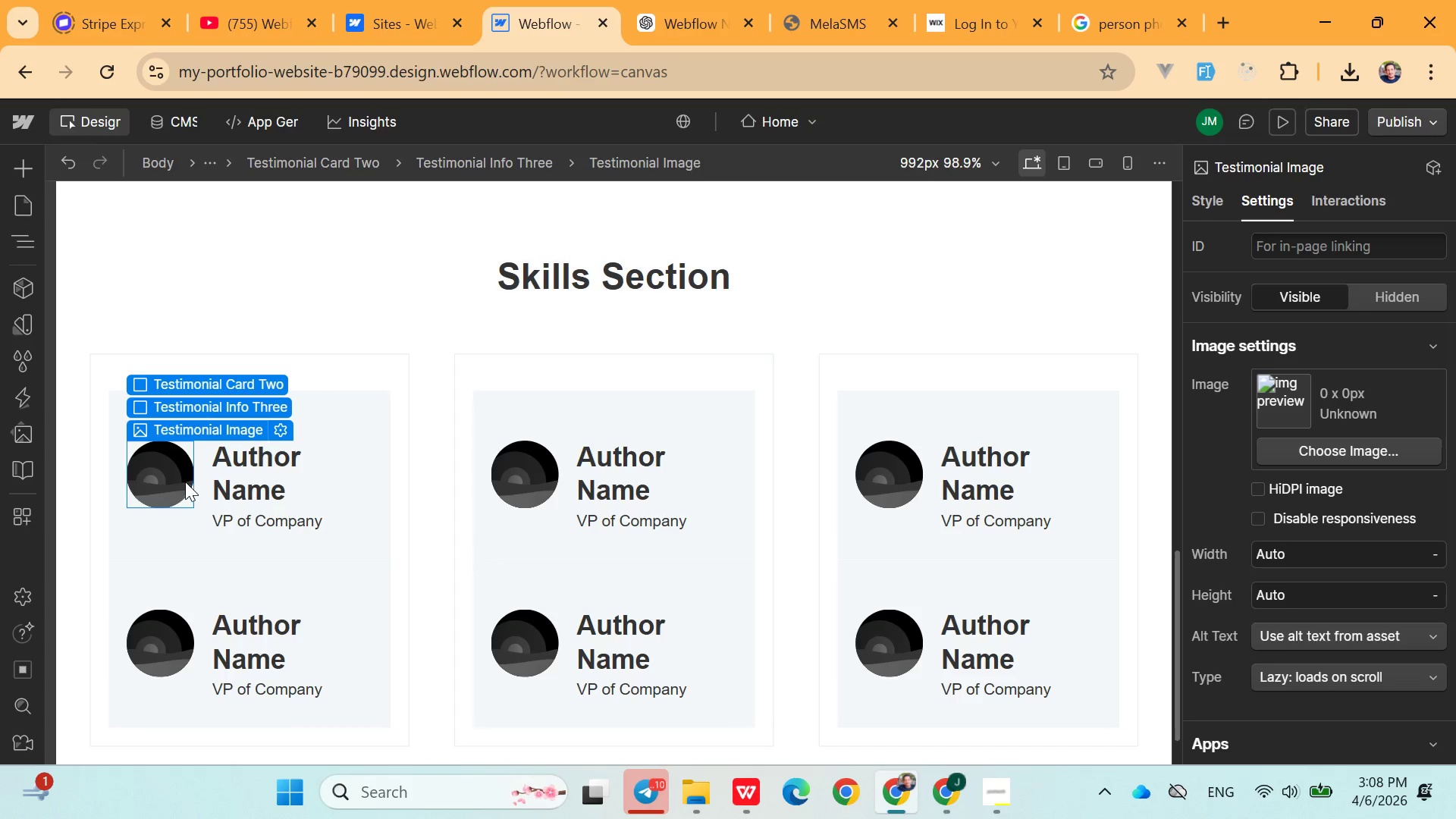 
left_click([170, 472])
 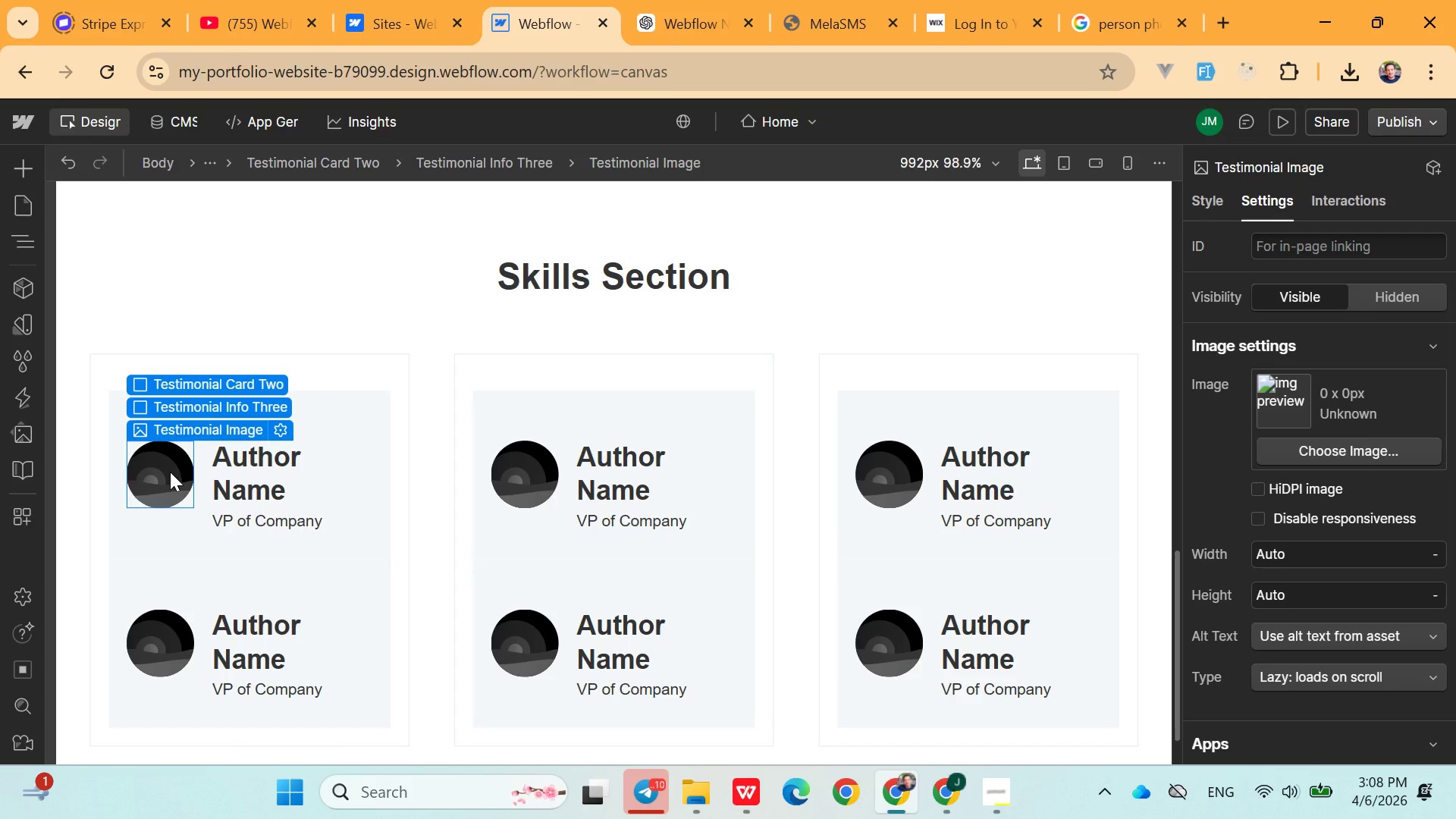 
key(Control+X)
 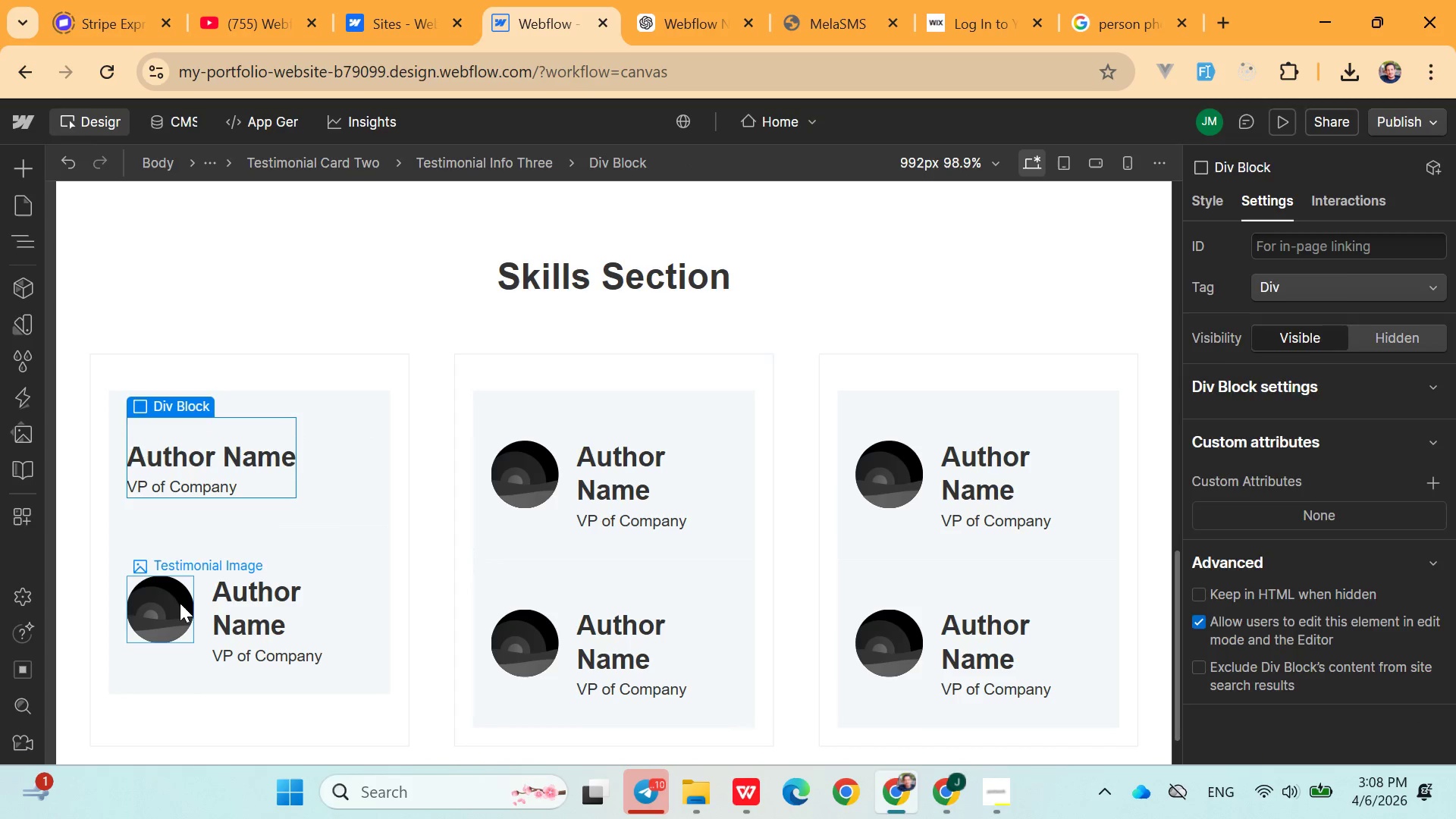 
key(Control+X)
 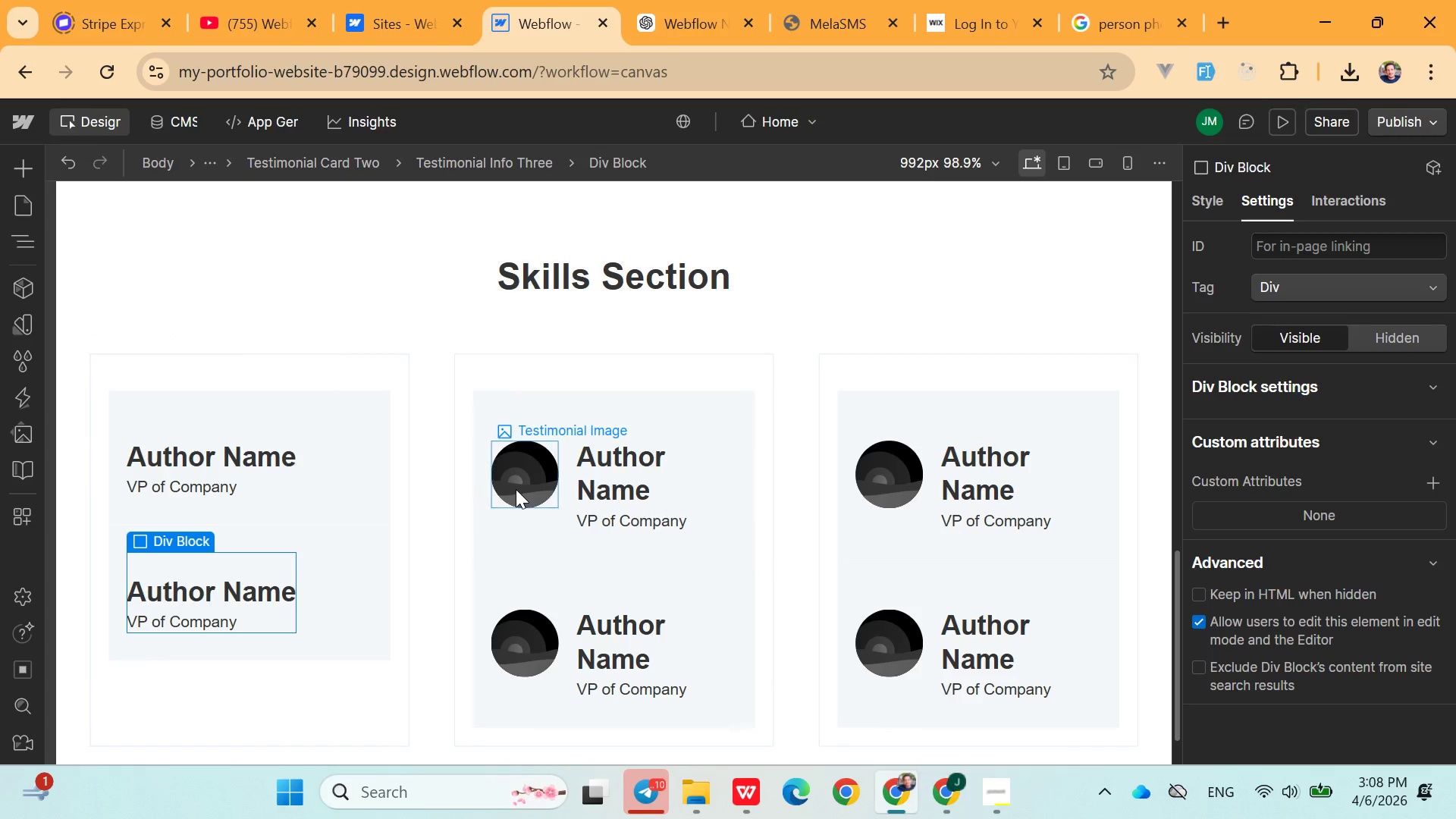 
left_click([516, 489])
 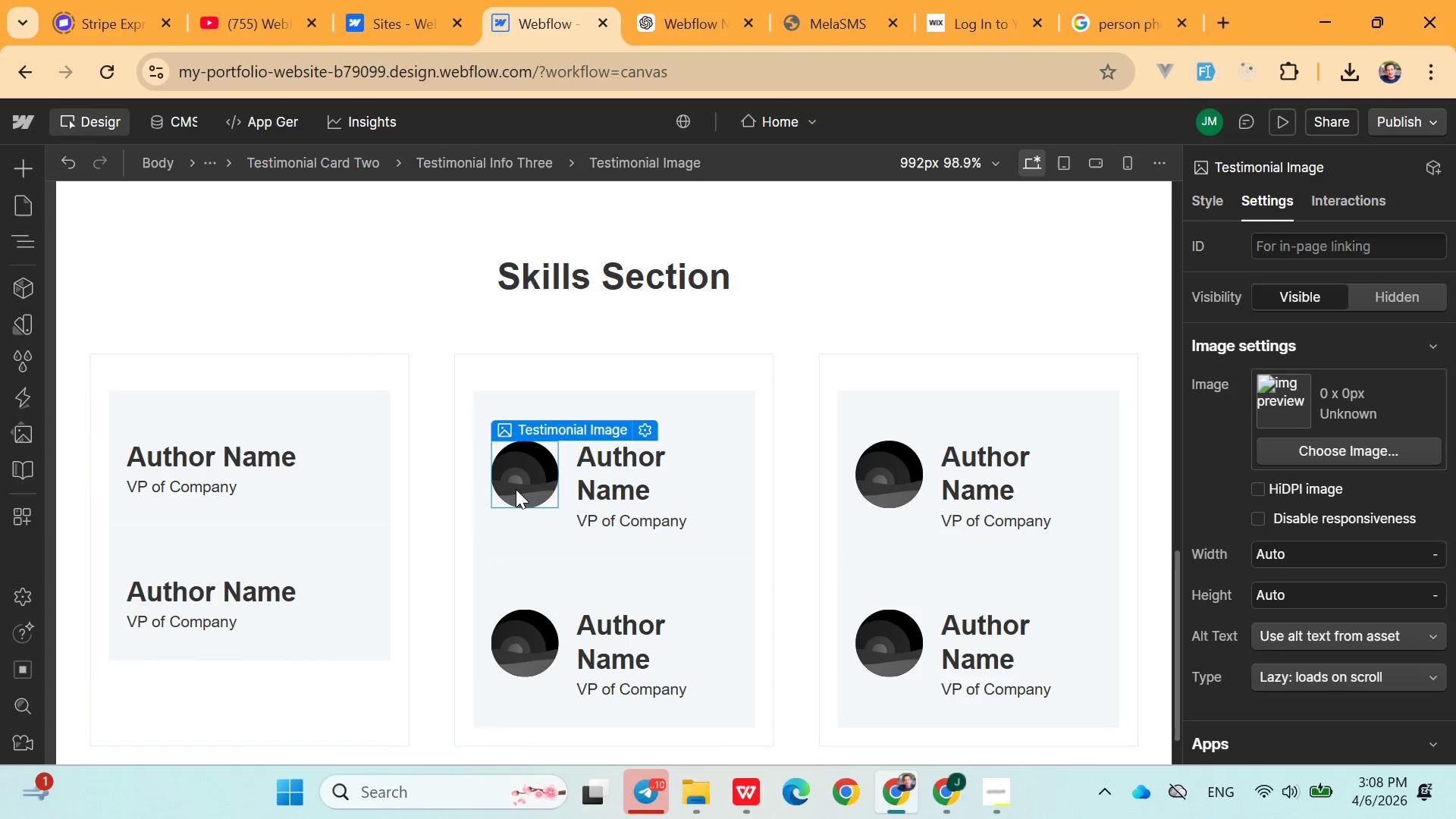 
key(Control+X)
 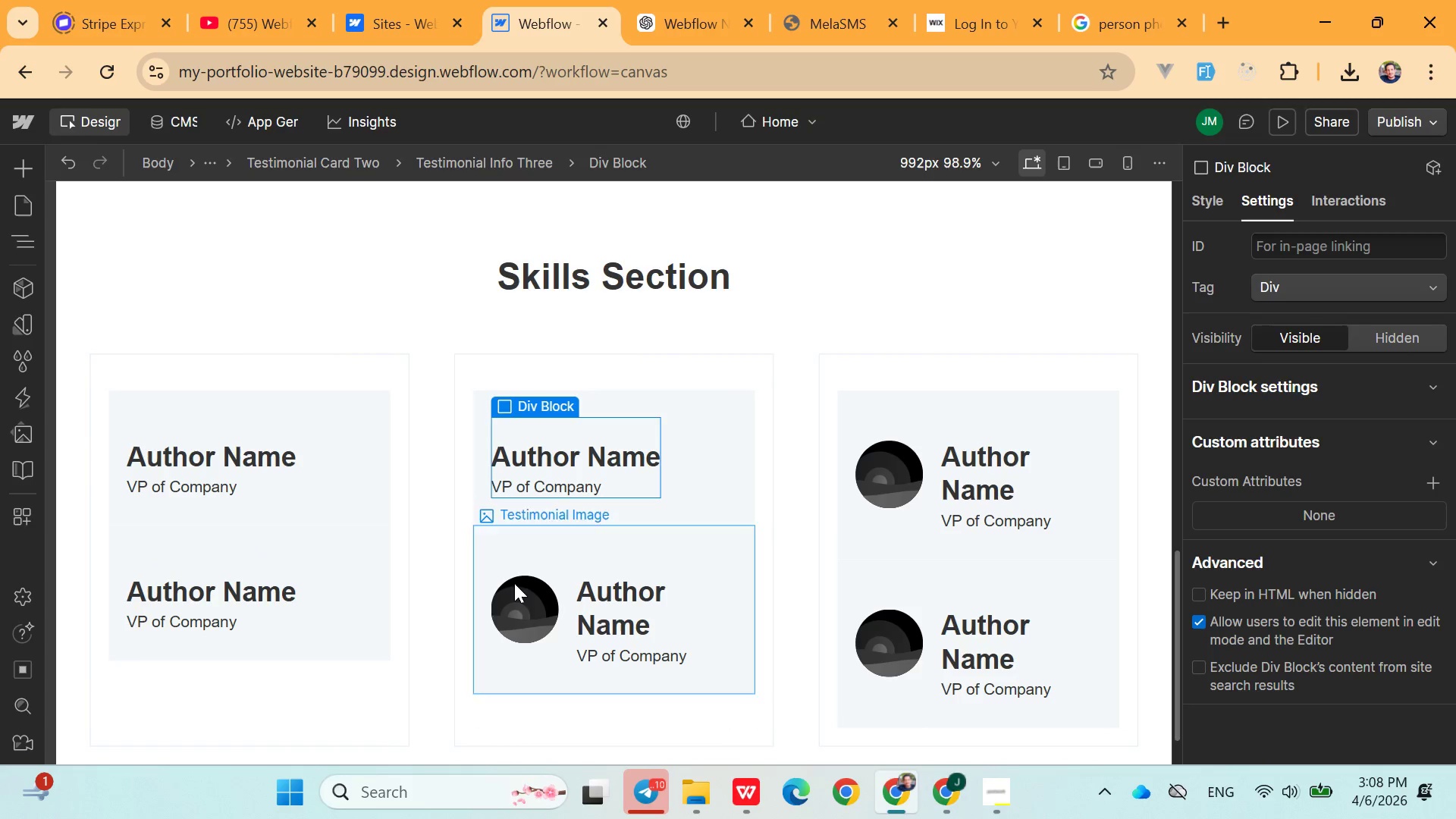 
left_click([515, 596])
 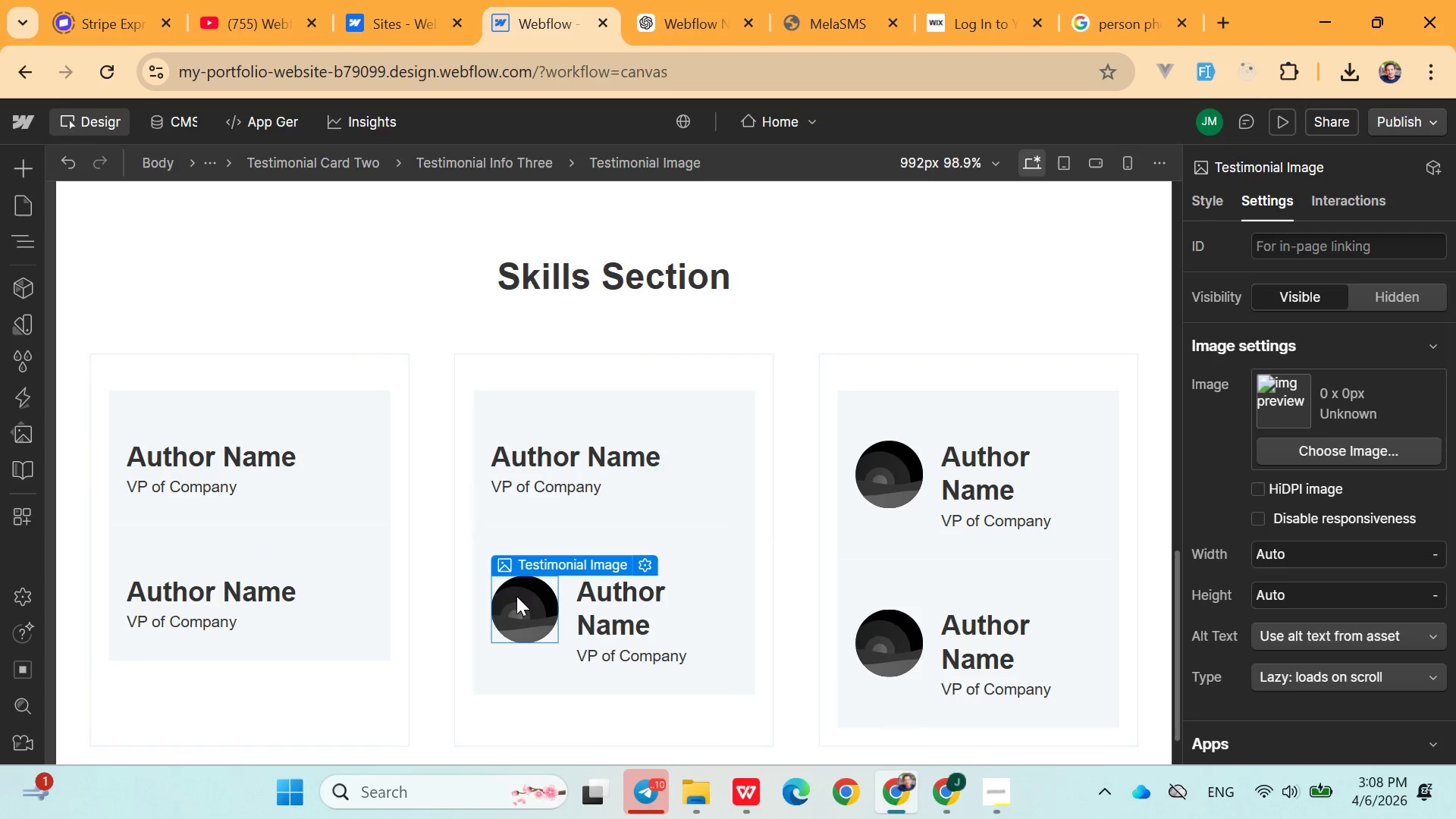 
key(Control+X)
 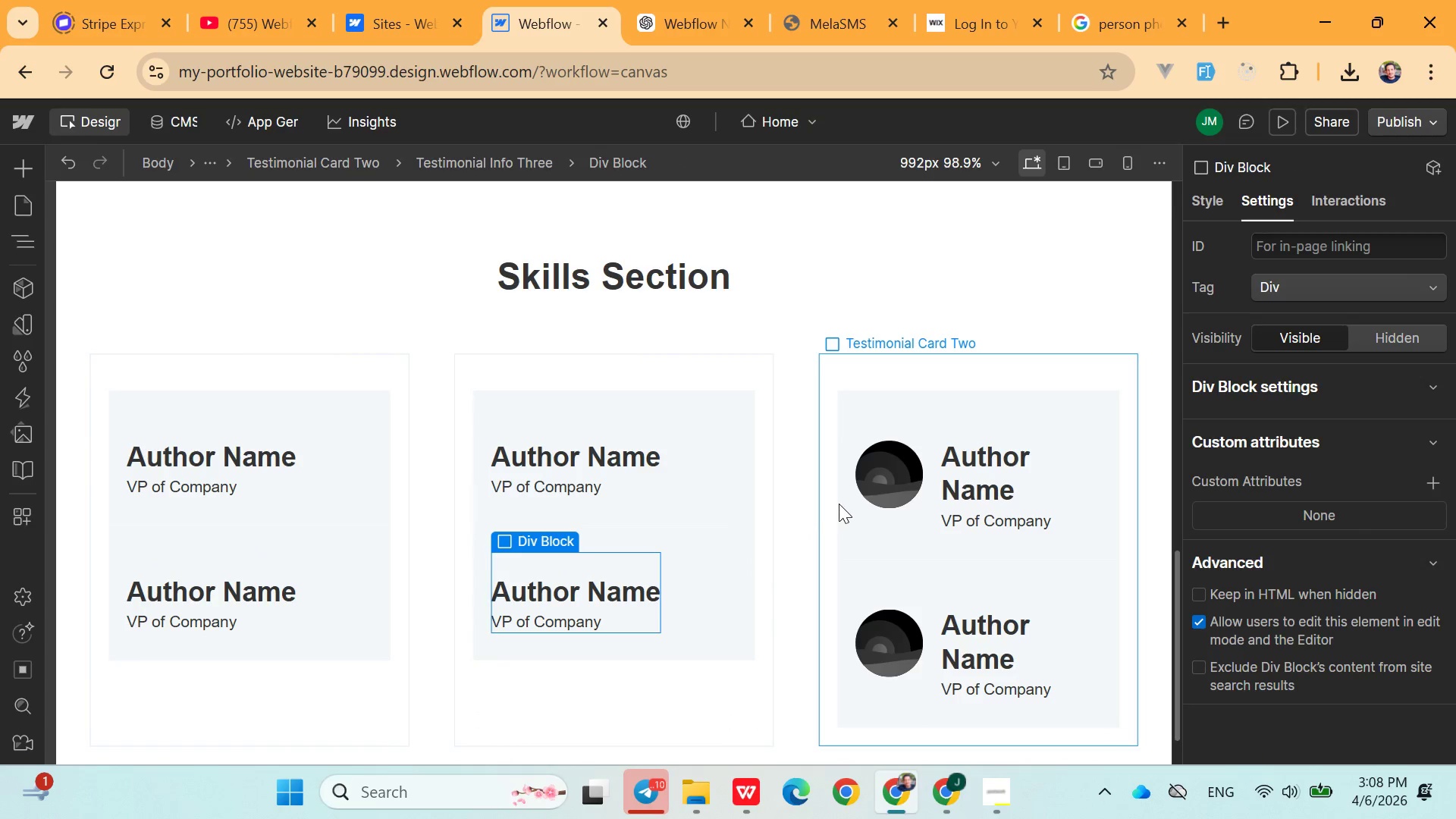 
left_click([873, 491])
 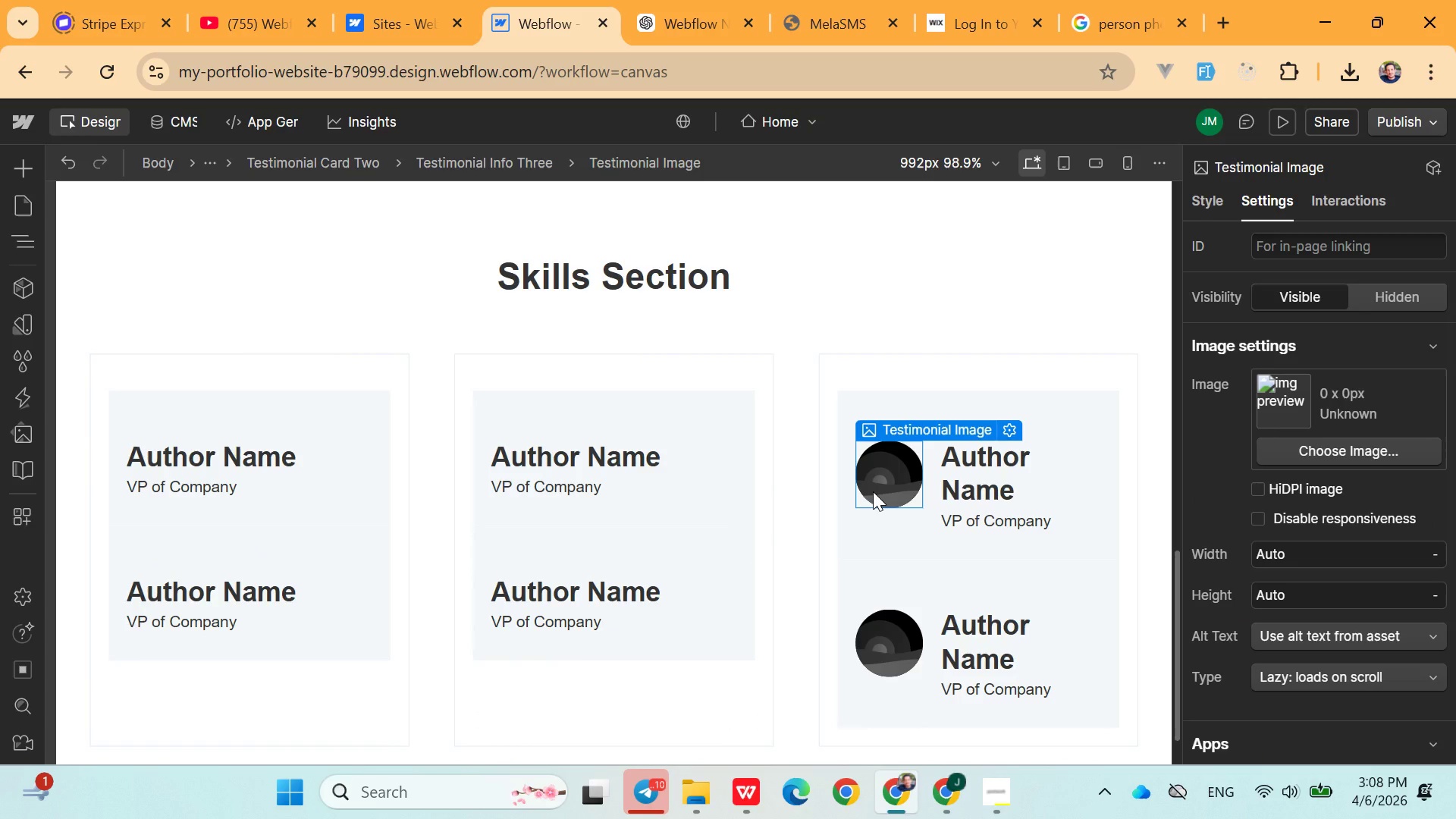 
key(Control+X)
 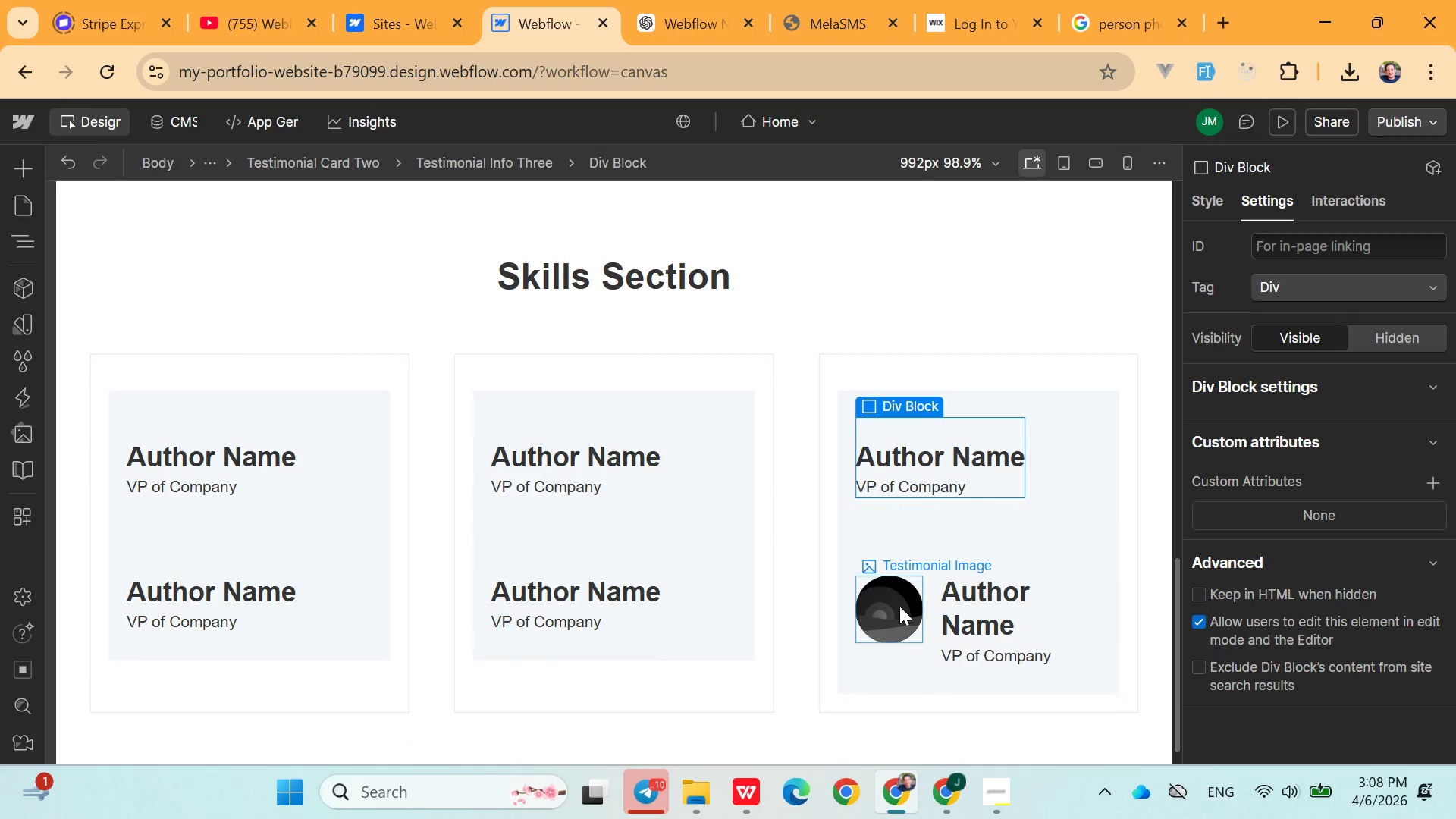 
left_click([899, 606])
 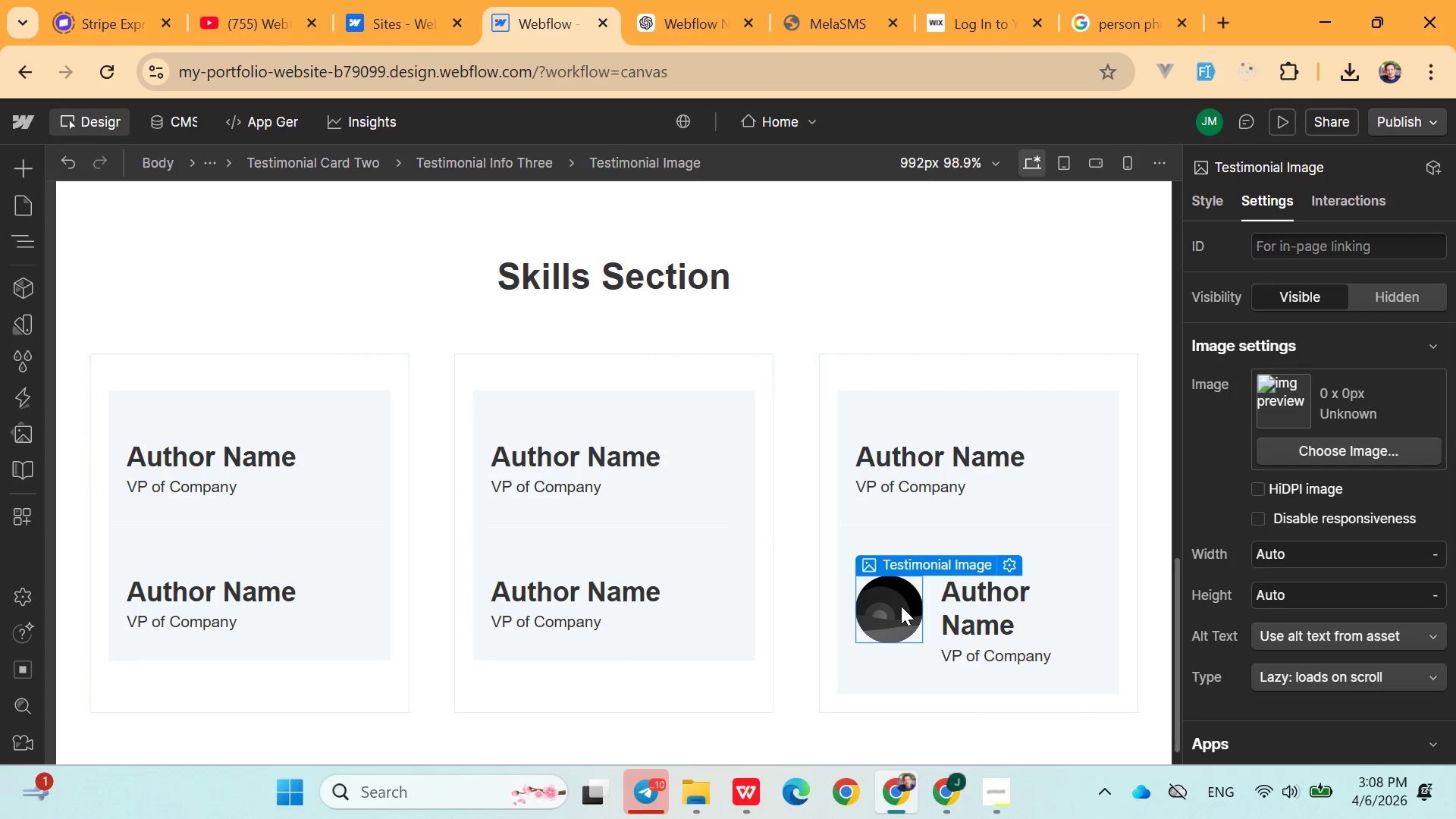 
key(Control+X)
 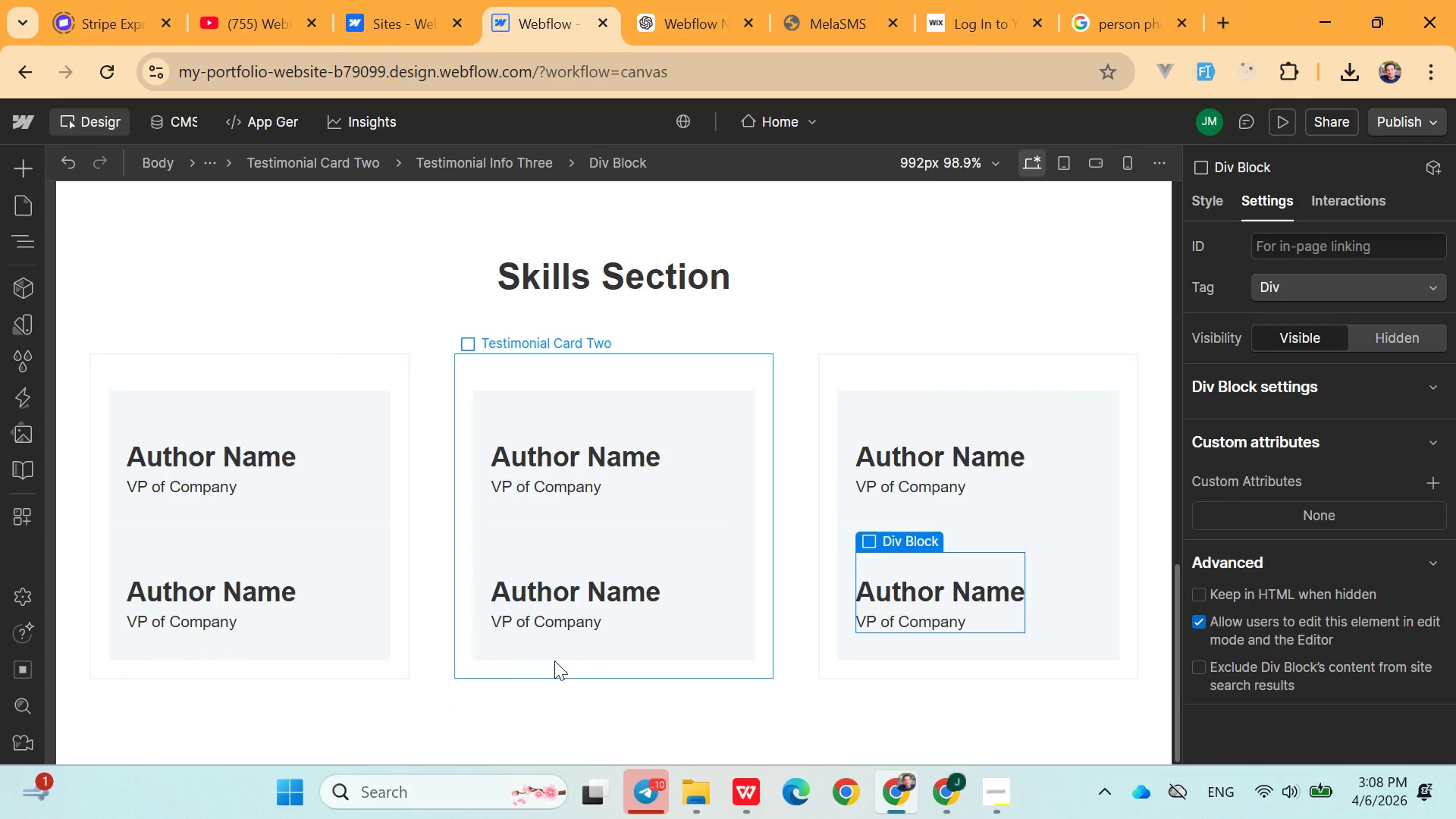 
wait(10.81)
 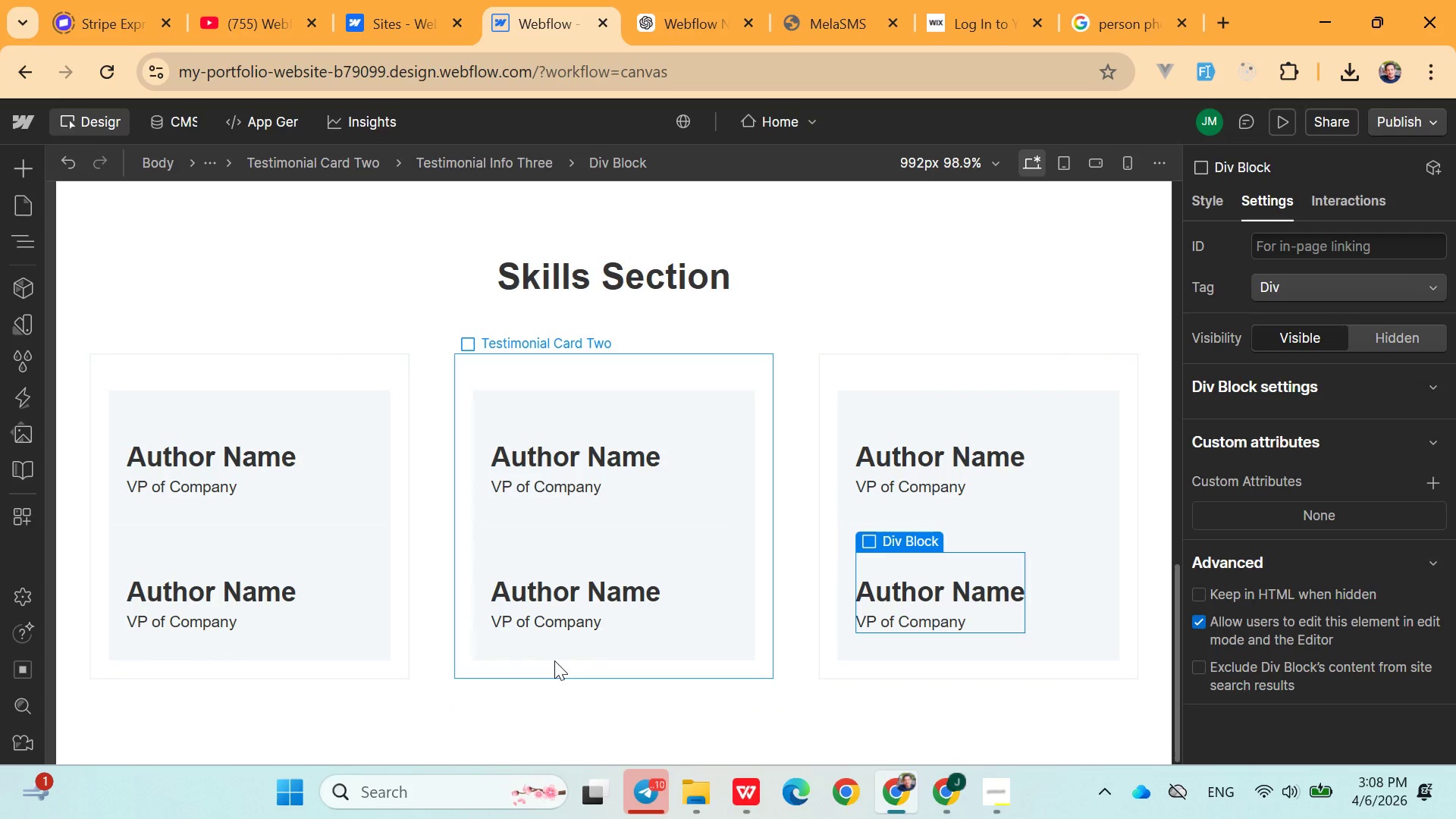 
left_click([212, 450])
 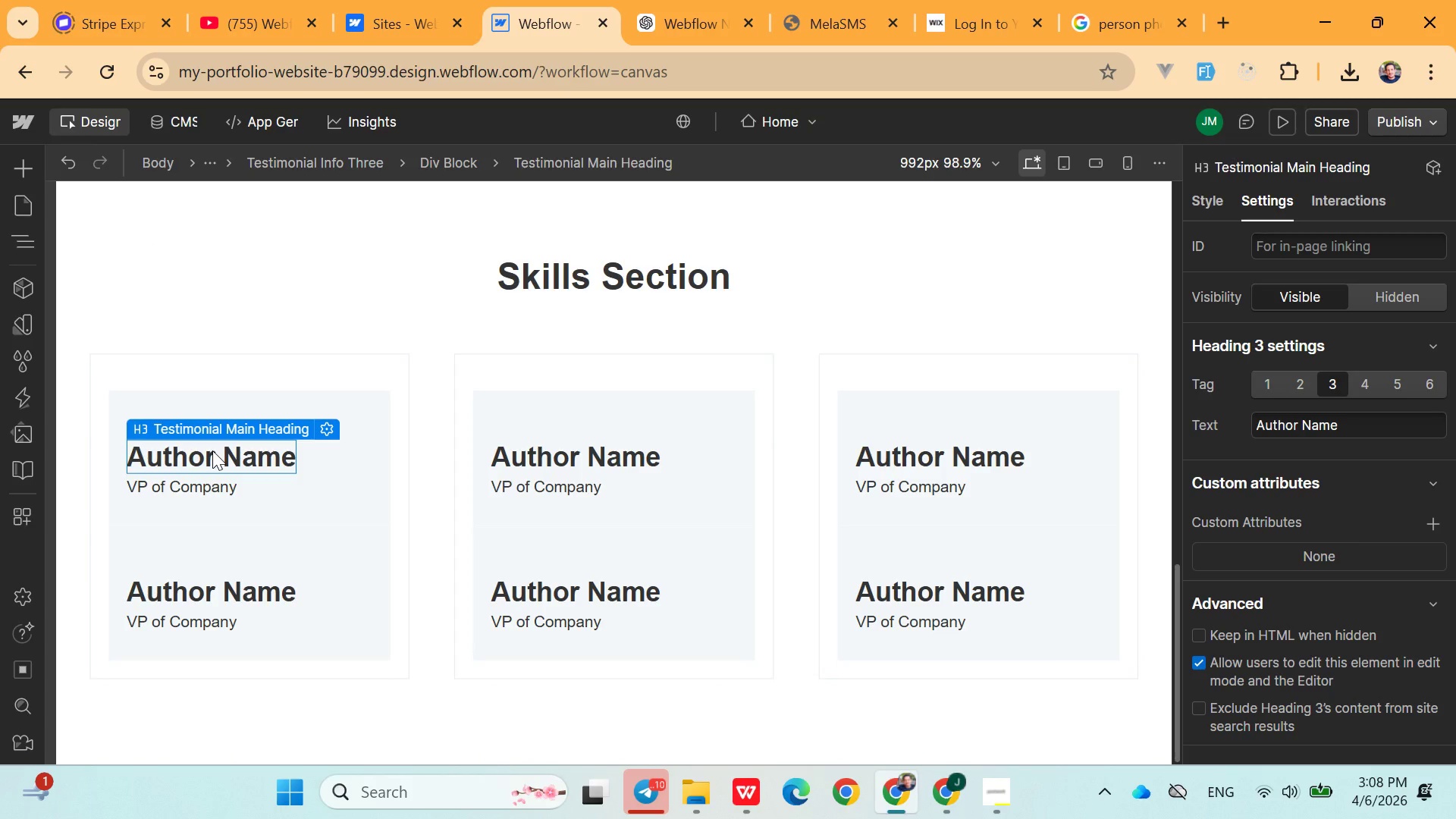 
double_click([212, 450])
 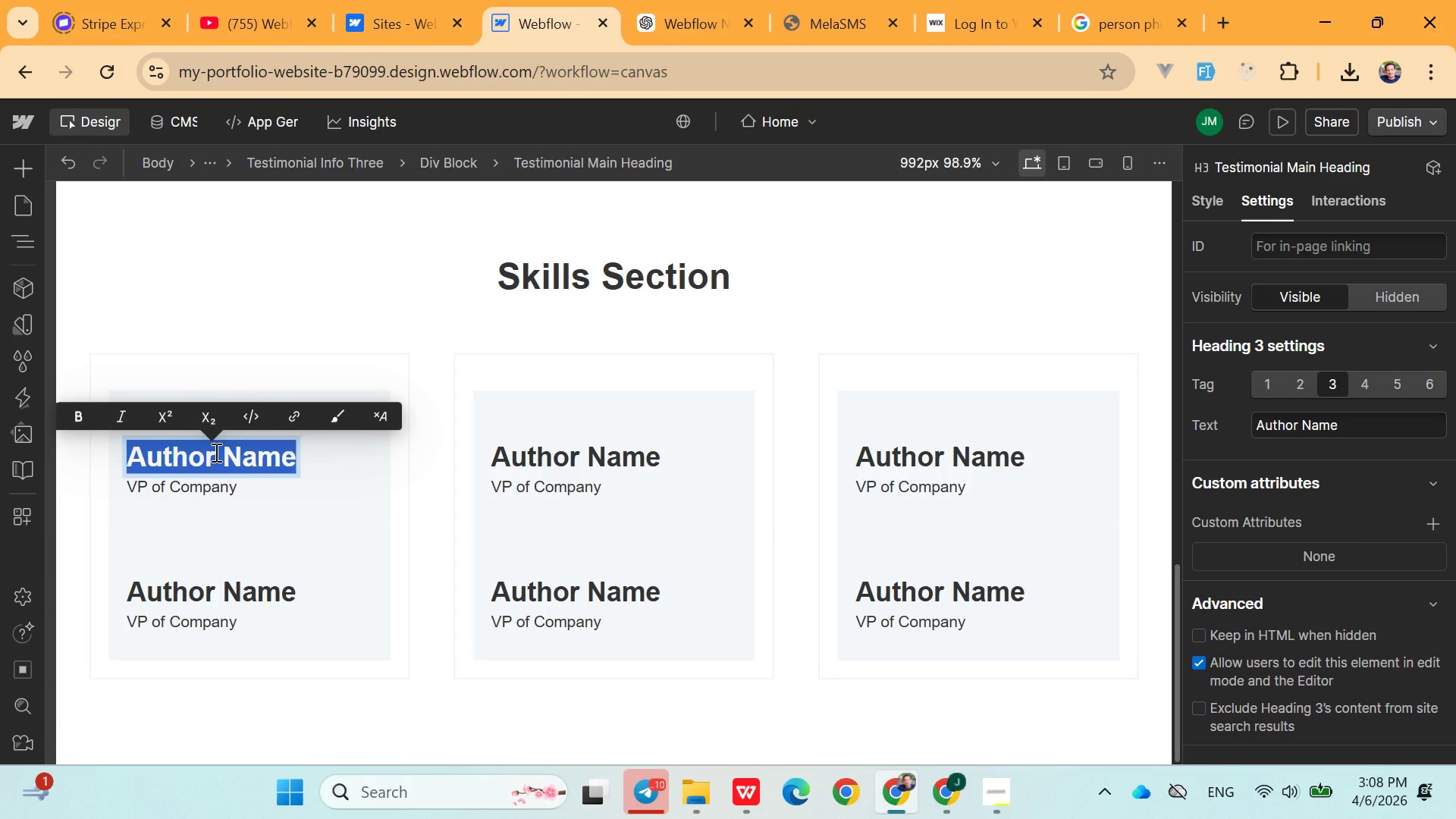 
type(Frontend)
 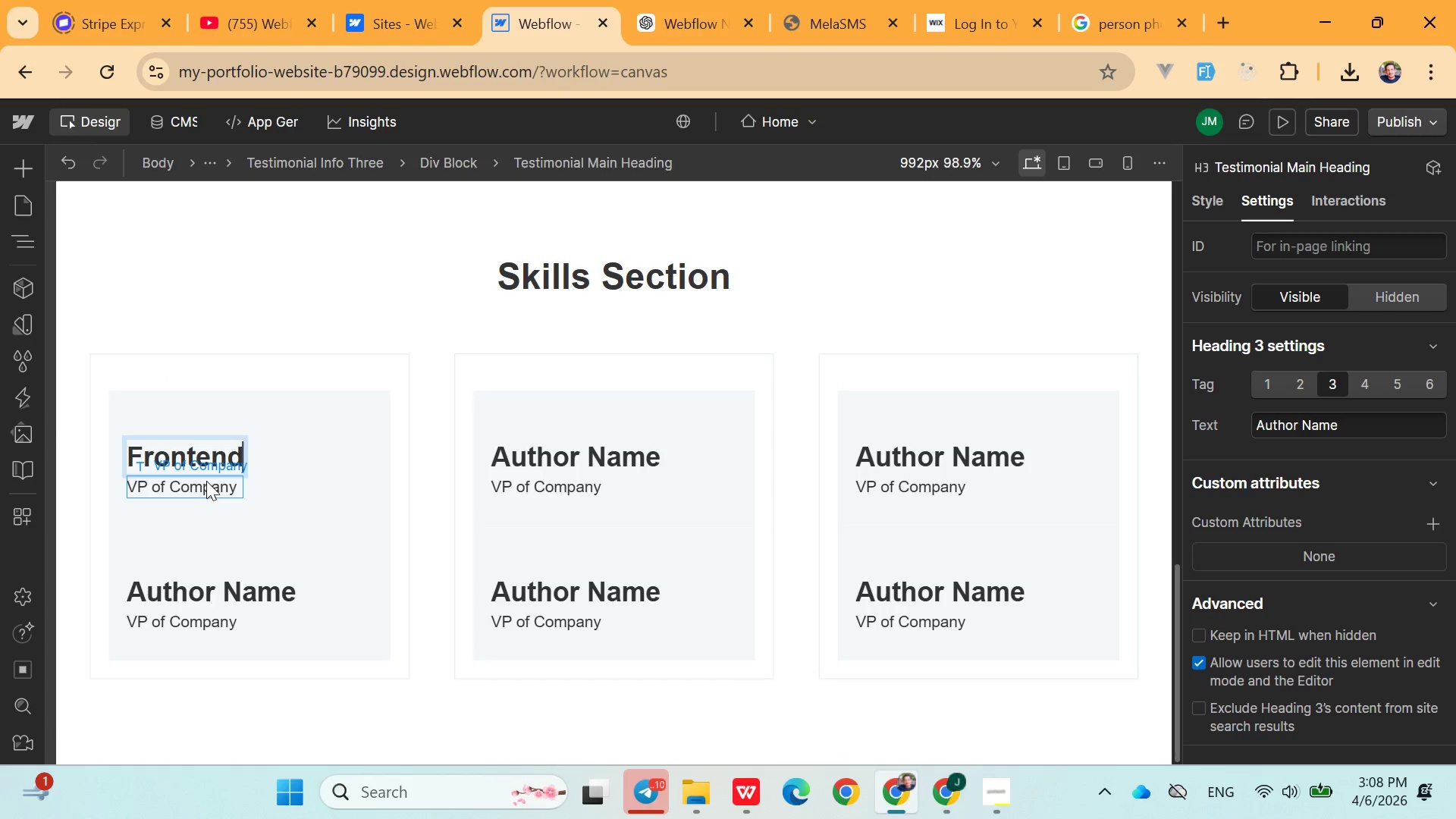 
double_click([206, 481])
 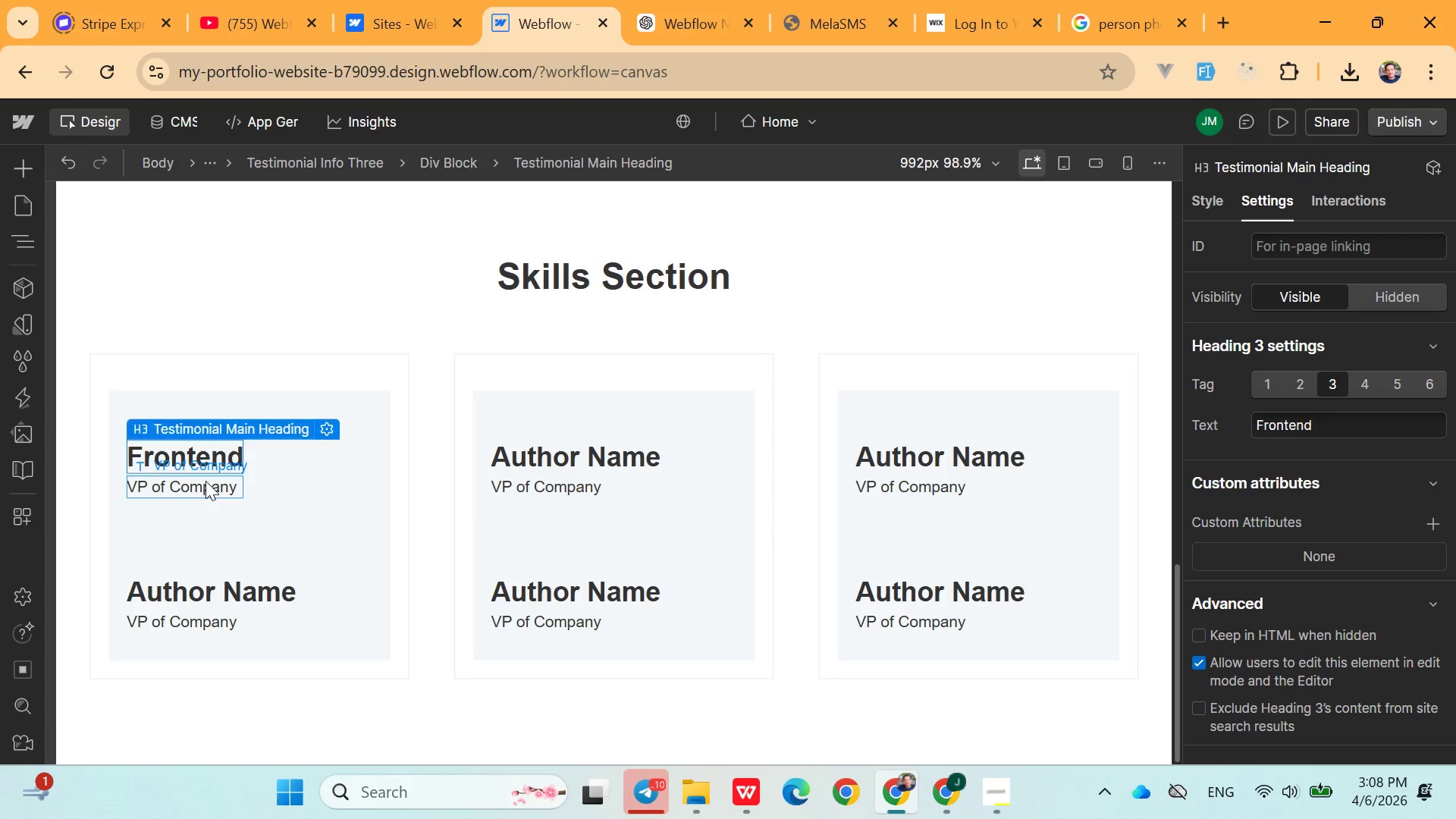 
triple_click([206, 481])
 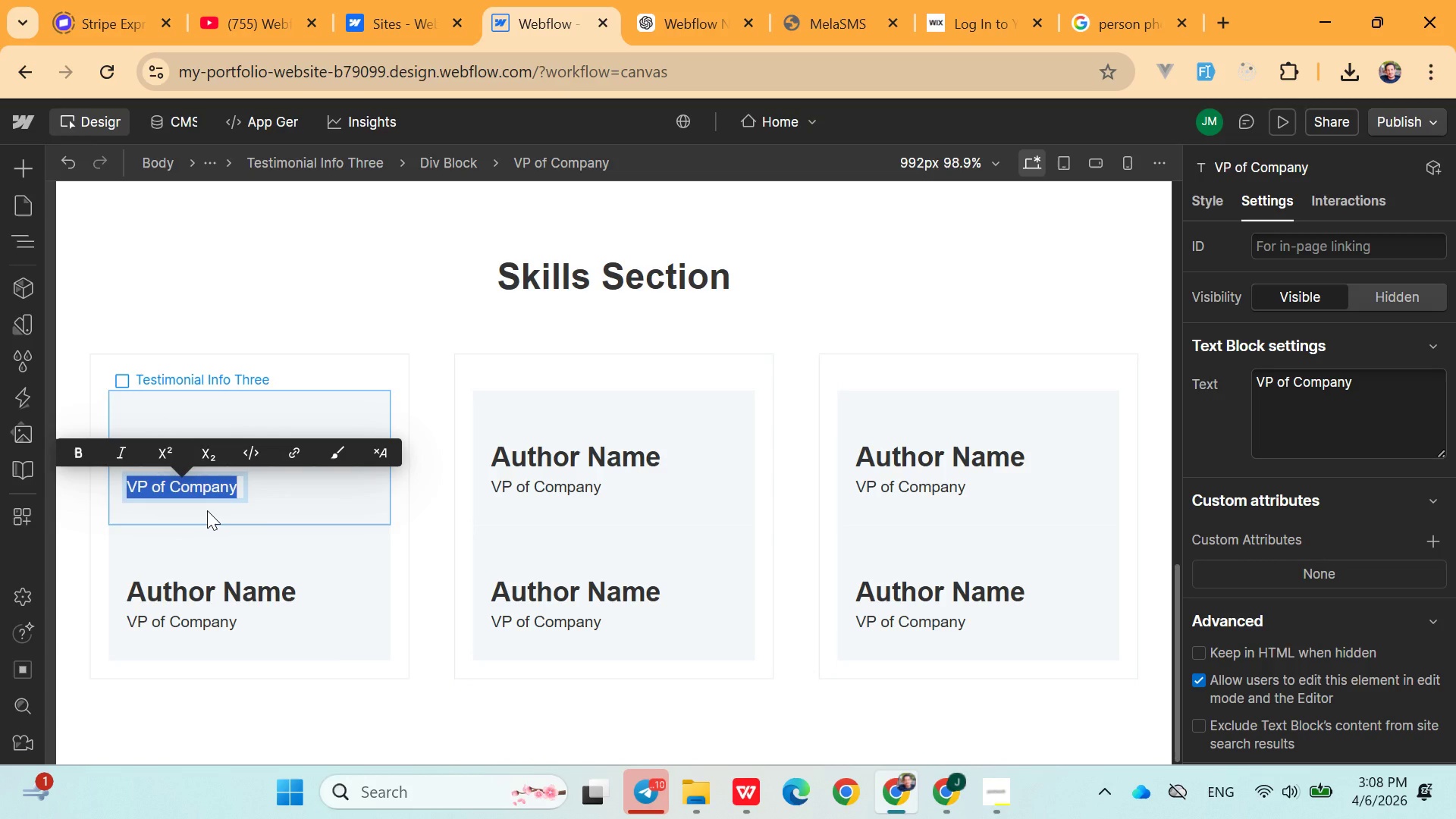 
hold_key(key=ShiftLeft, duration=0.33)
 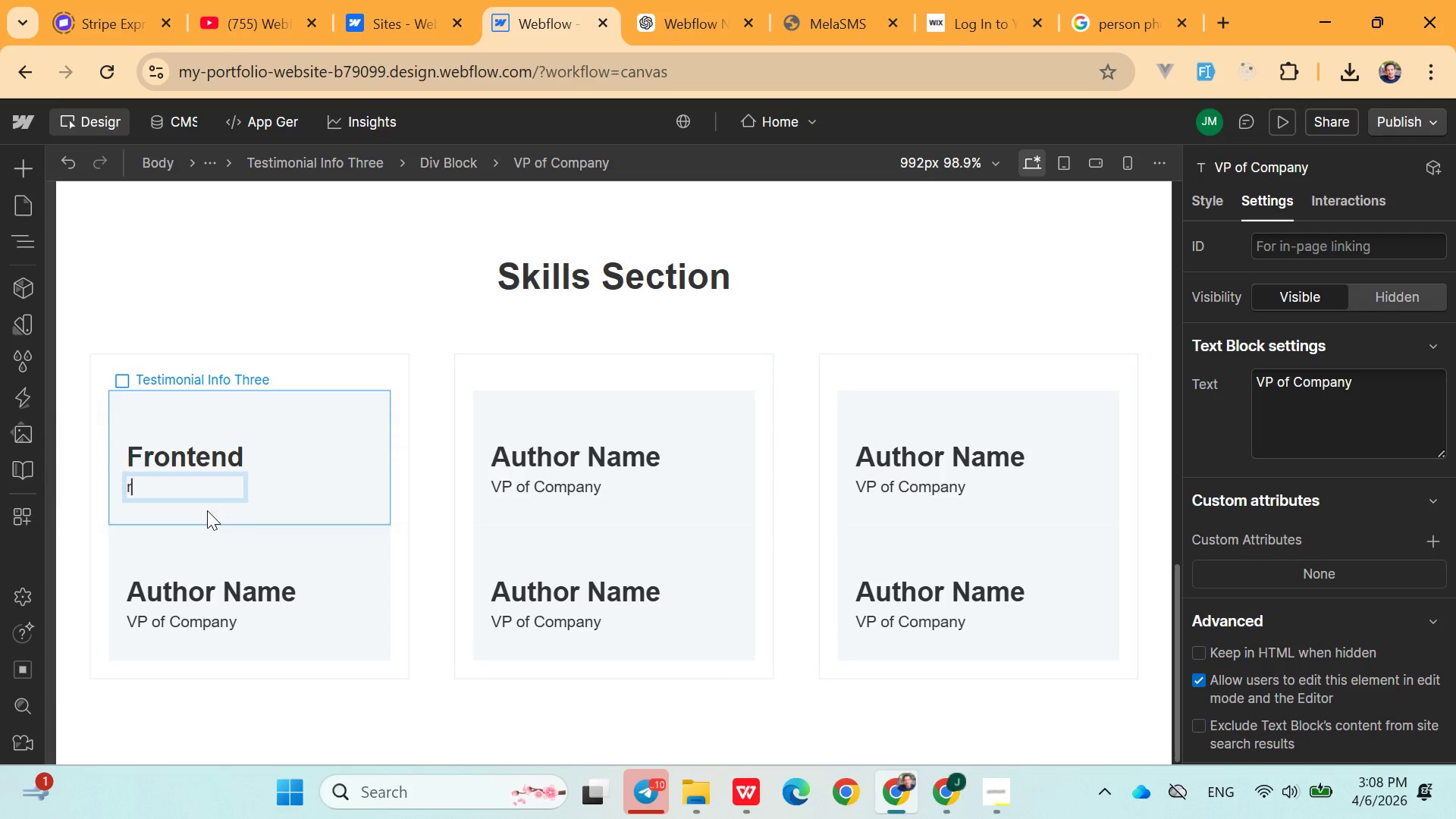 
type(rect)
key(Backspace)
key(Backspace)
key(Backspace)
key(Backspace)
type(react)
 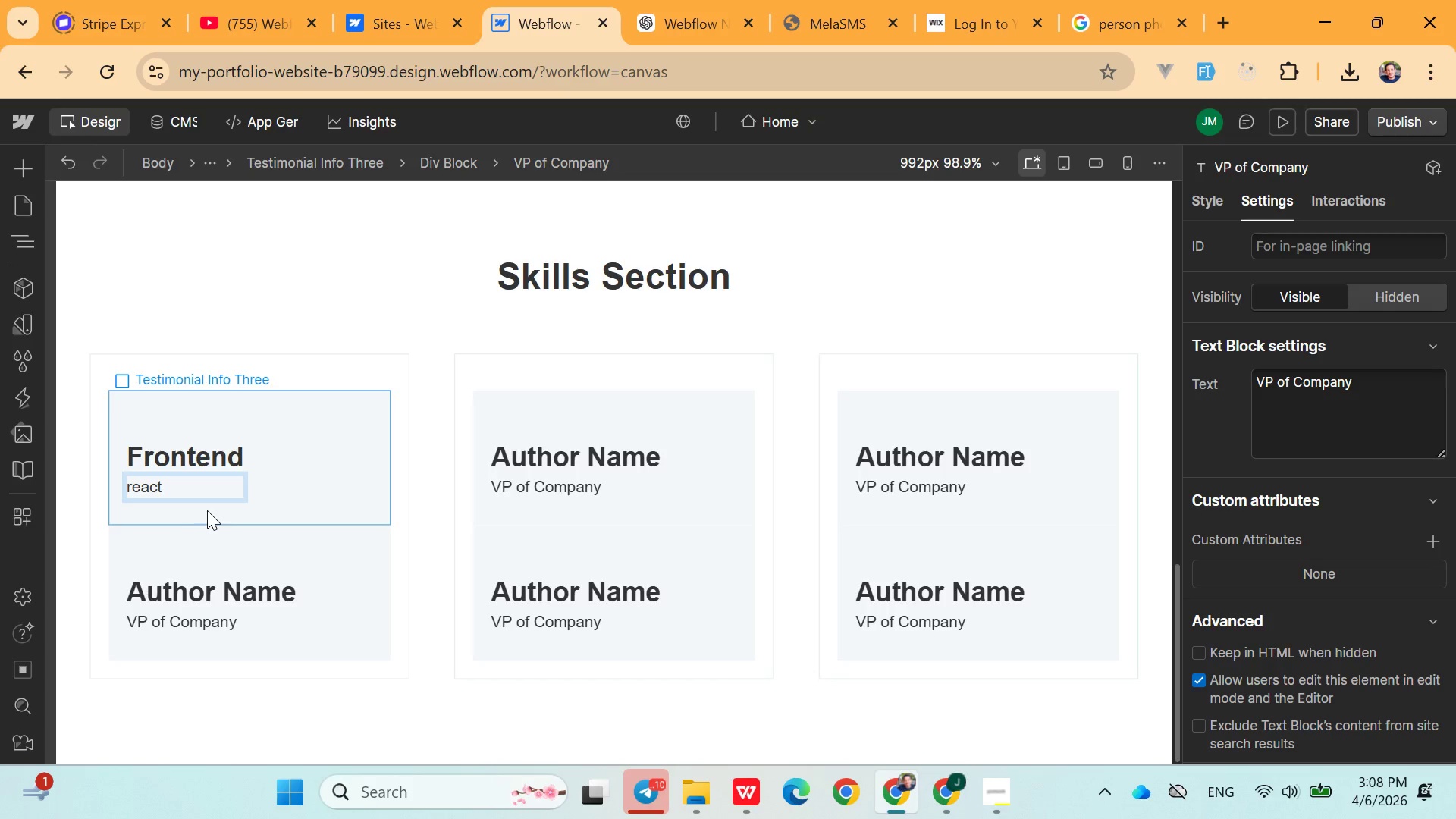 
key(ArrowLeft)
 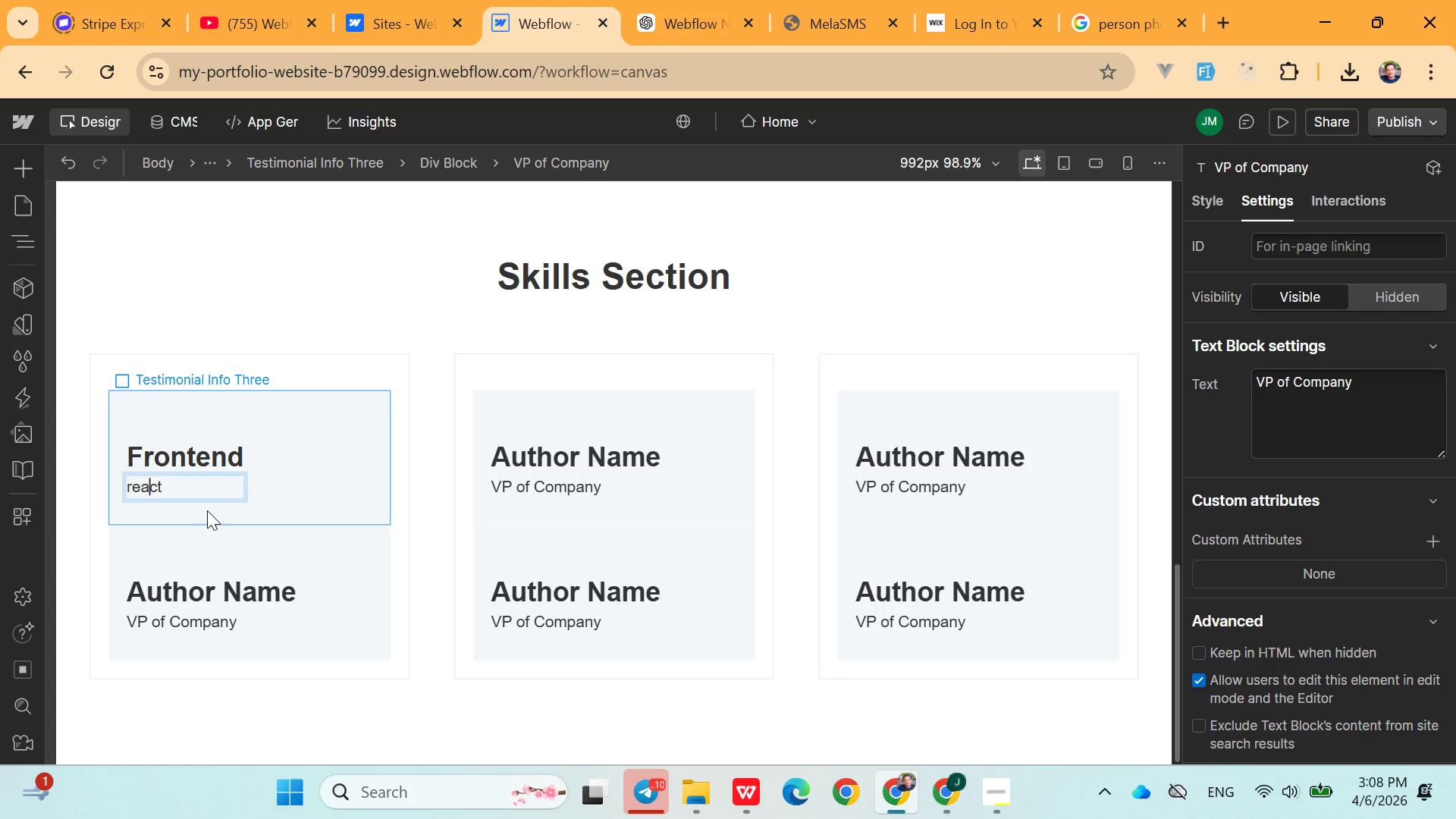 
key(ArrowLeft)
 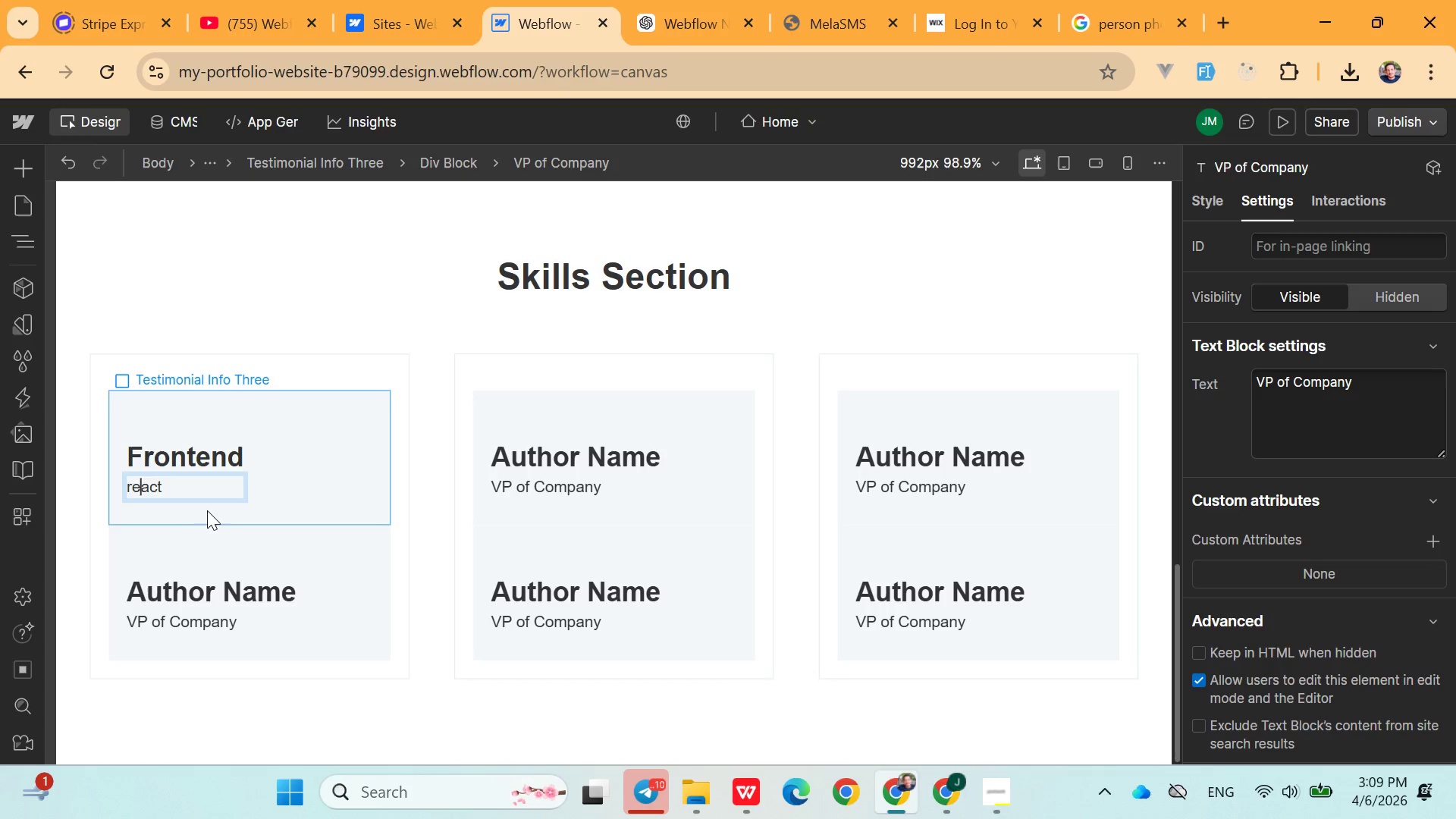 
key(ArrowLeft)
 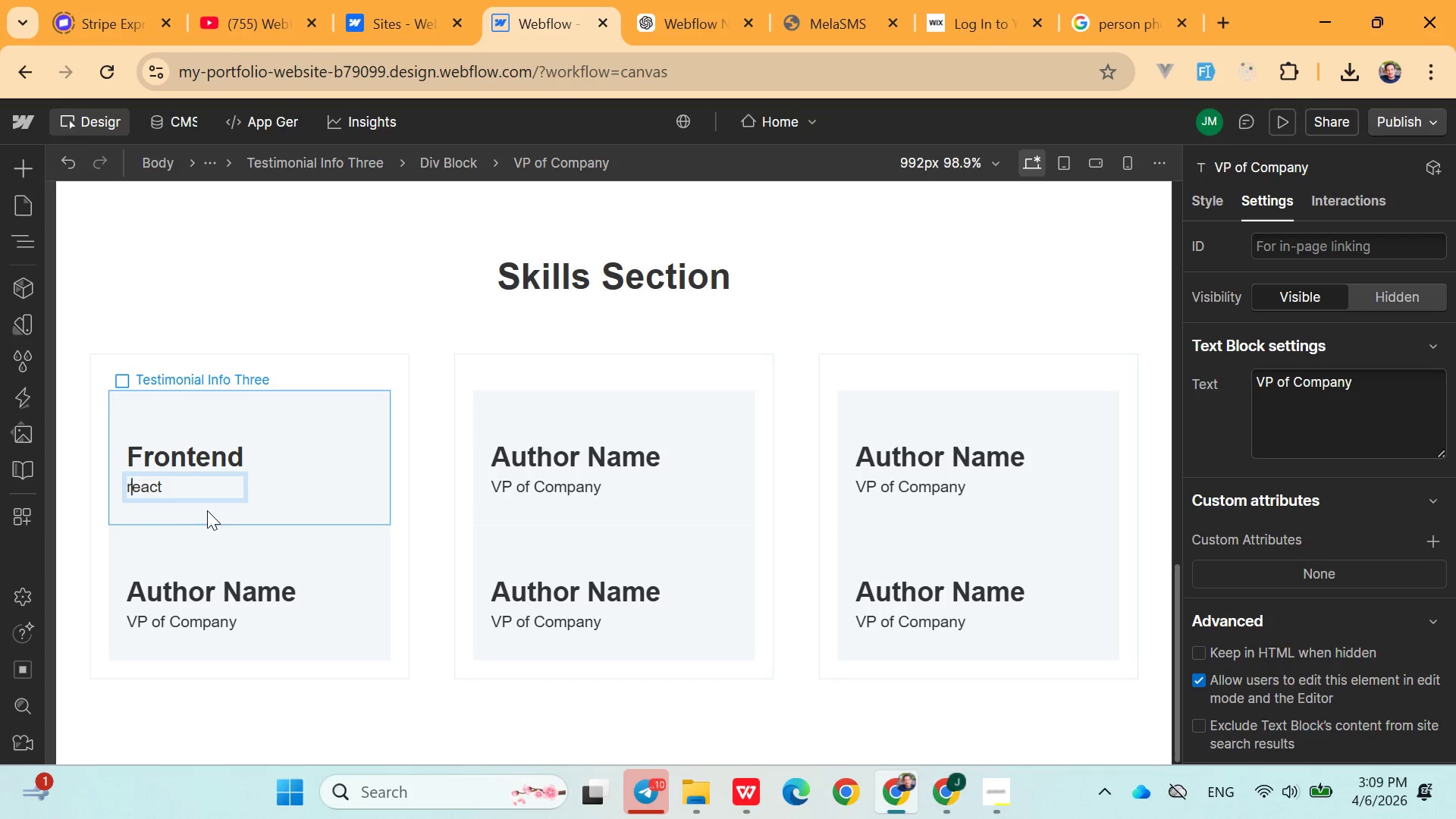 
key(ArrowLeft)
 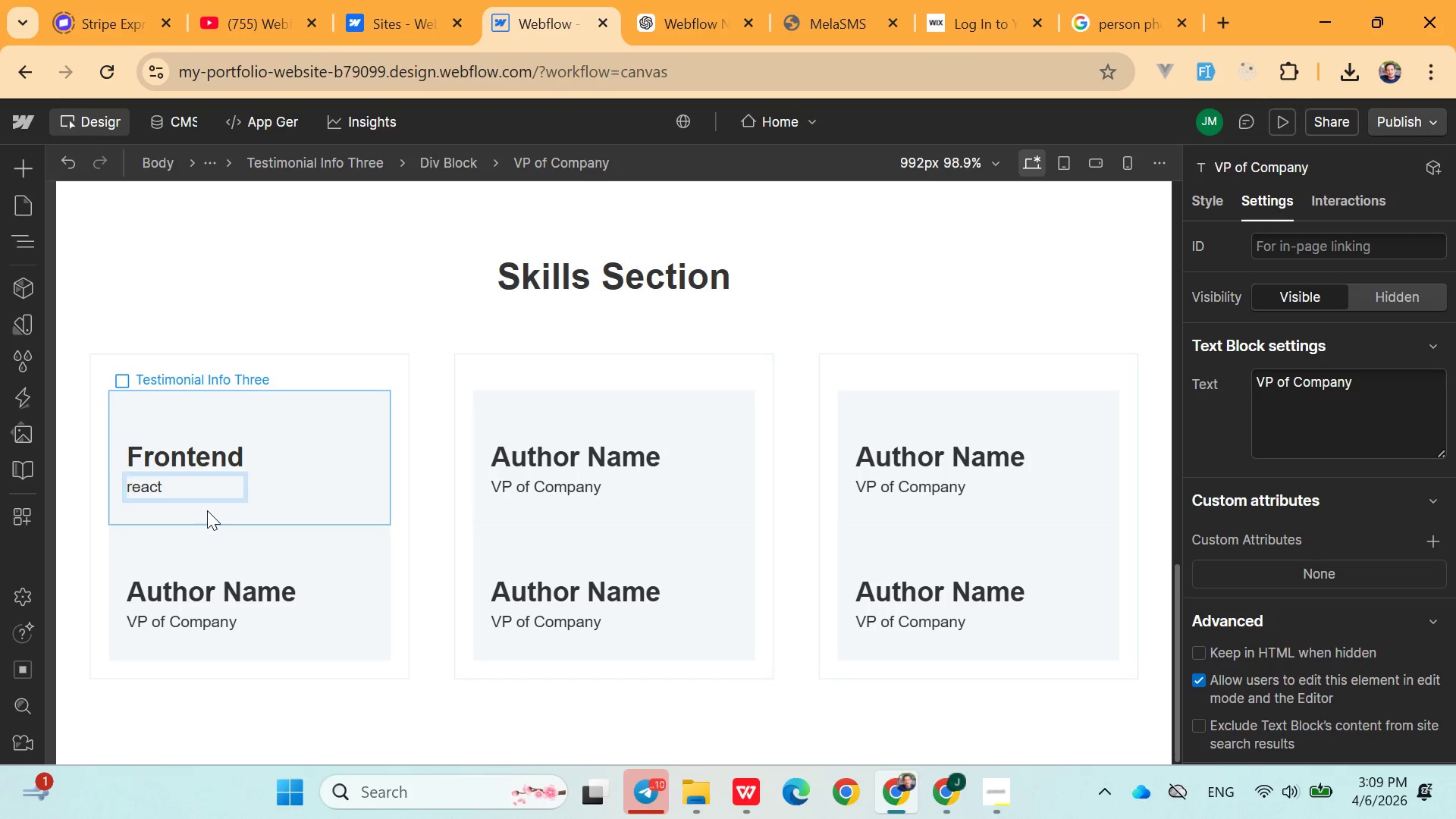 
key(Backspace)
 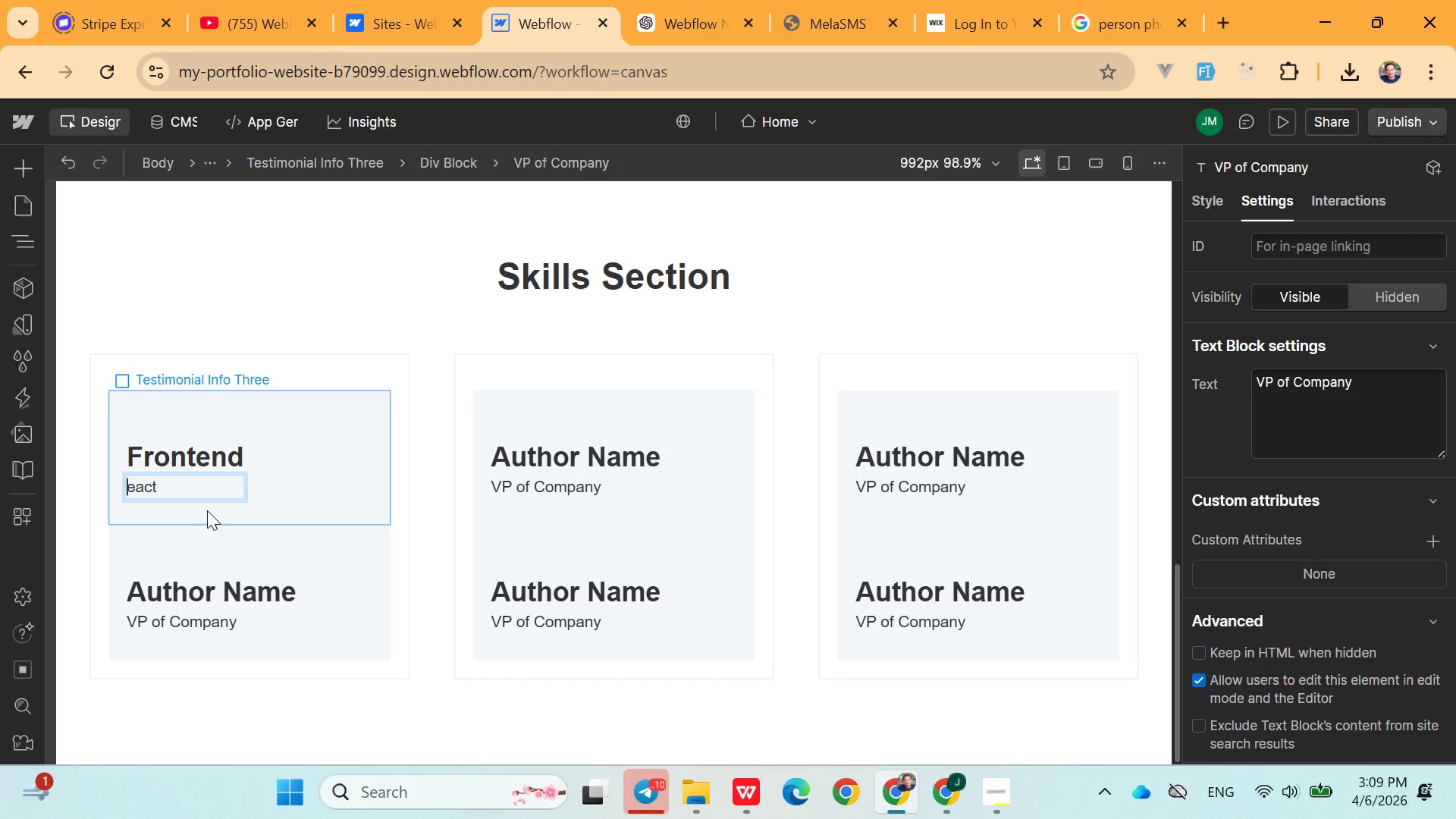 
key(Shift+R)
 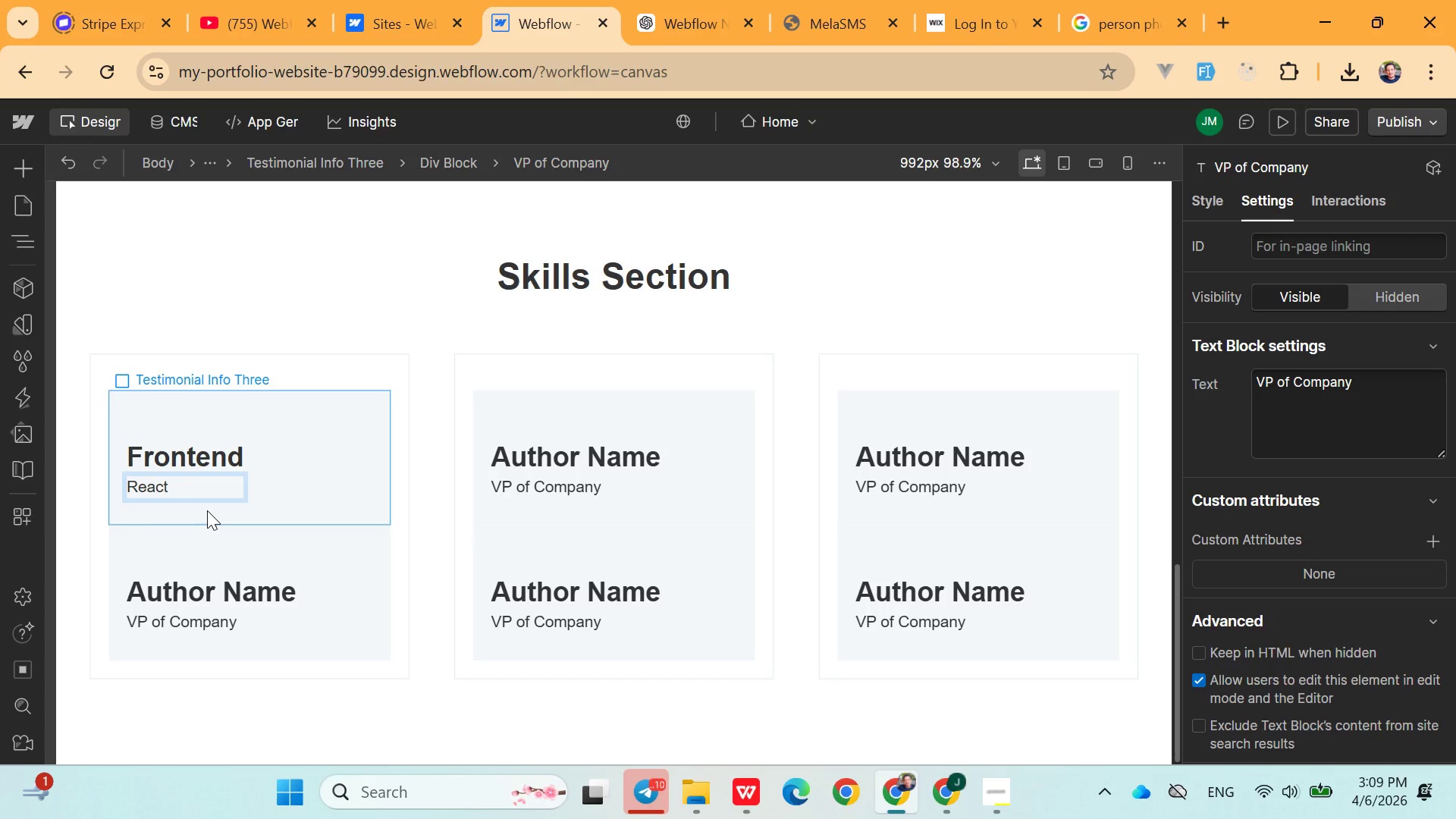 
key(ArrowLeft)
 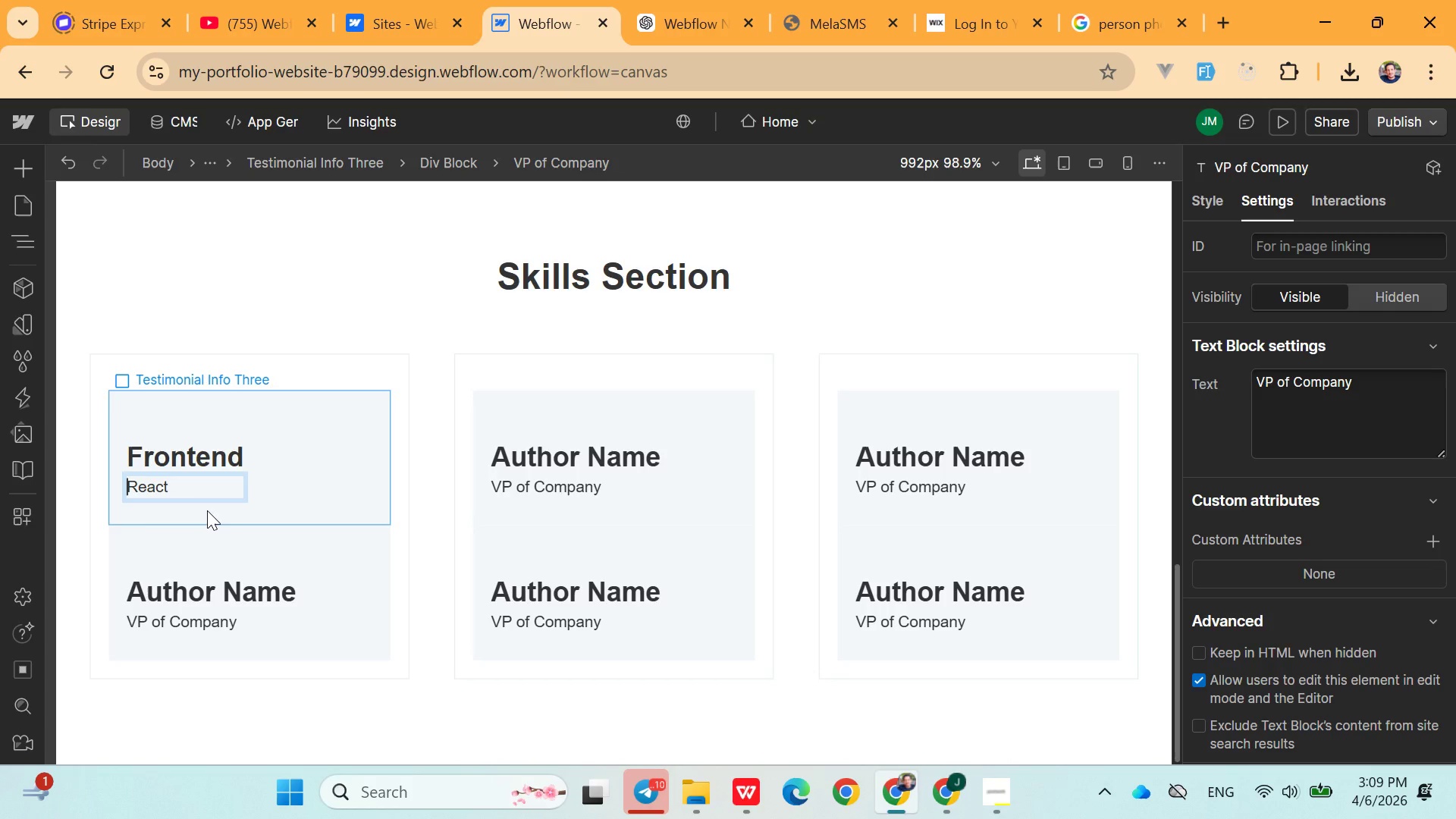 
left_click([211, 479])
 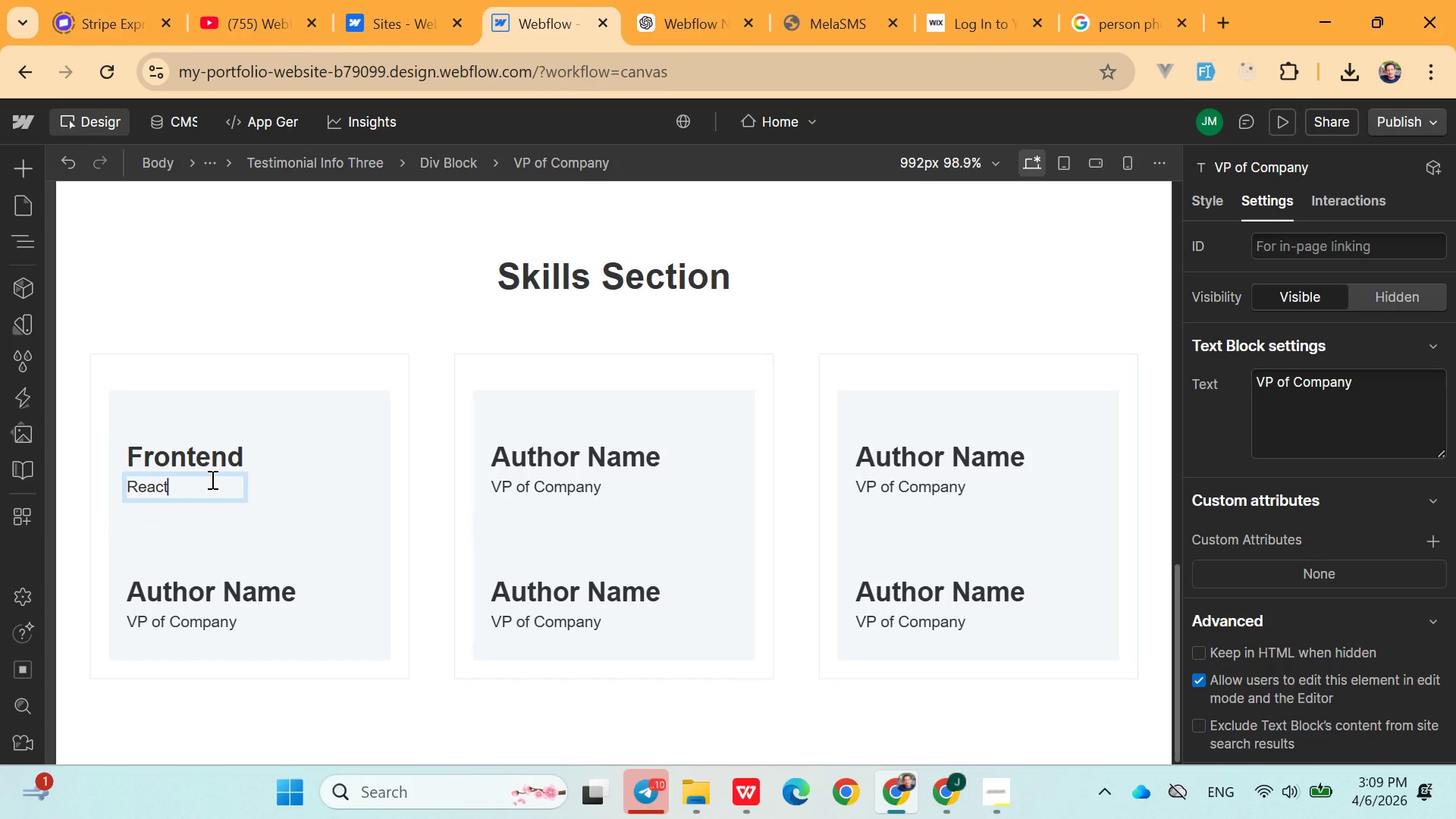 
key(Enter)
 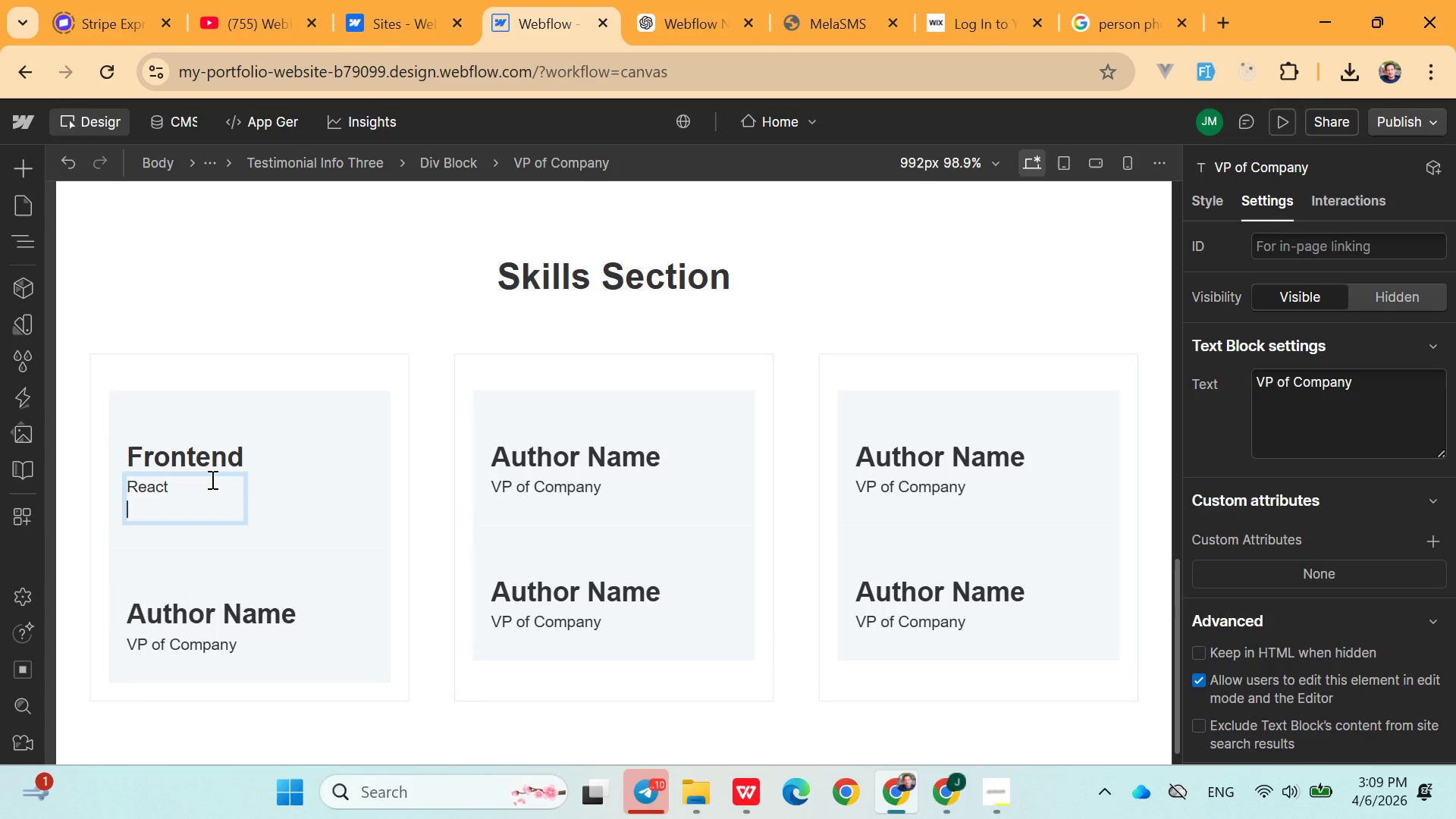 
type(Next.Js)
key(Backspace)
type(S)
 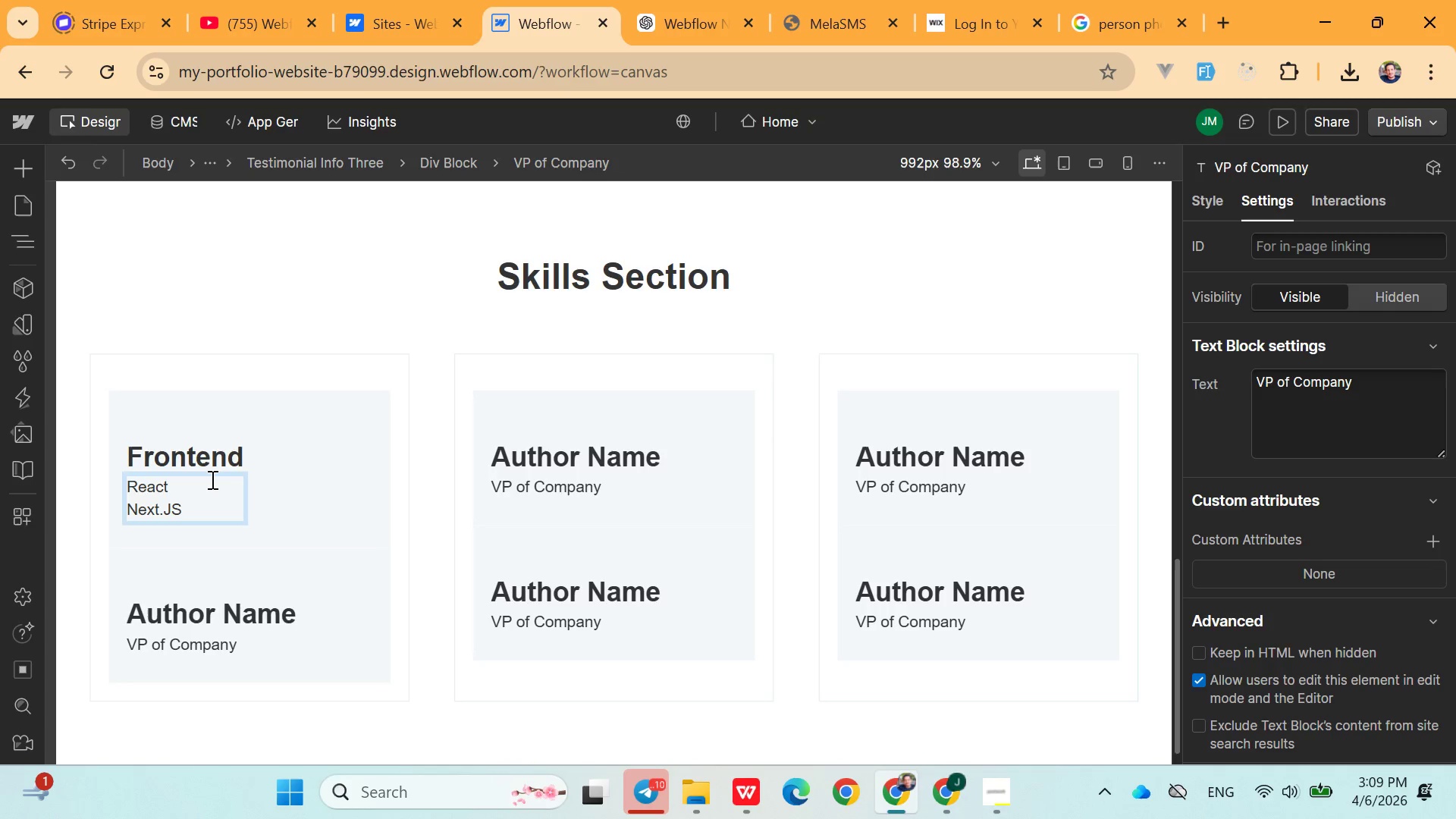 
key(Enter)
 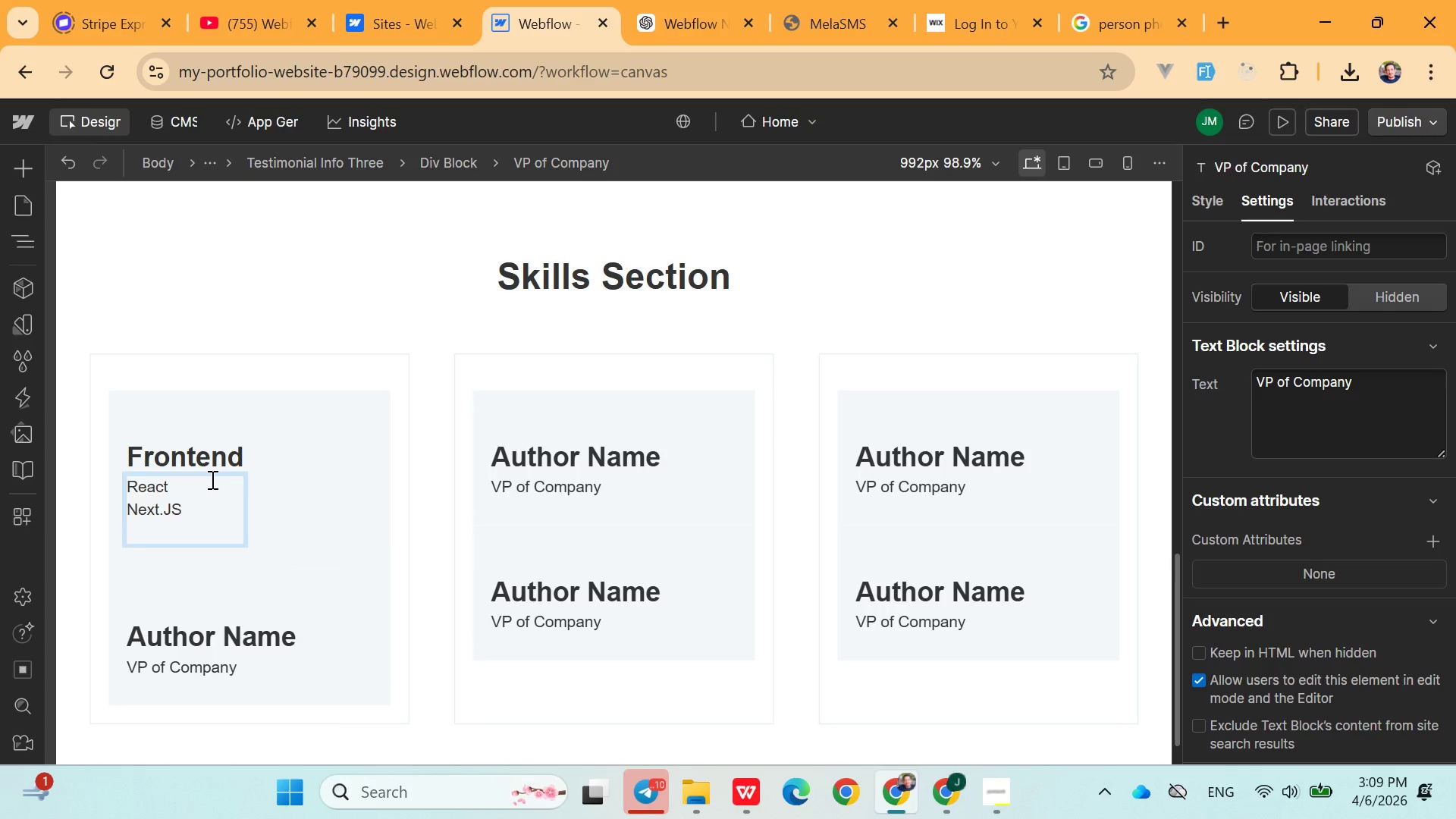 
type(Typescript)
 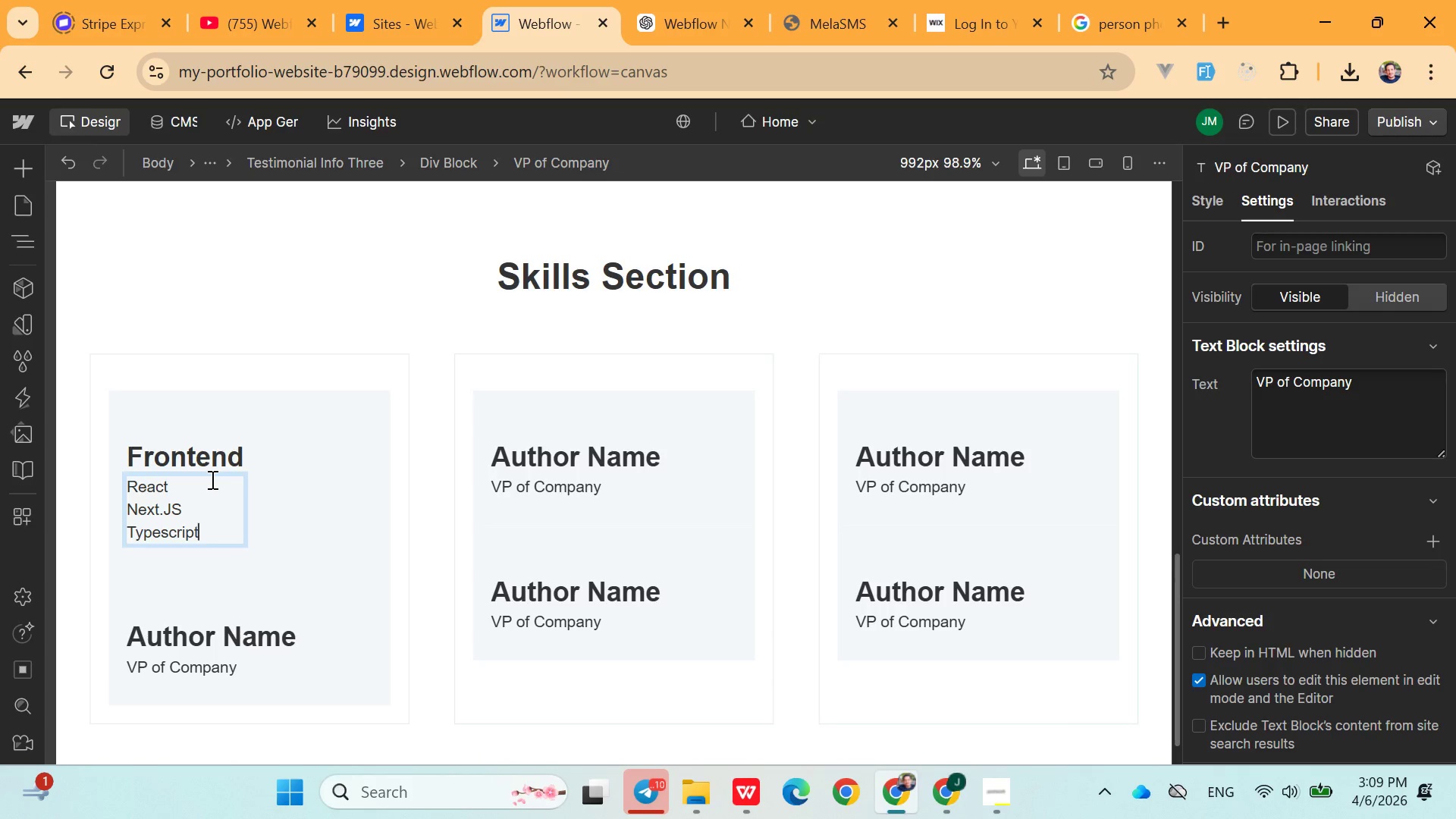 
key(Enter)
 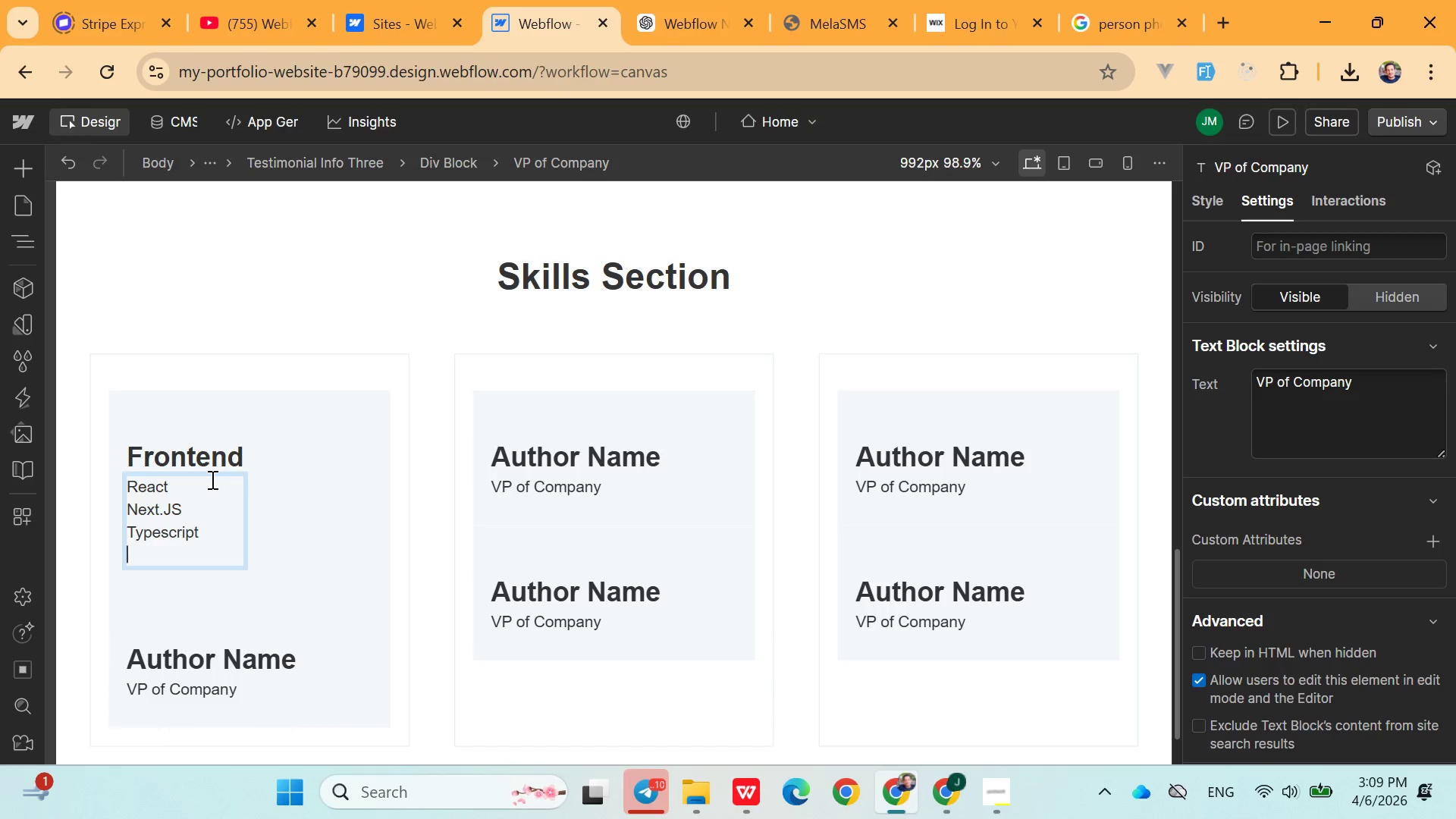 
type(tailwindcss)
 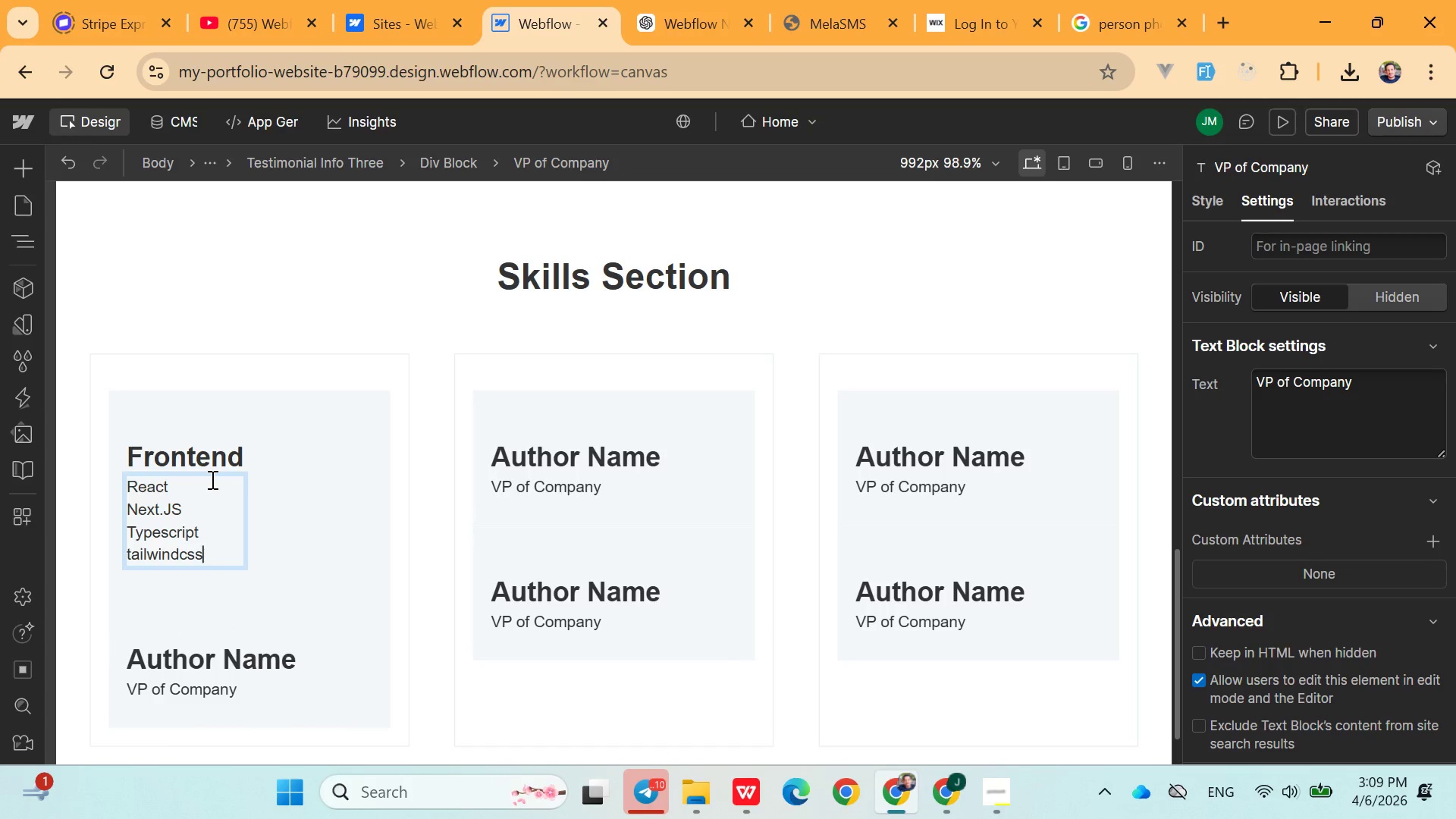 
key(ArrowLeft)
 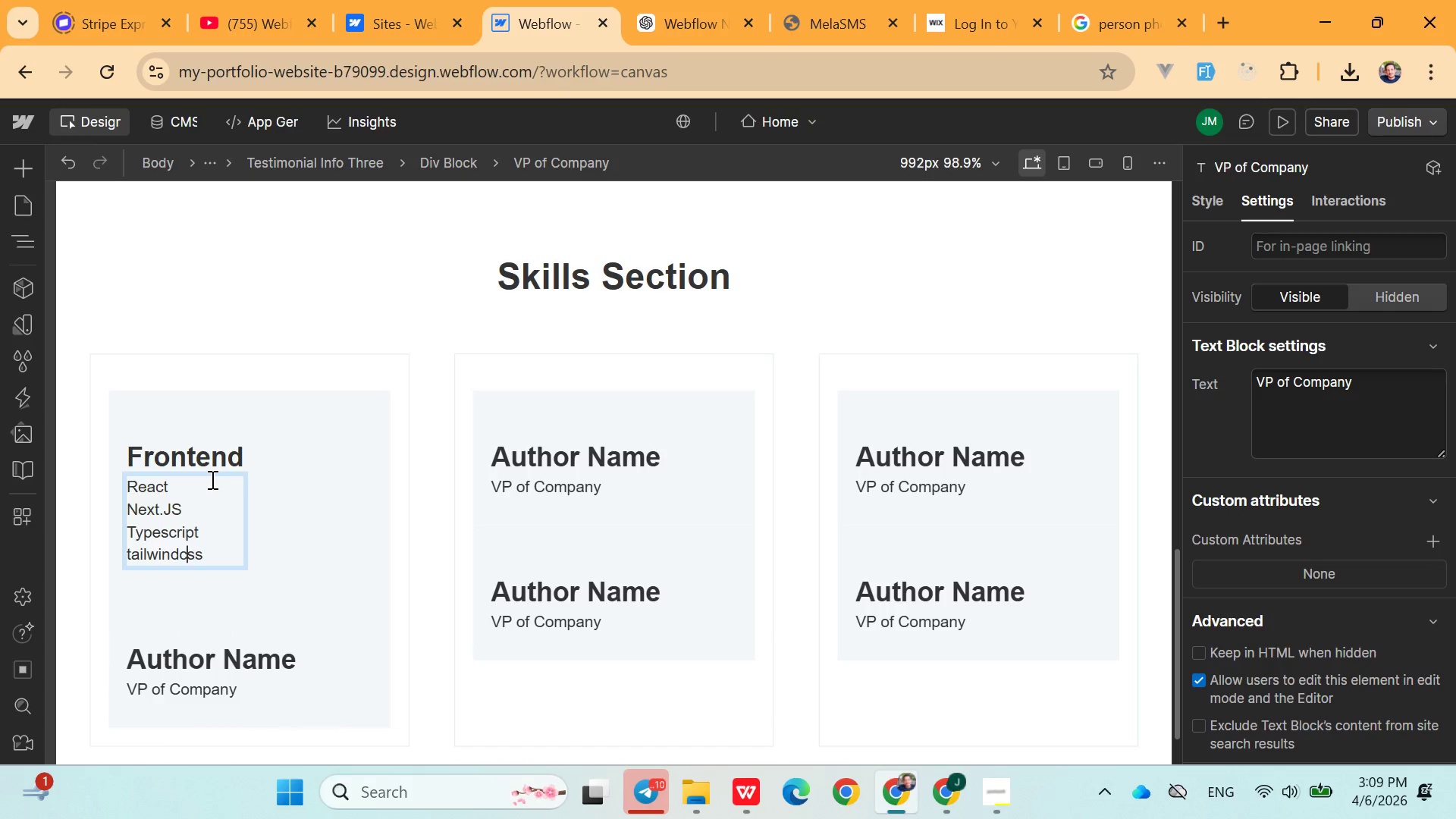 
key(ArrowLeft)
 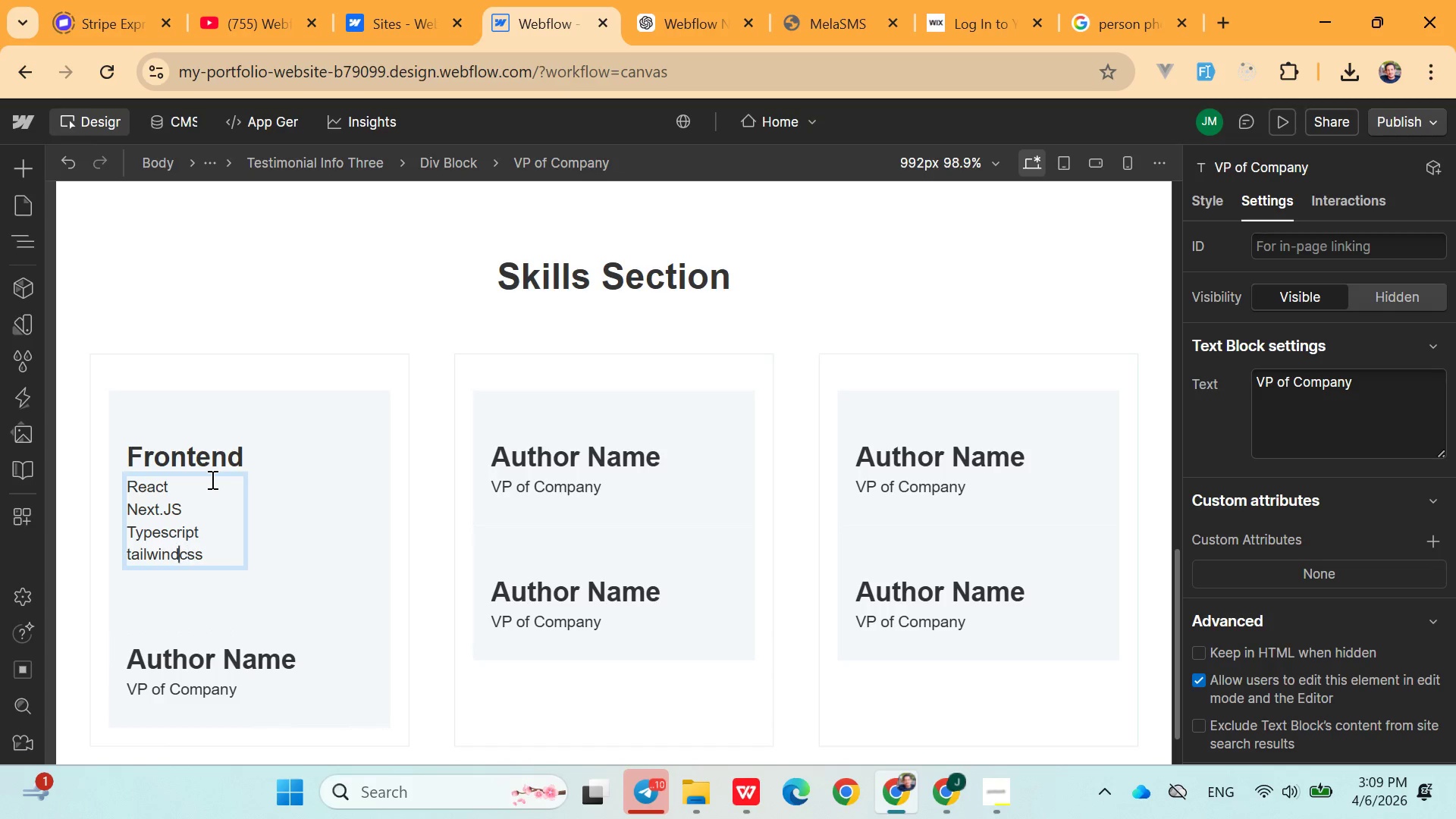 
key(ArrowLeft)
 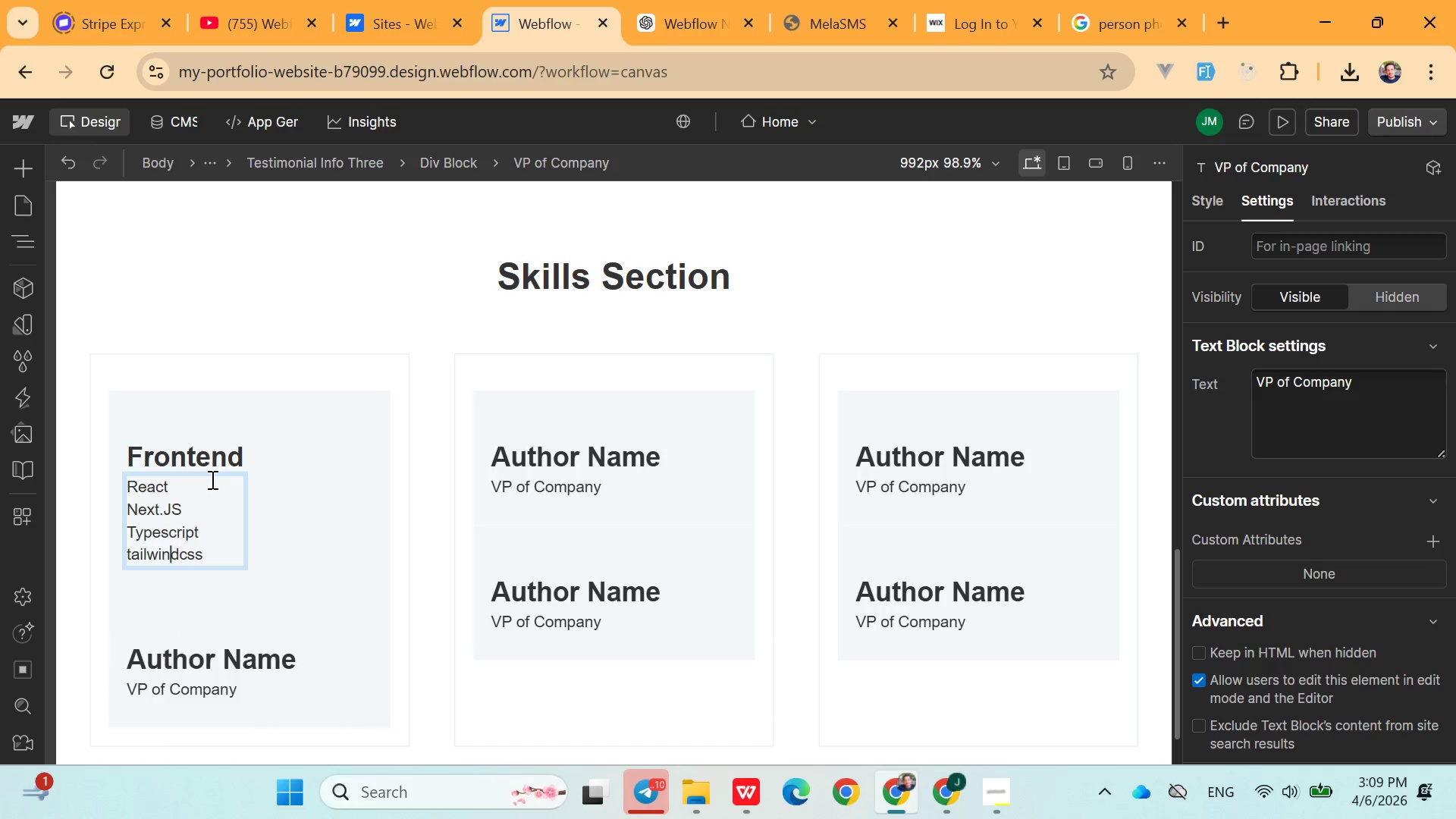 
key(ArrowLeft)
 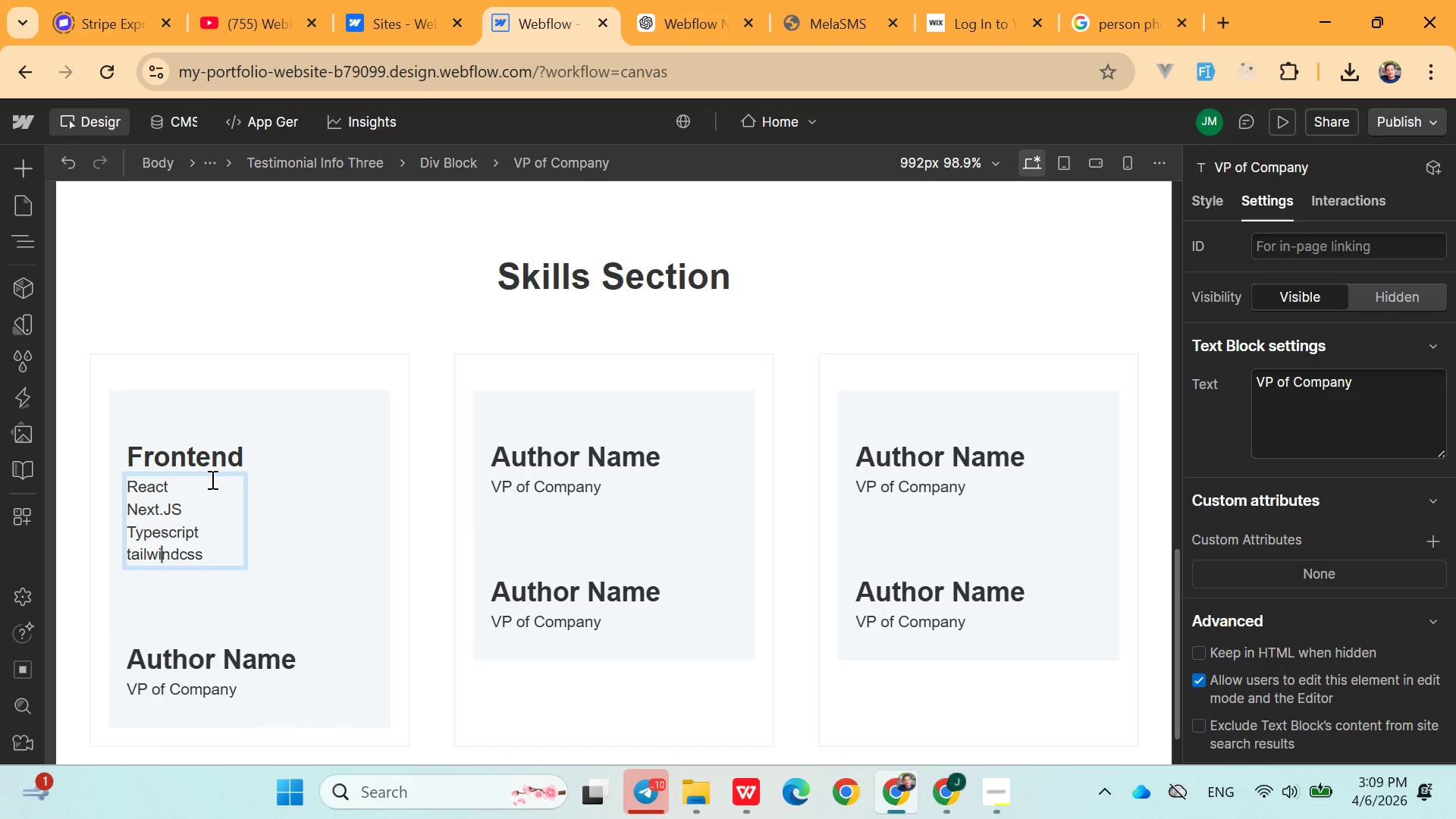 
key(ArrowLeft)
 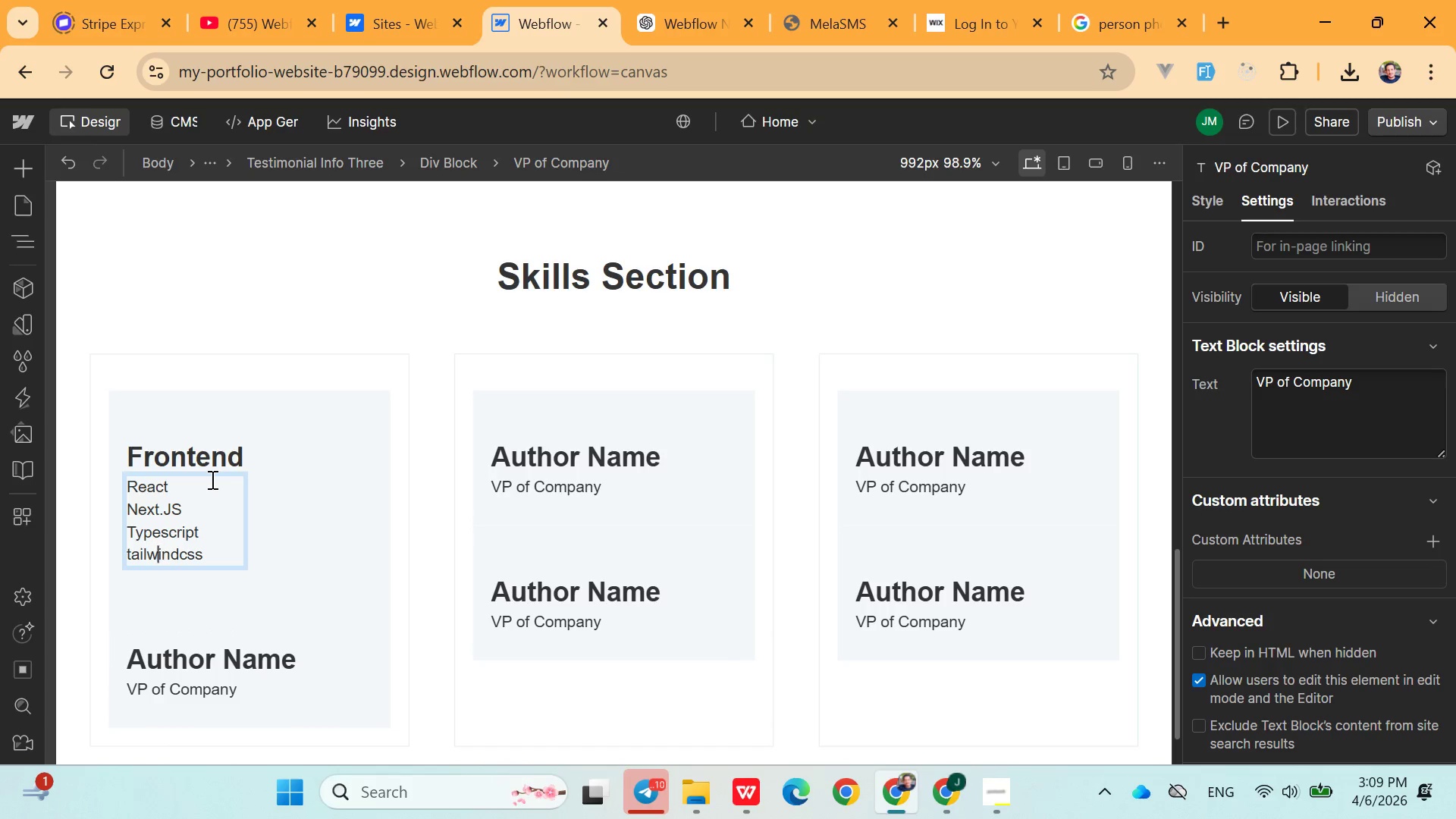 
key(ArrowLeft)
 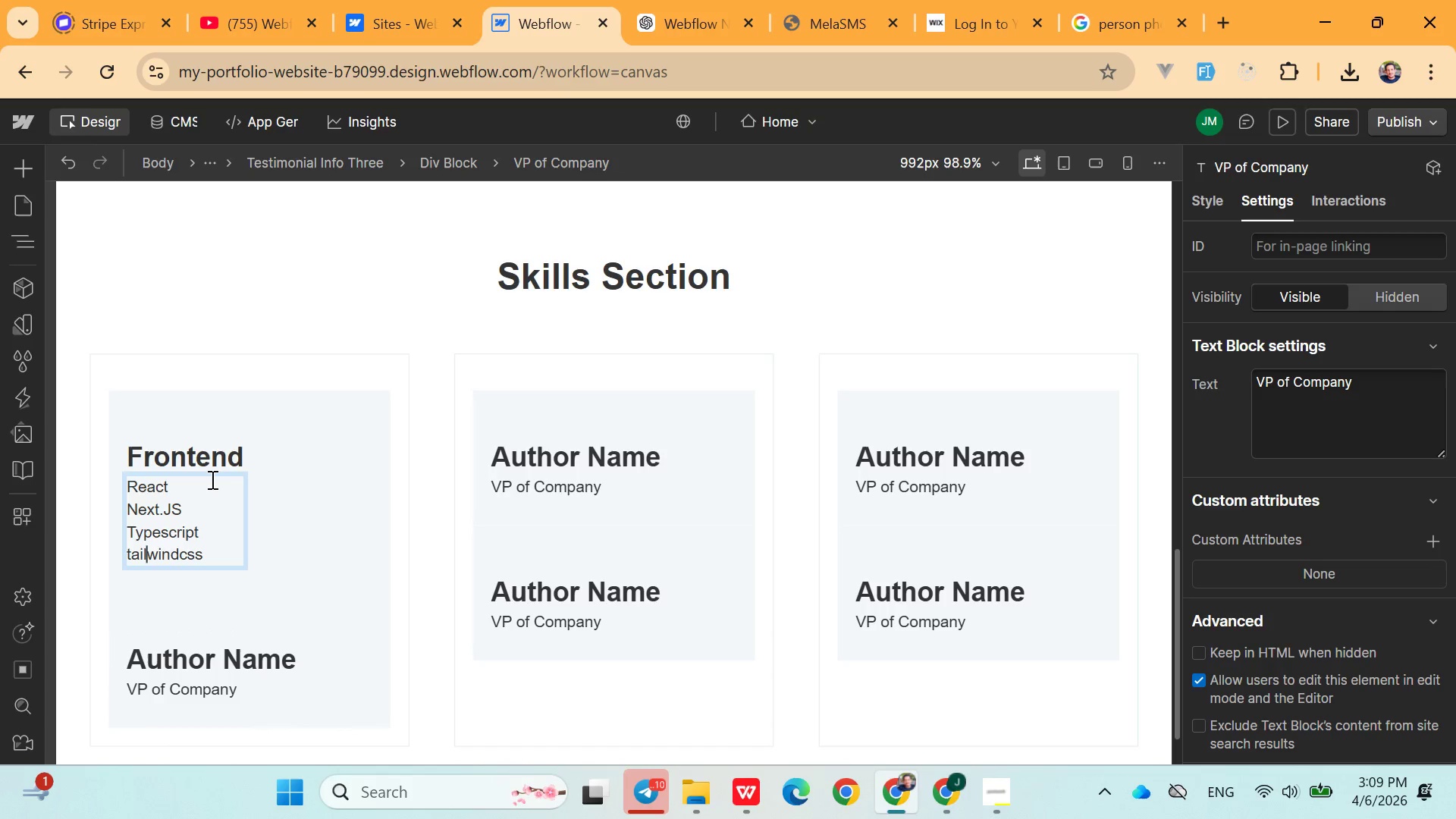 
key(ArrowLeft)
 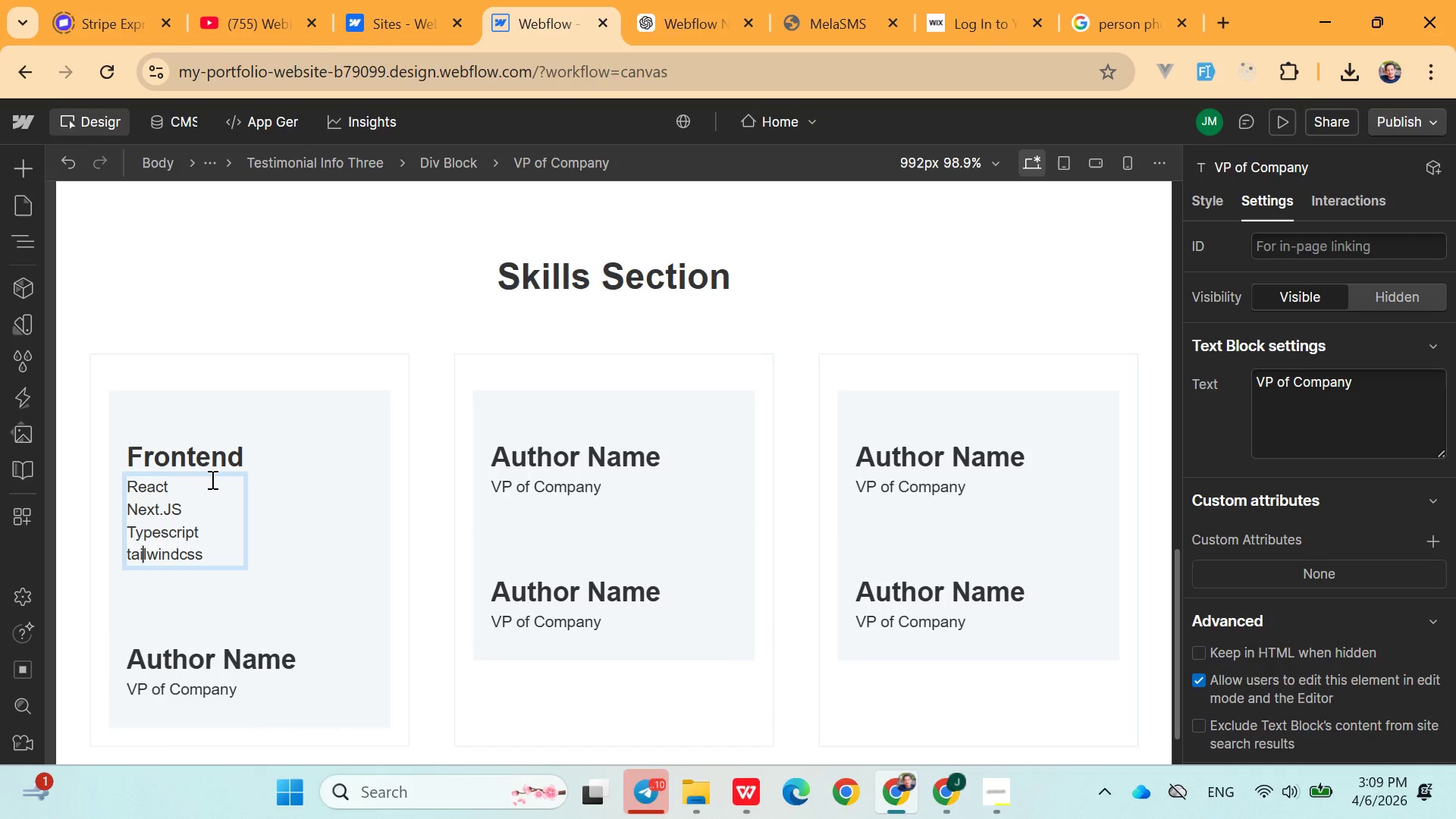 
key(ArrowLeft)
 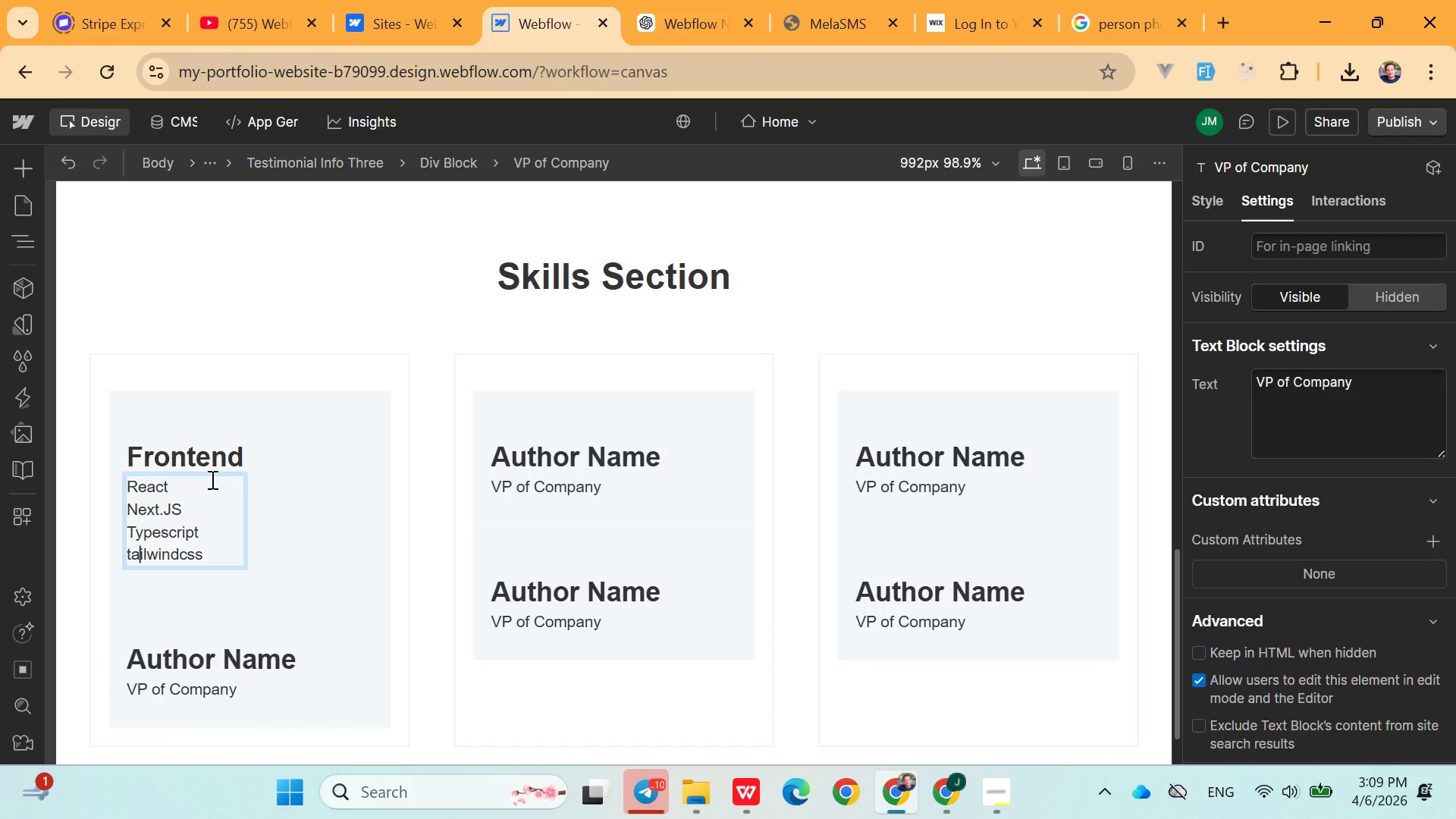 
key(ArrowLeft)
 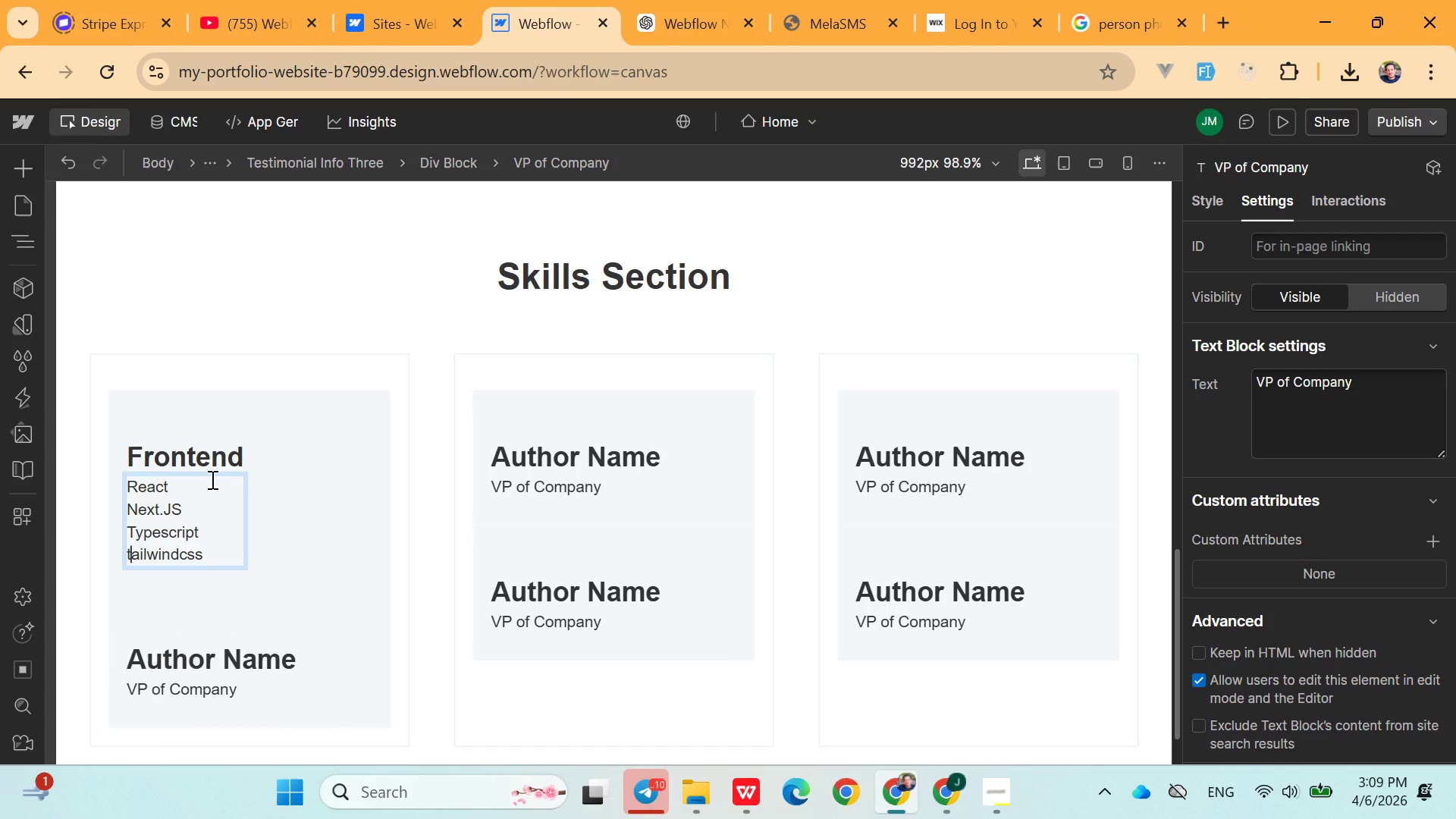 
key(ArrowLeft)
 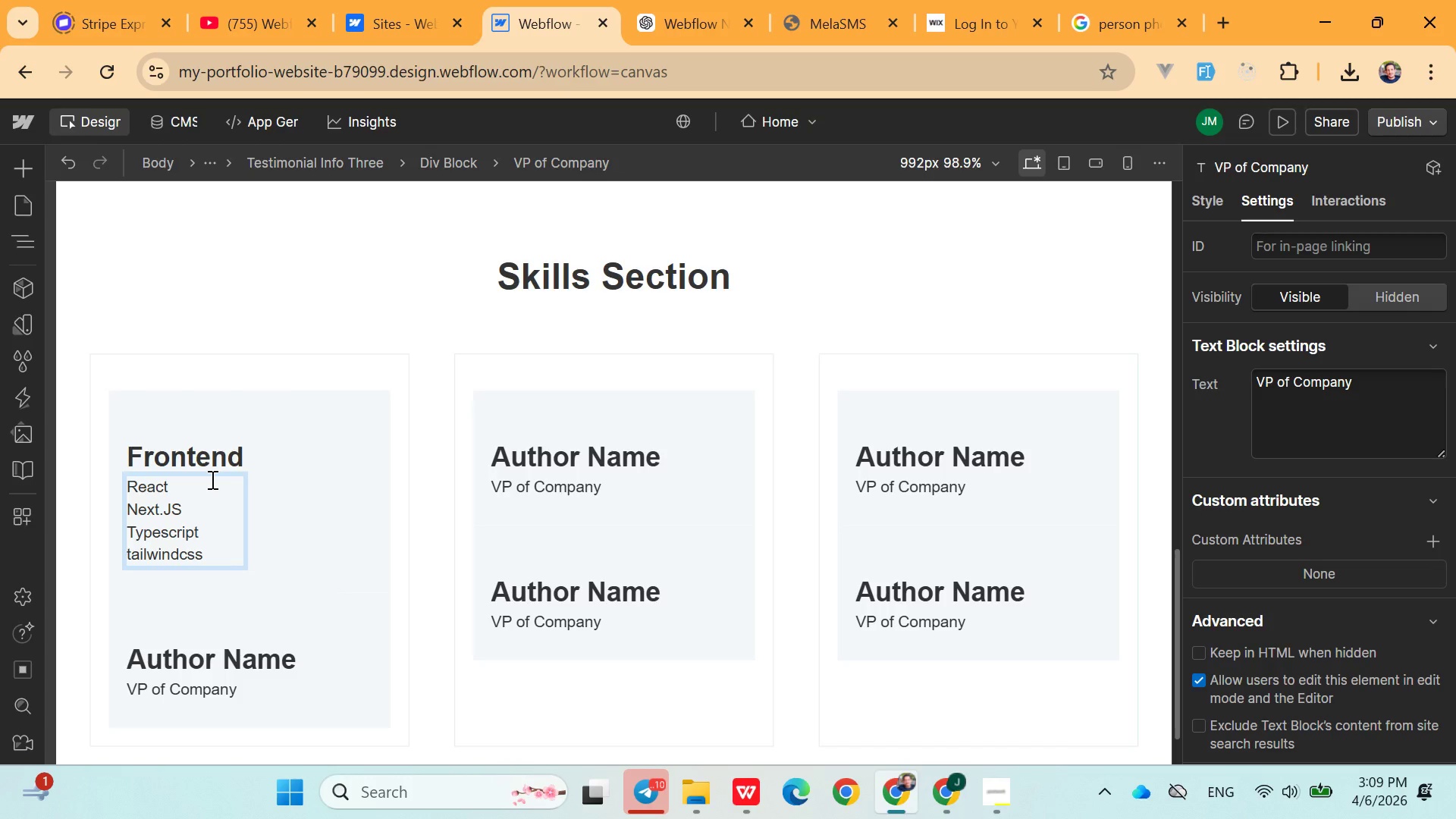 
key(Backspace)
 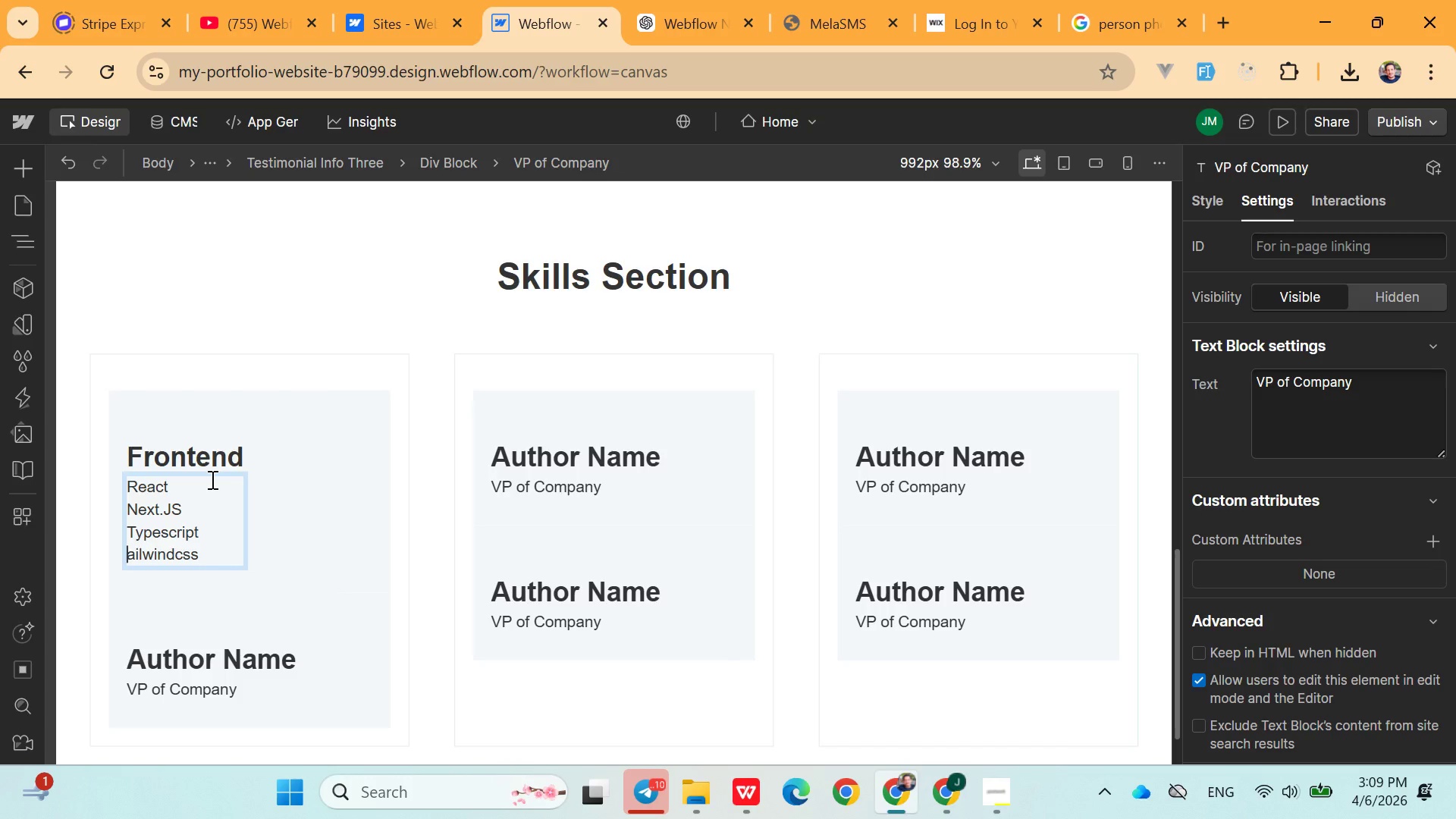 
key(Shift+ShiftLeft)
 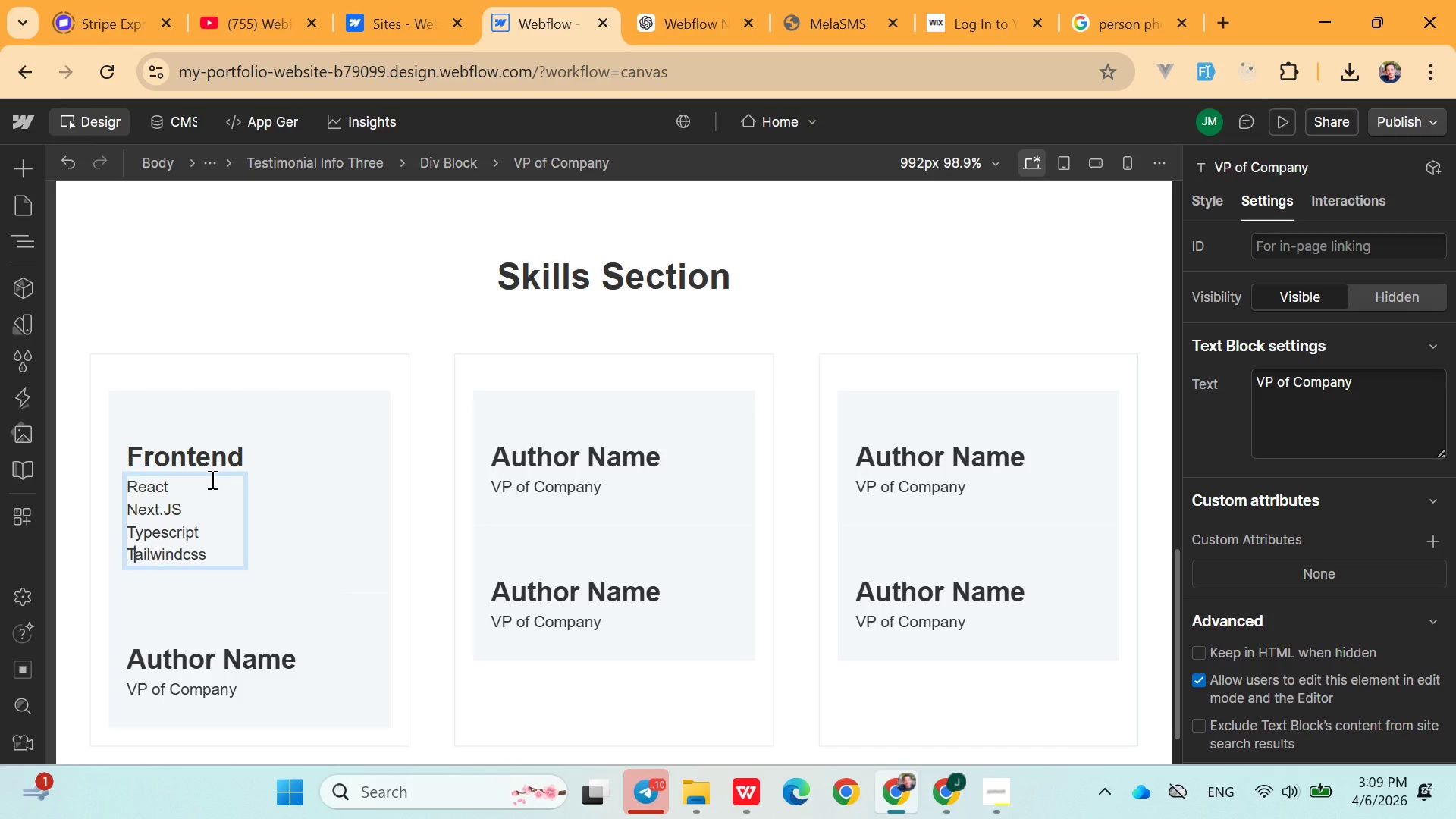 
key(Shift+T)
 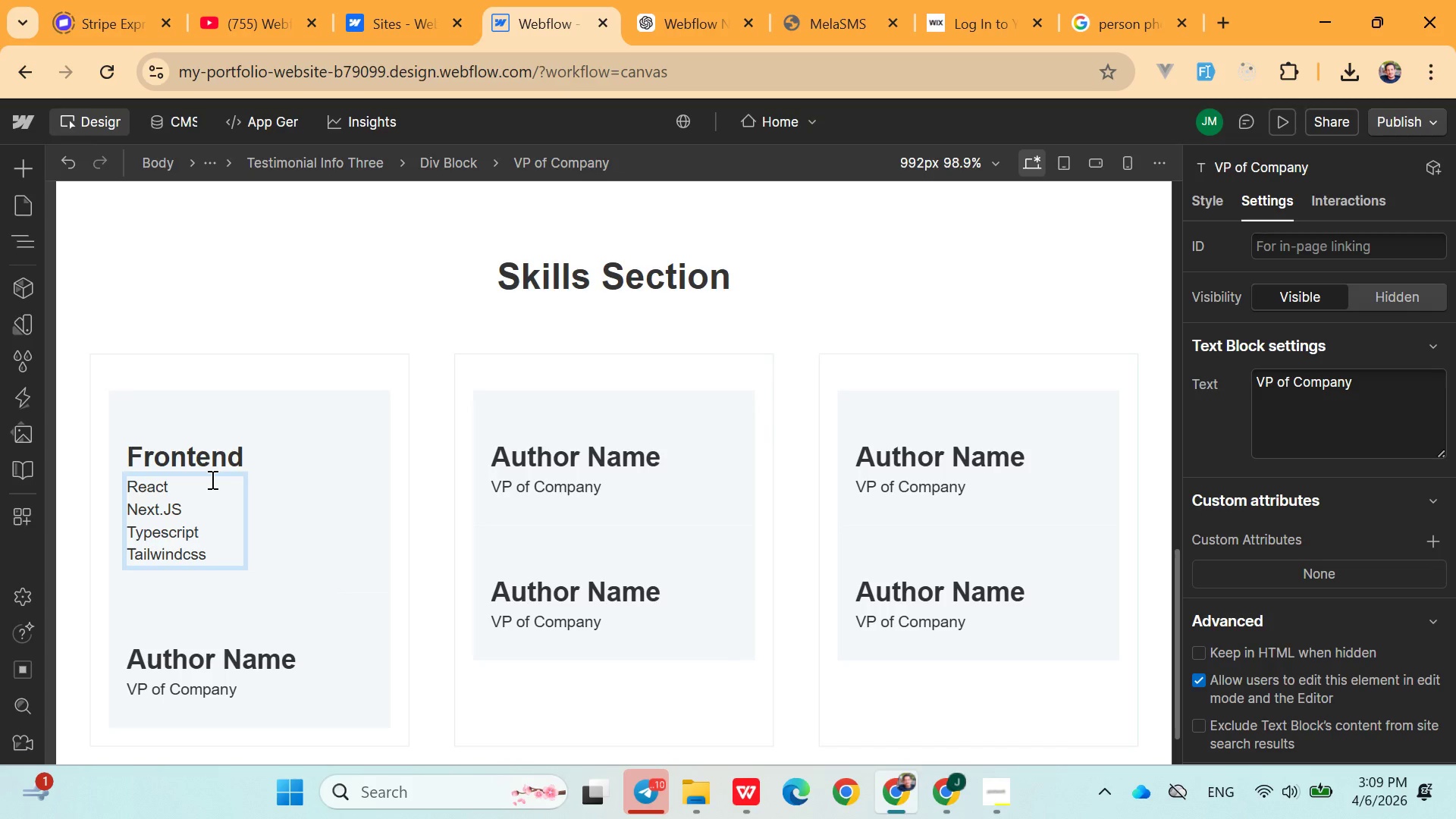 
hold_key(key=ArrowRight, duration=0.84)
 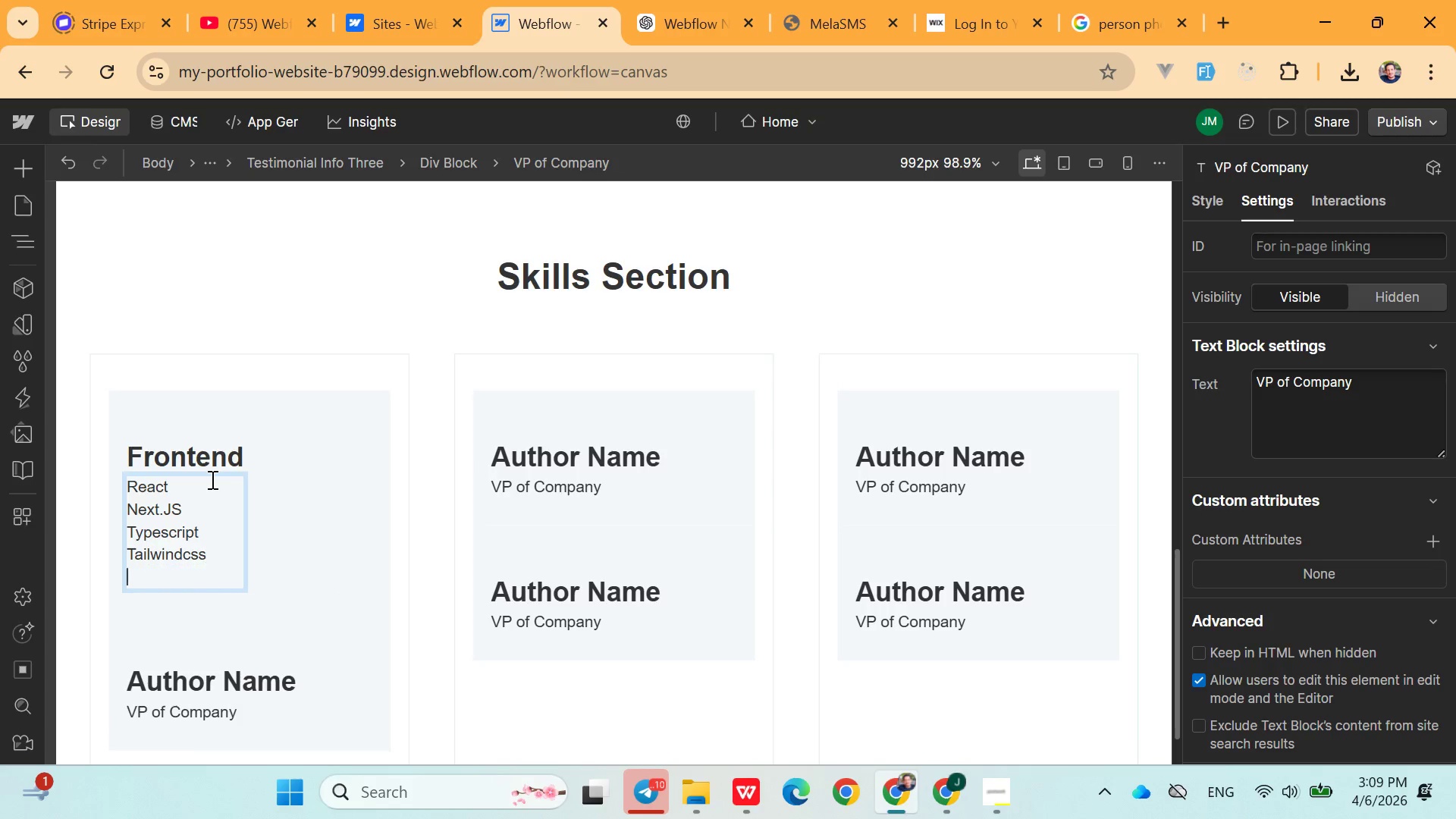 
key(Enter)
 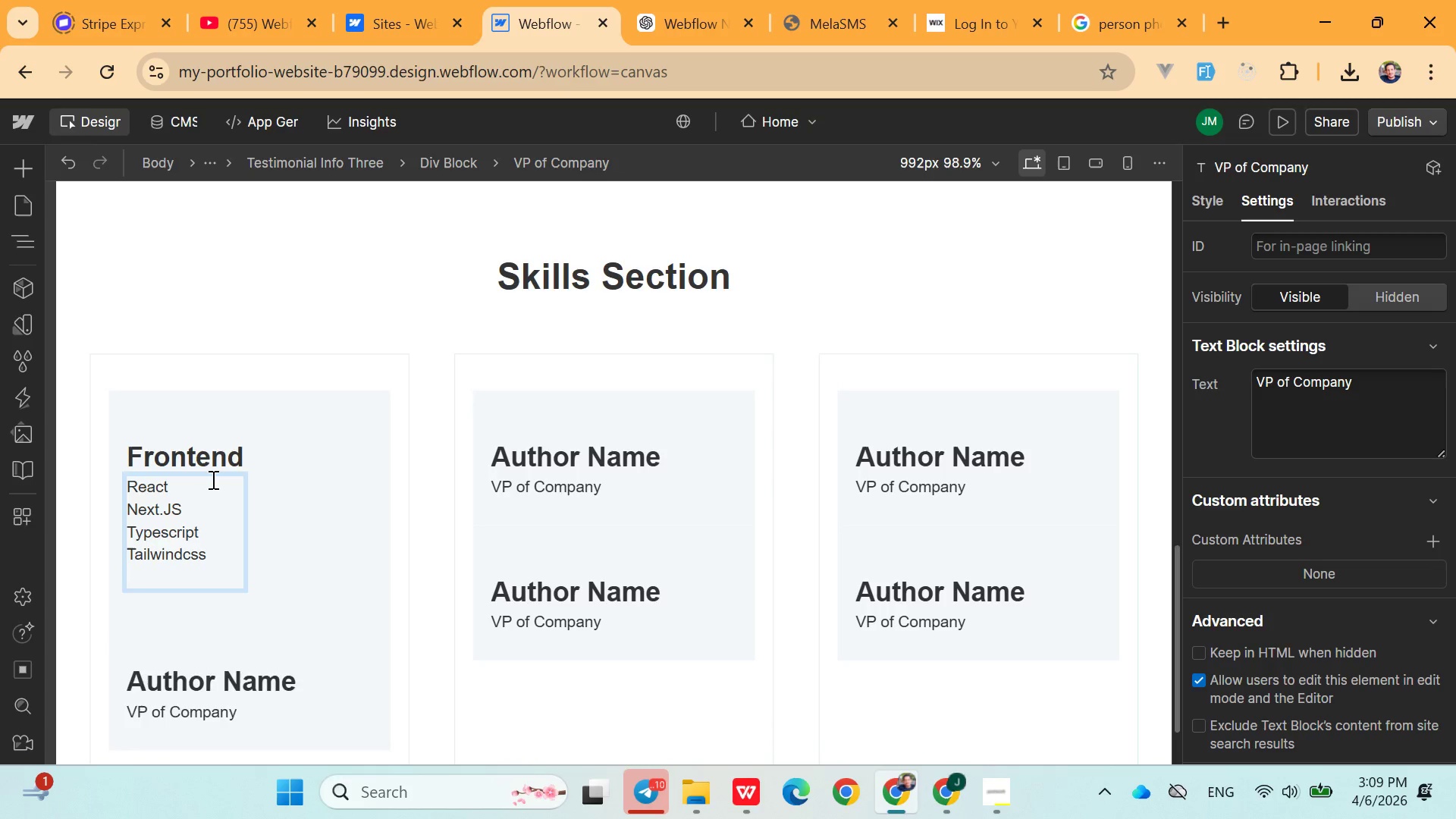 
key(Backspace)
 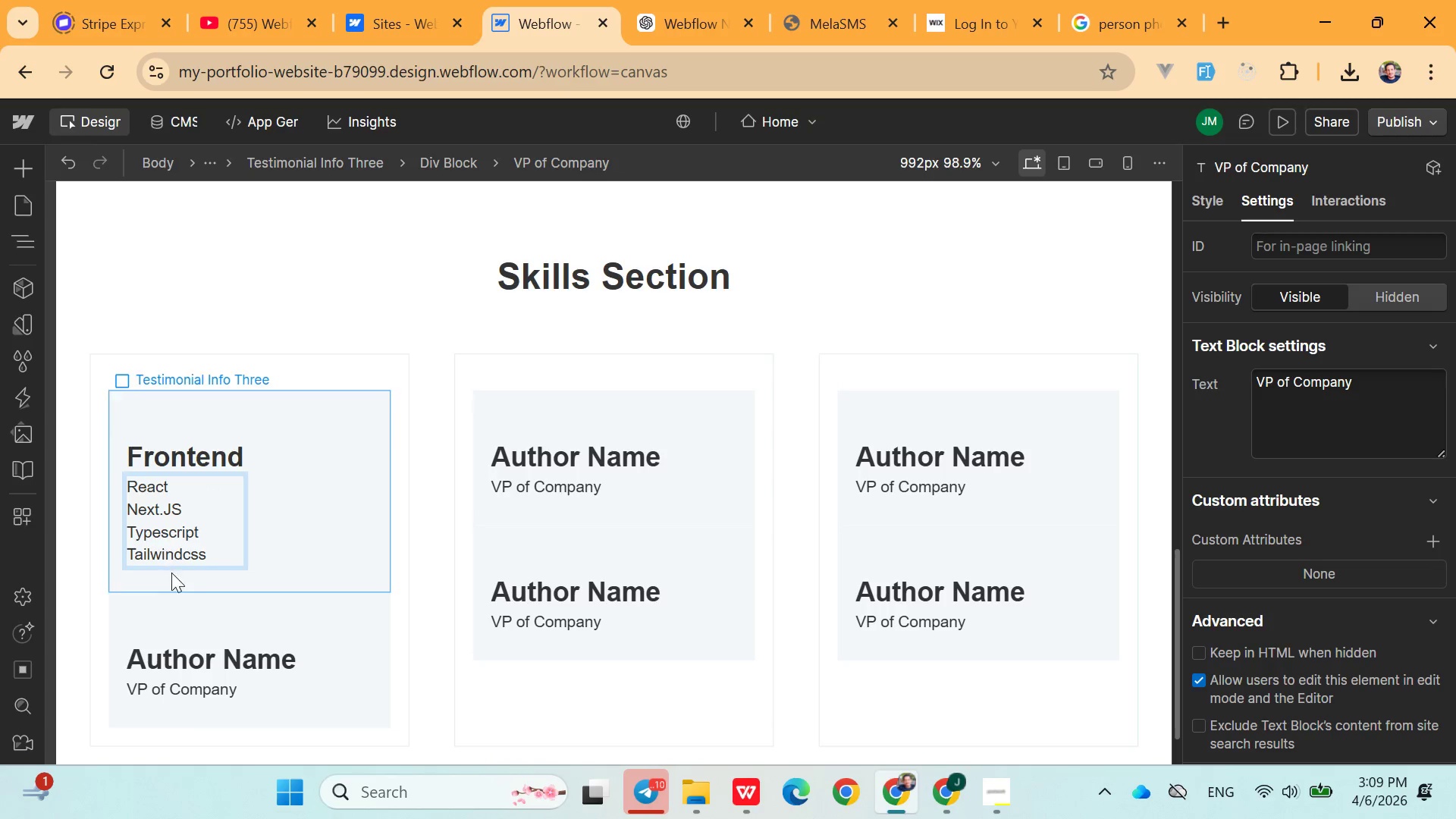 
left_click([196, 597])
 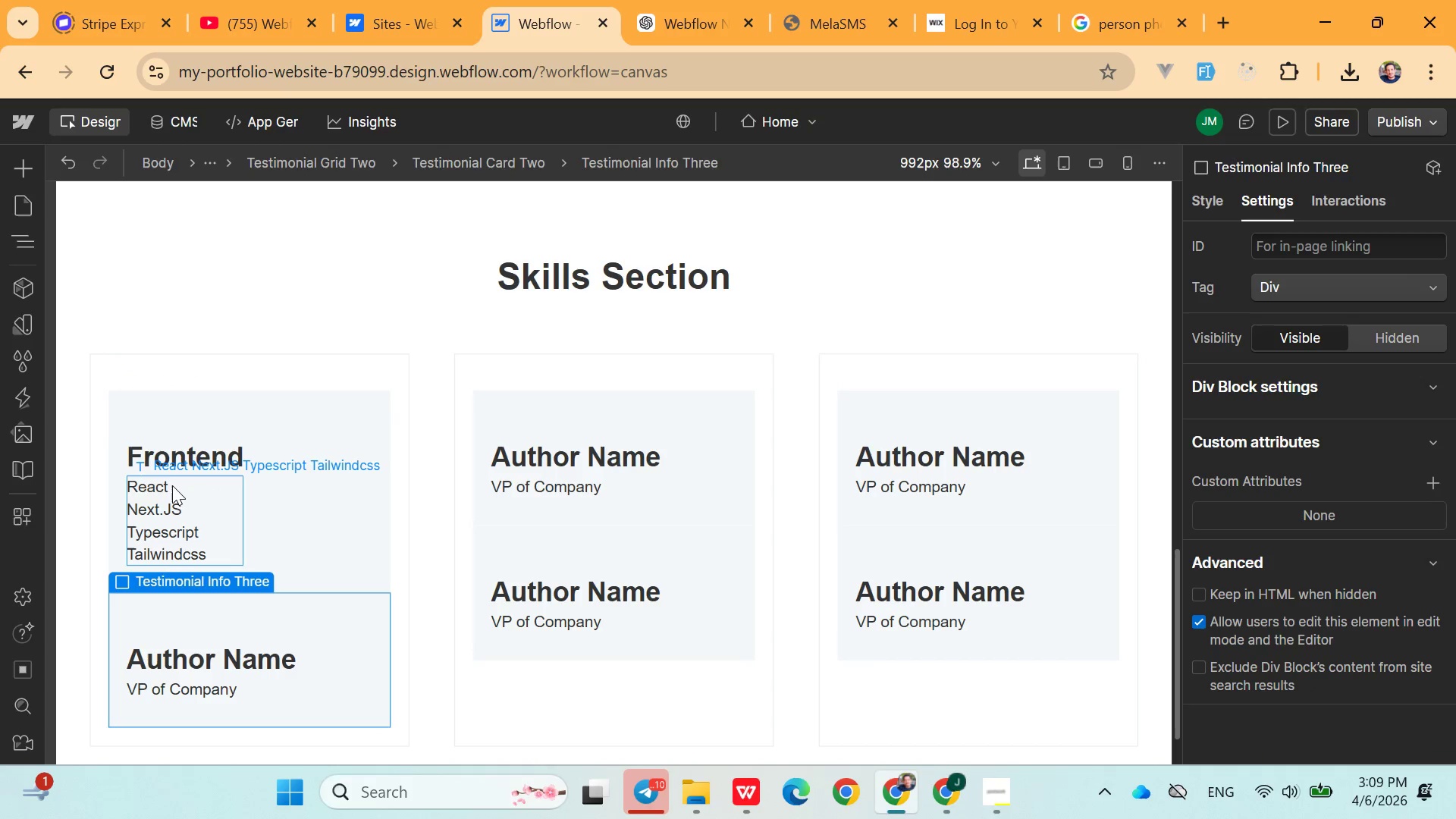 
left_click([172, 483])
 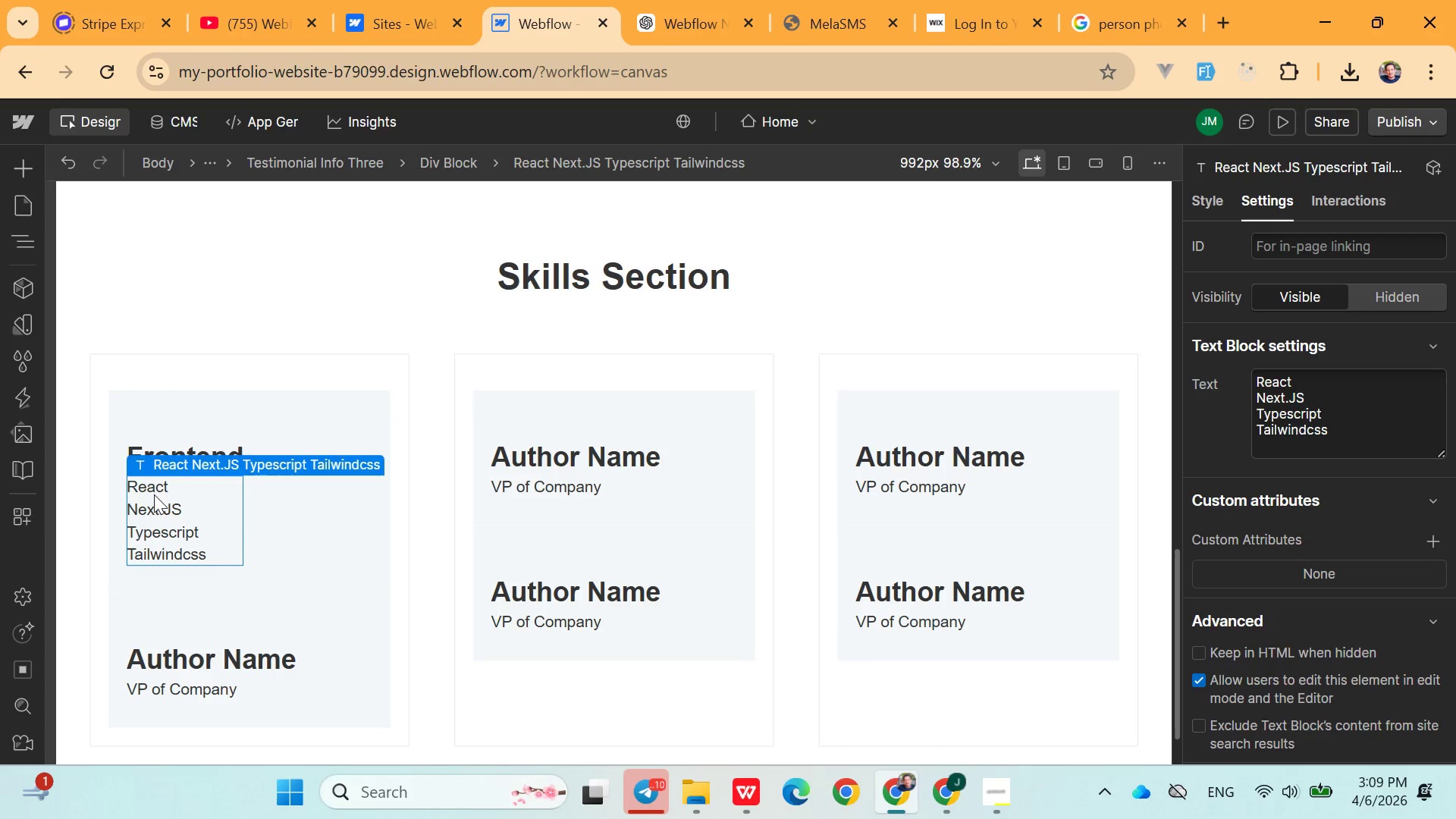 
left_click([154, 494])
 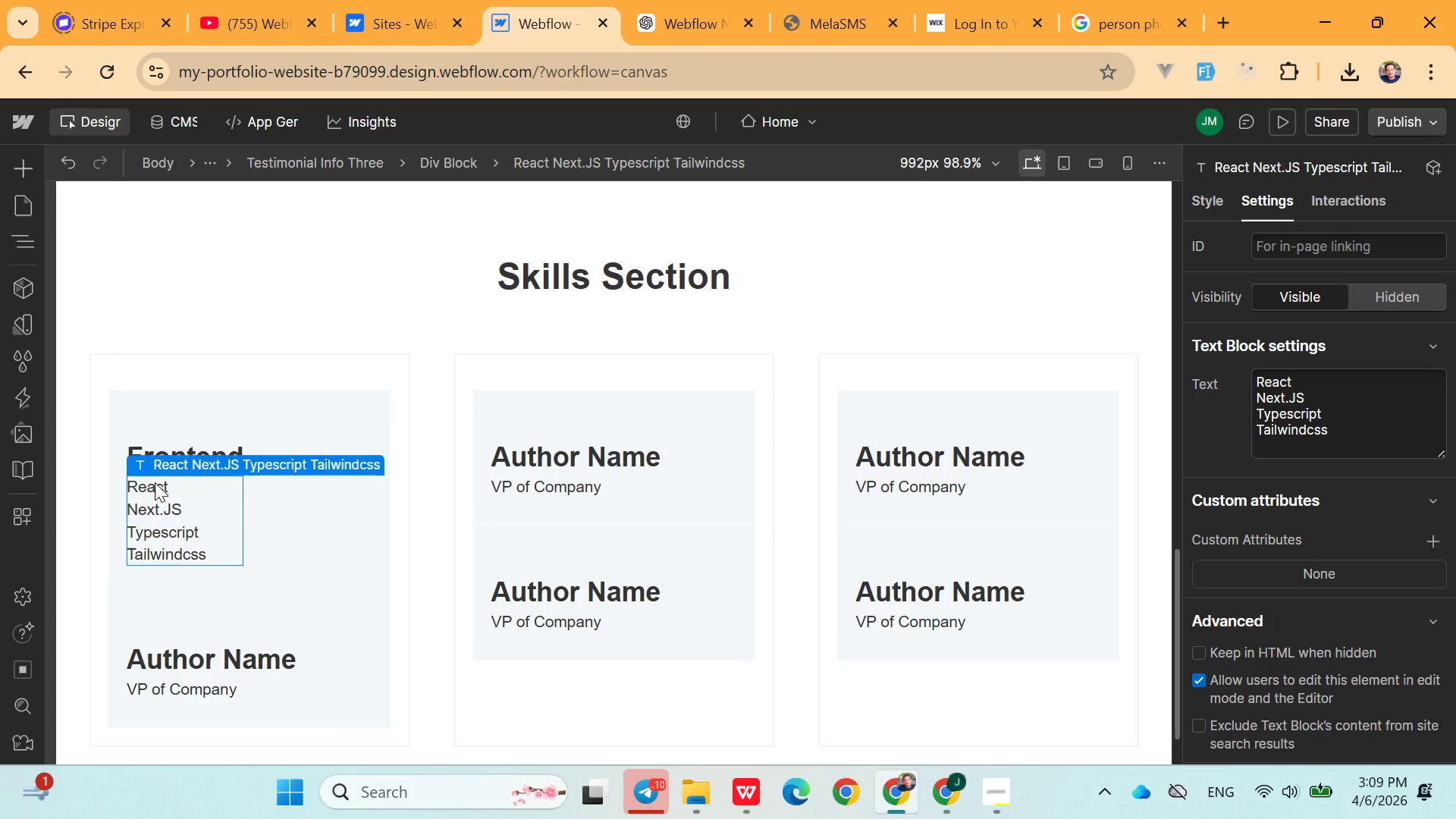 
left_click([155, 481])
 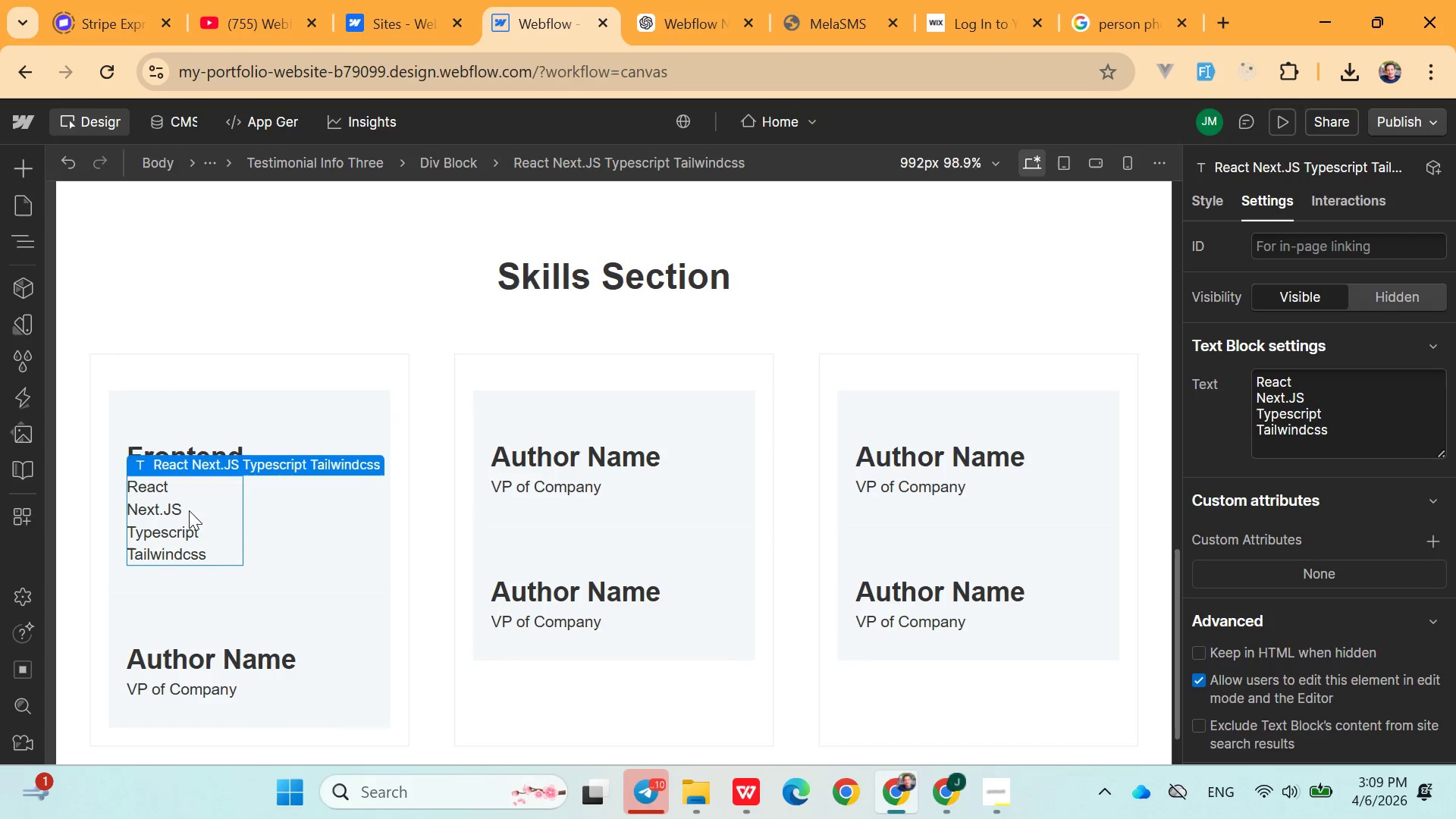 
hold_key(key=ControlLeft, duration=0.77)
 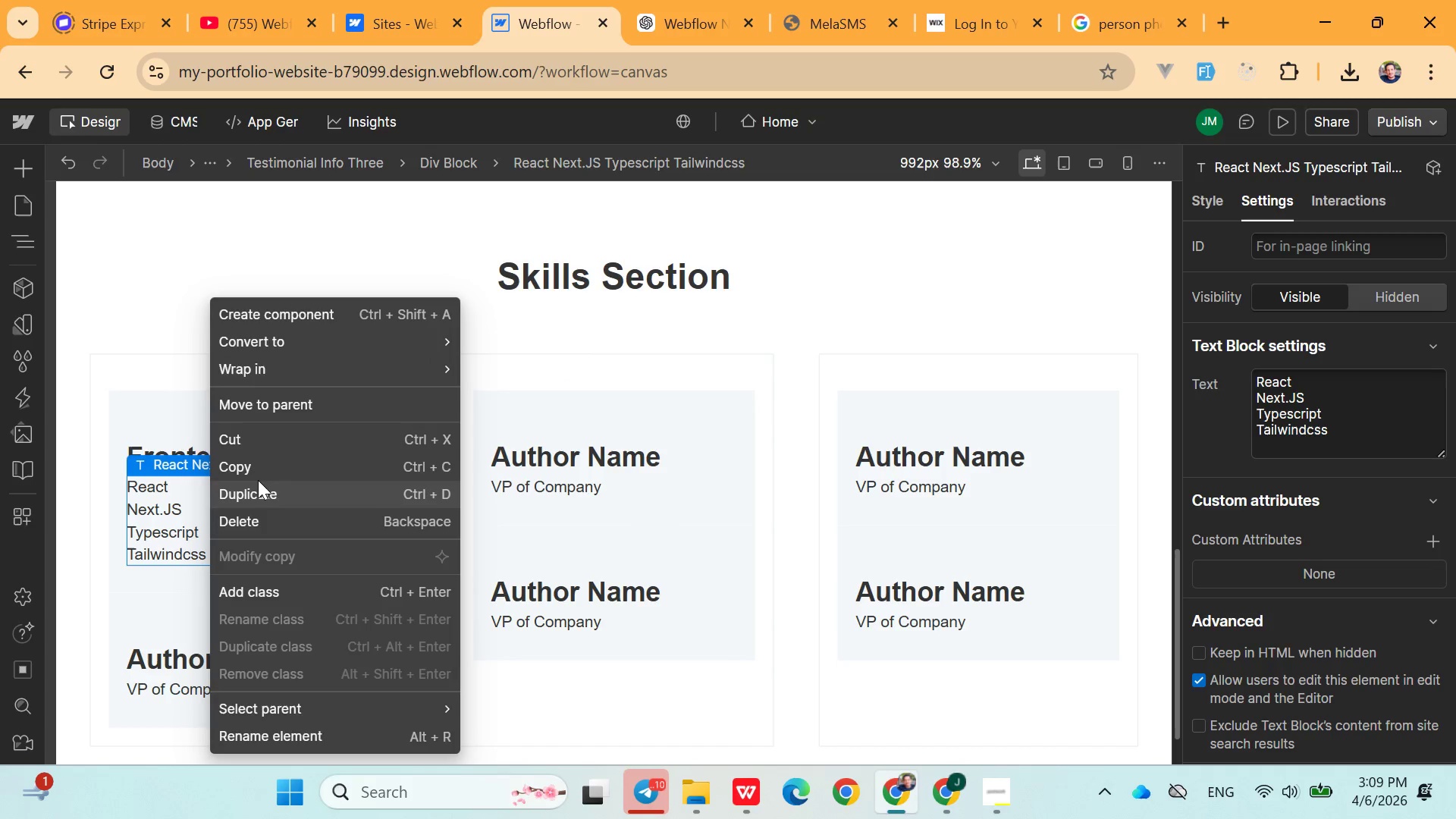 
wait(5.11)
 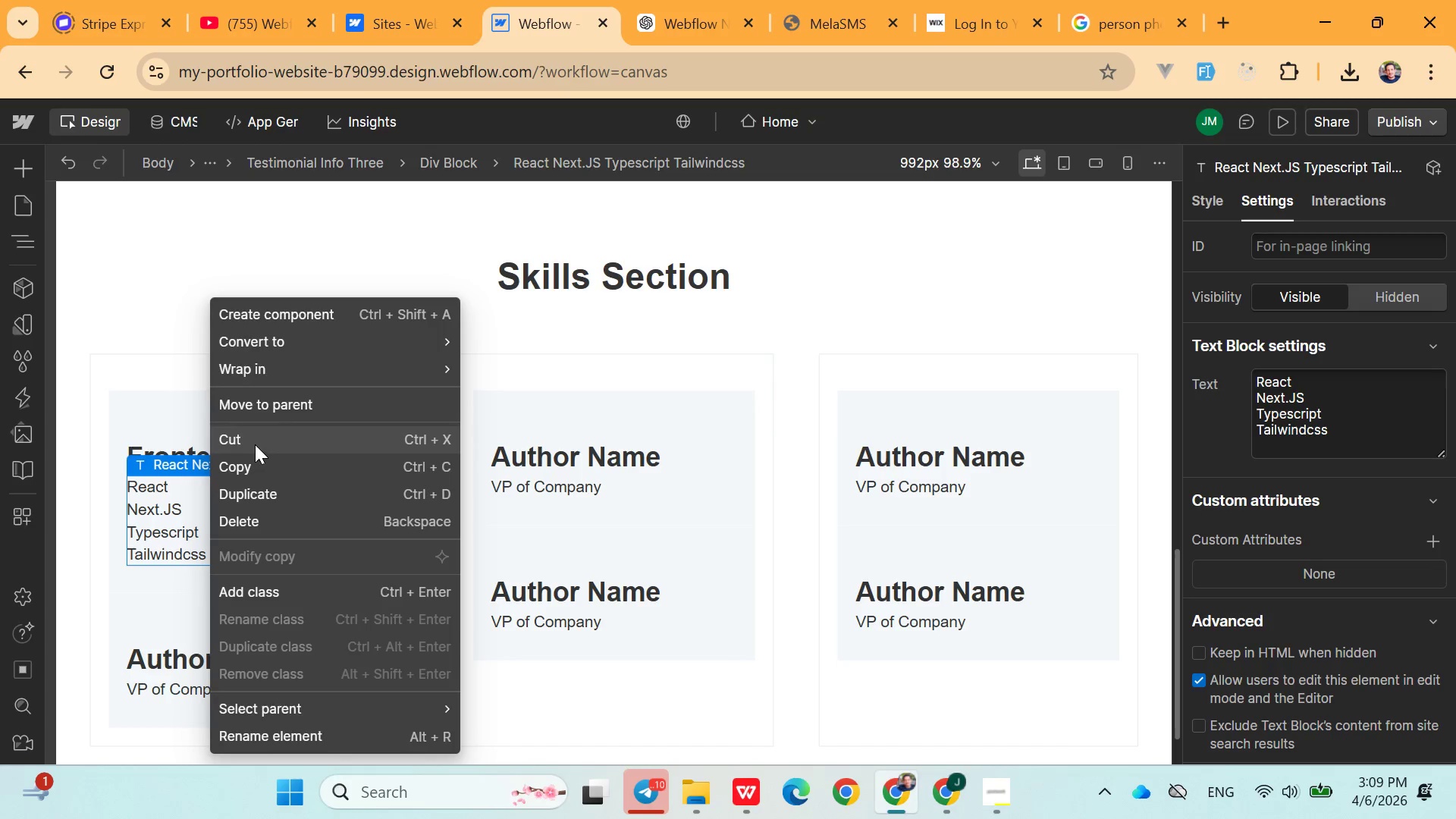 
left_click([202, 539])
 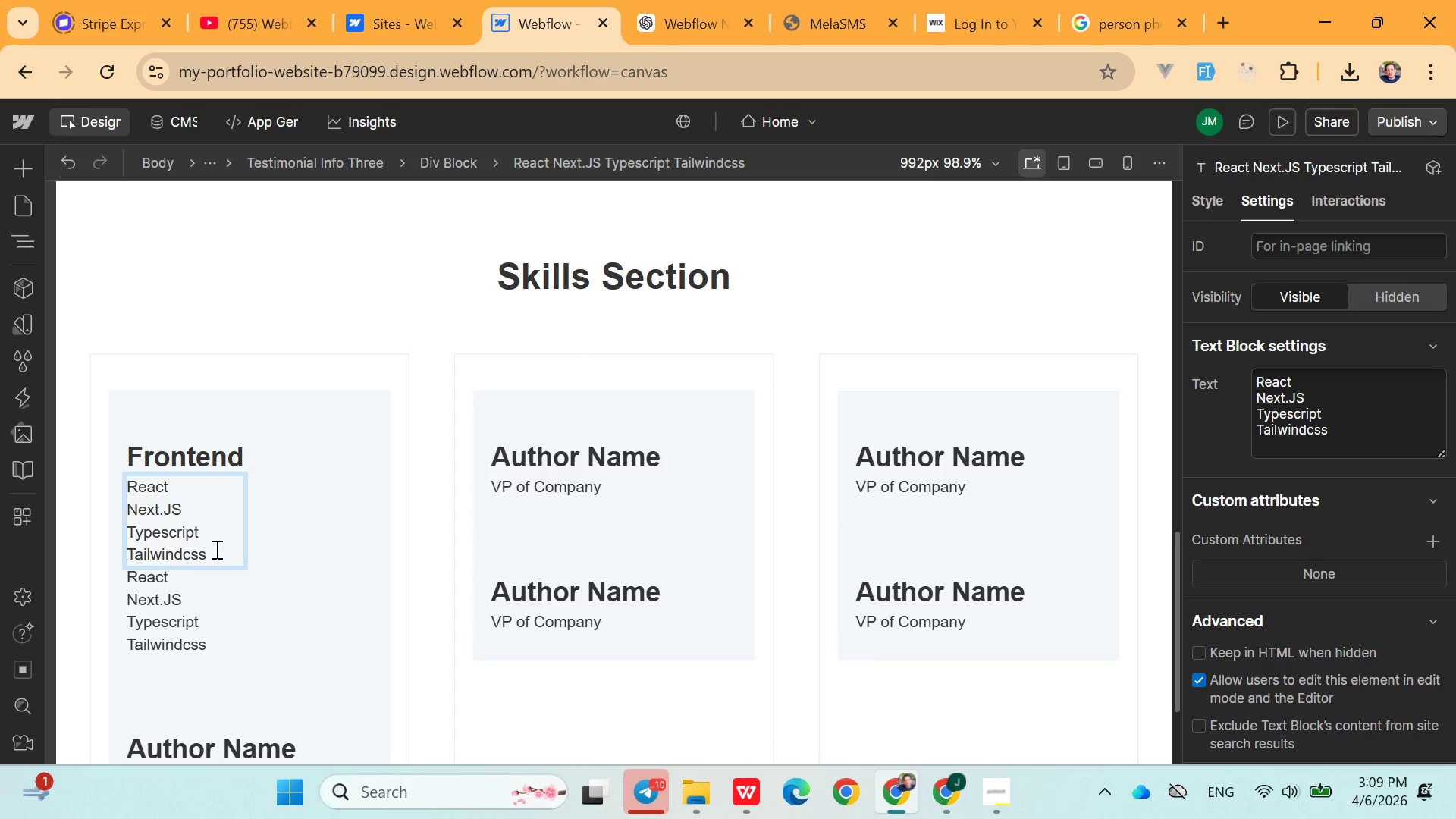 
left_click_drag(start_coordinate=[215, 549], to_coordinate=[125, 507])
 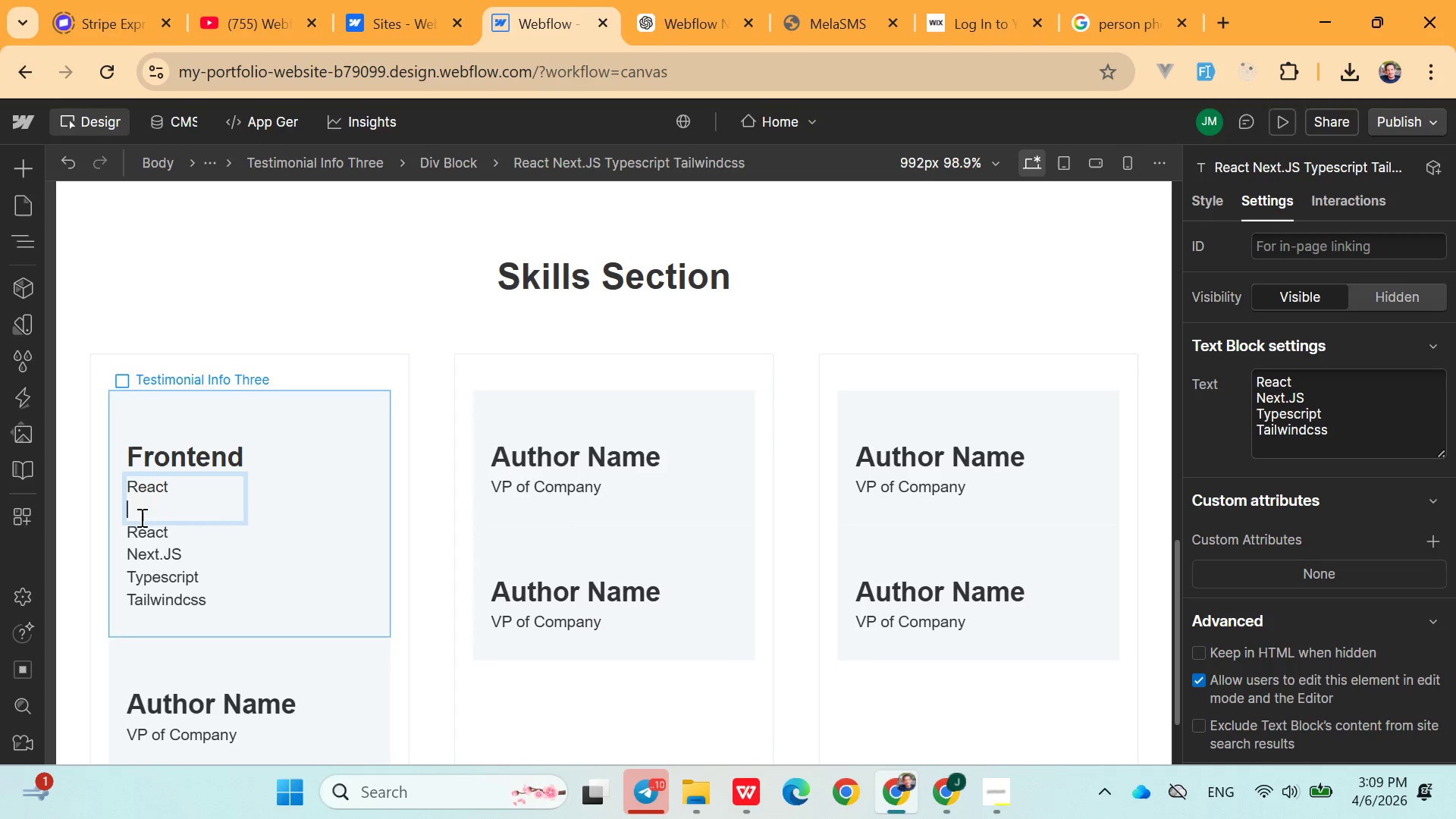 
key(Control+X)
 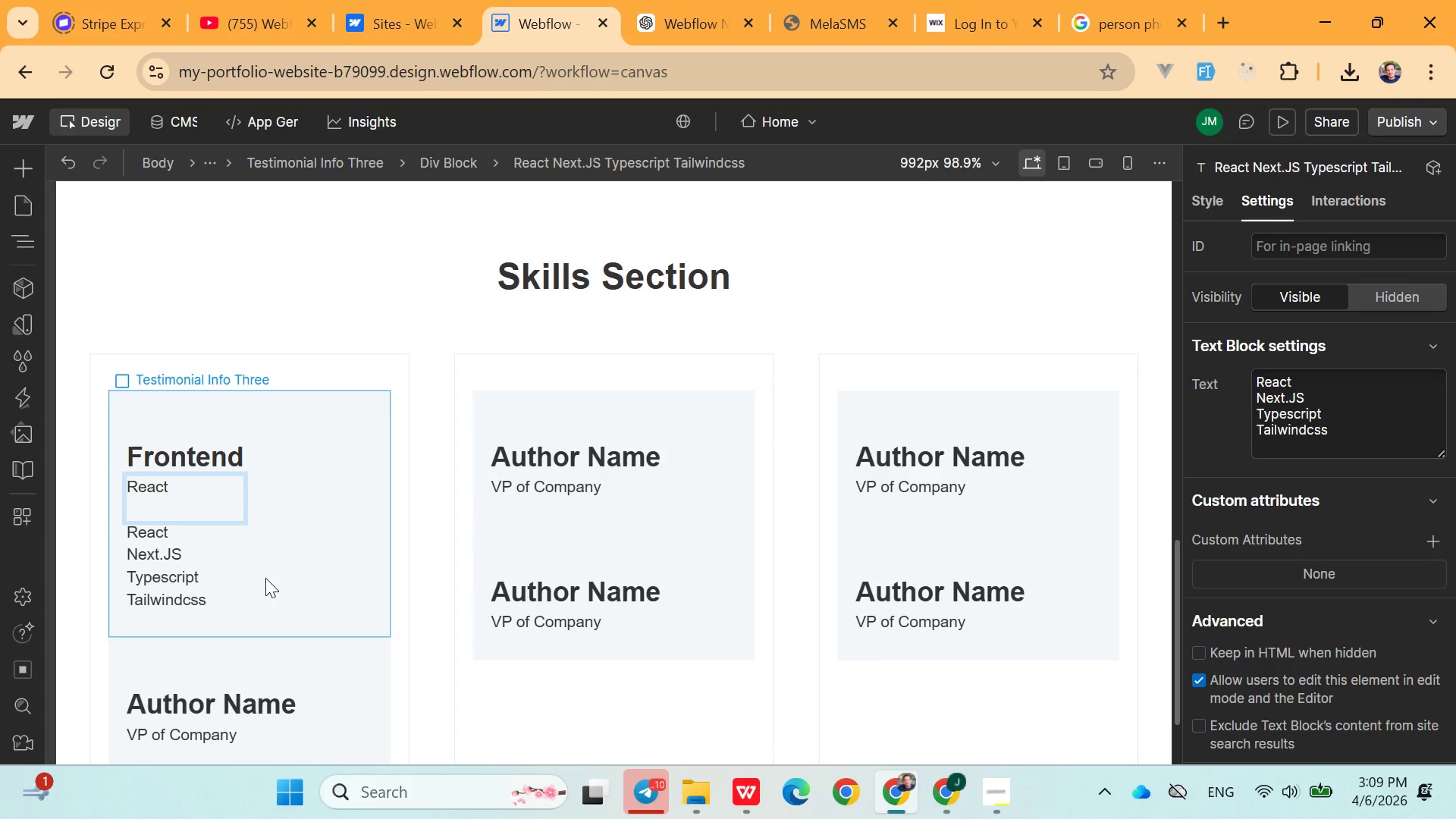 
key(Backspace)
 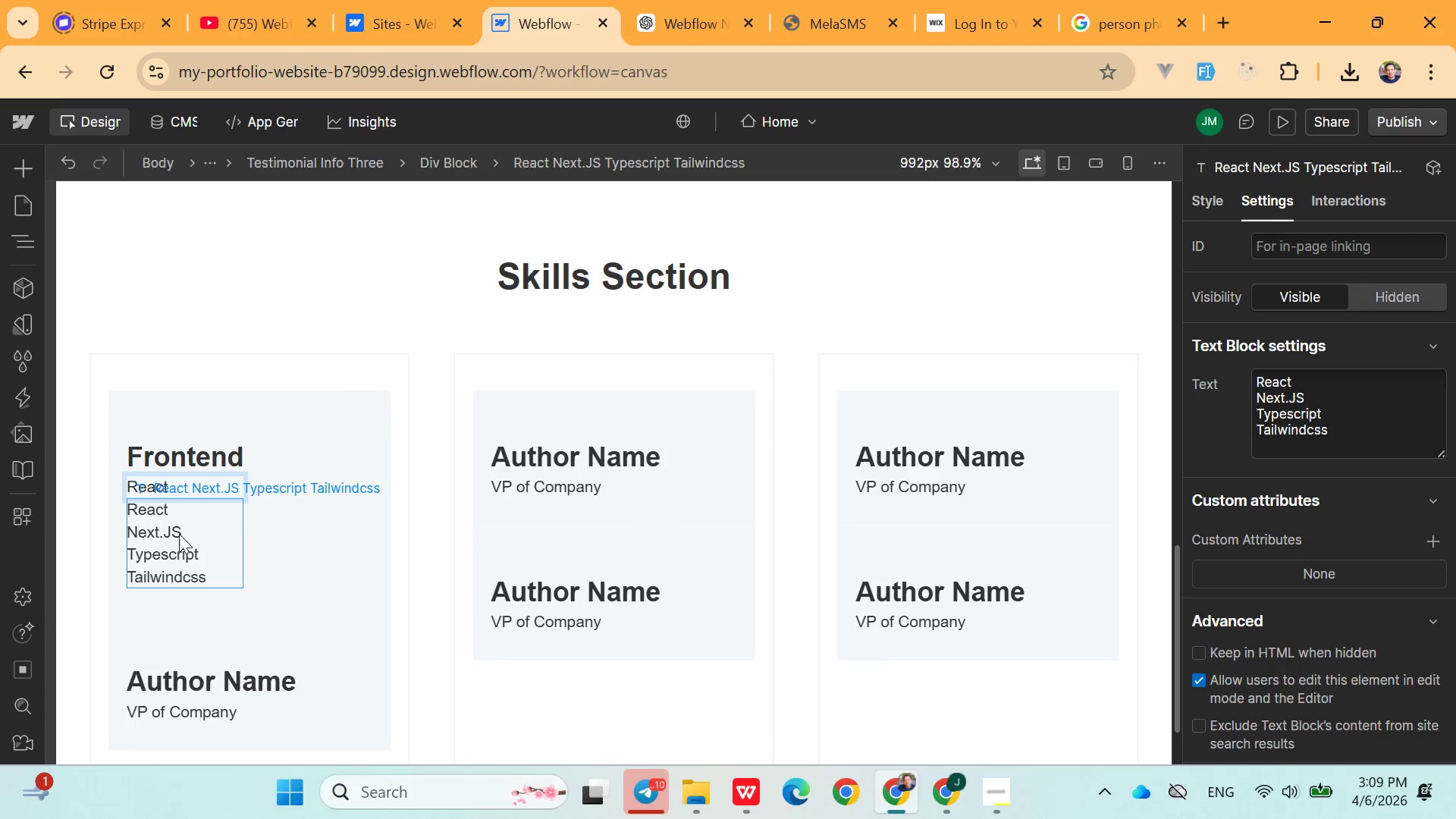 
left_click([173, 541])
 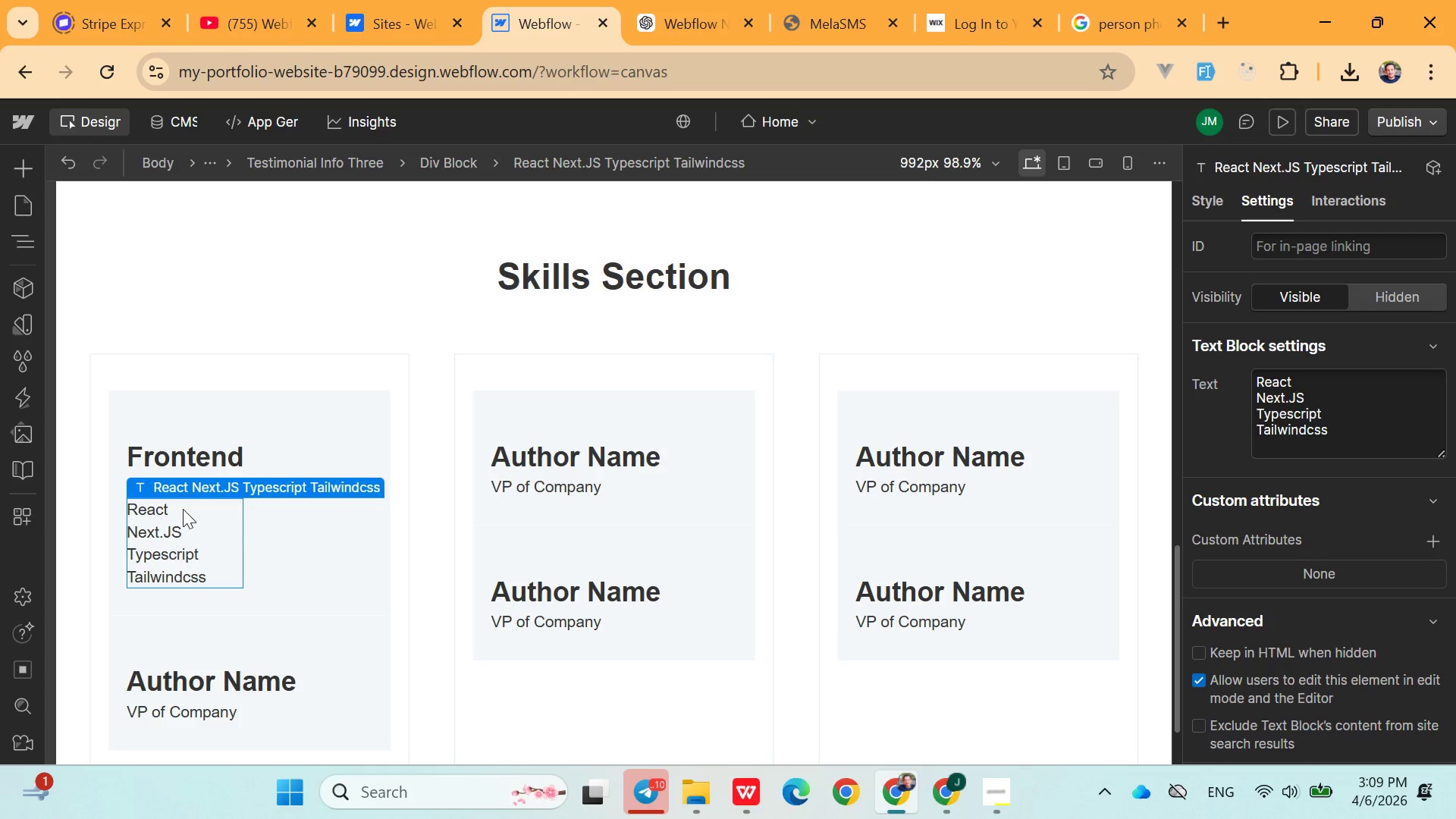 
double_click([183, 509])
 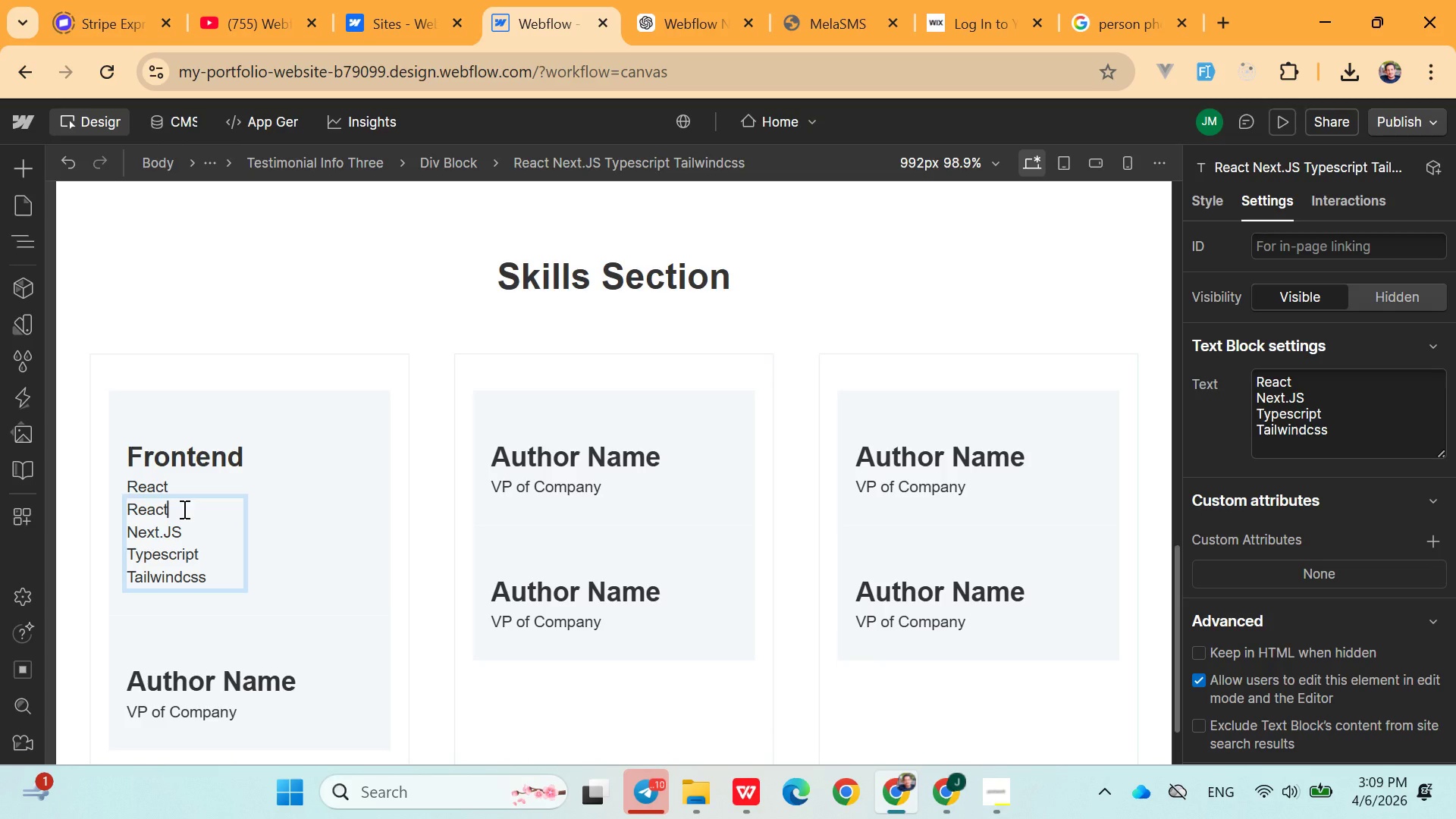 
left_click([183, 509])
 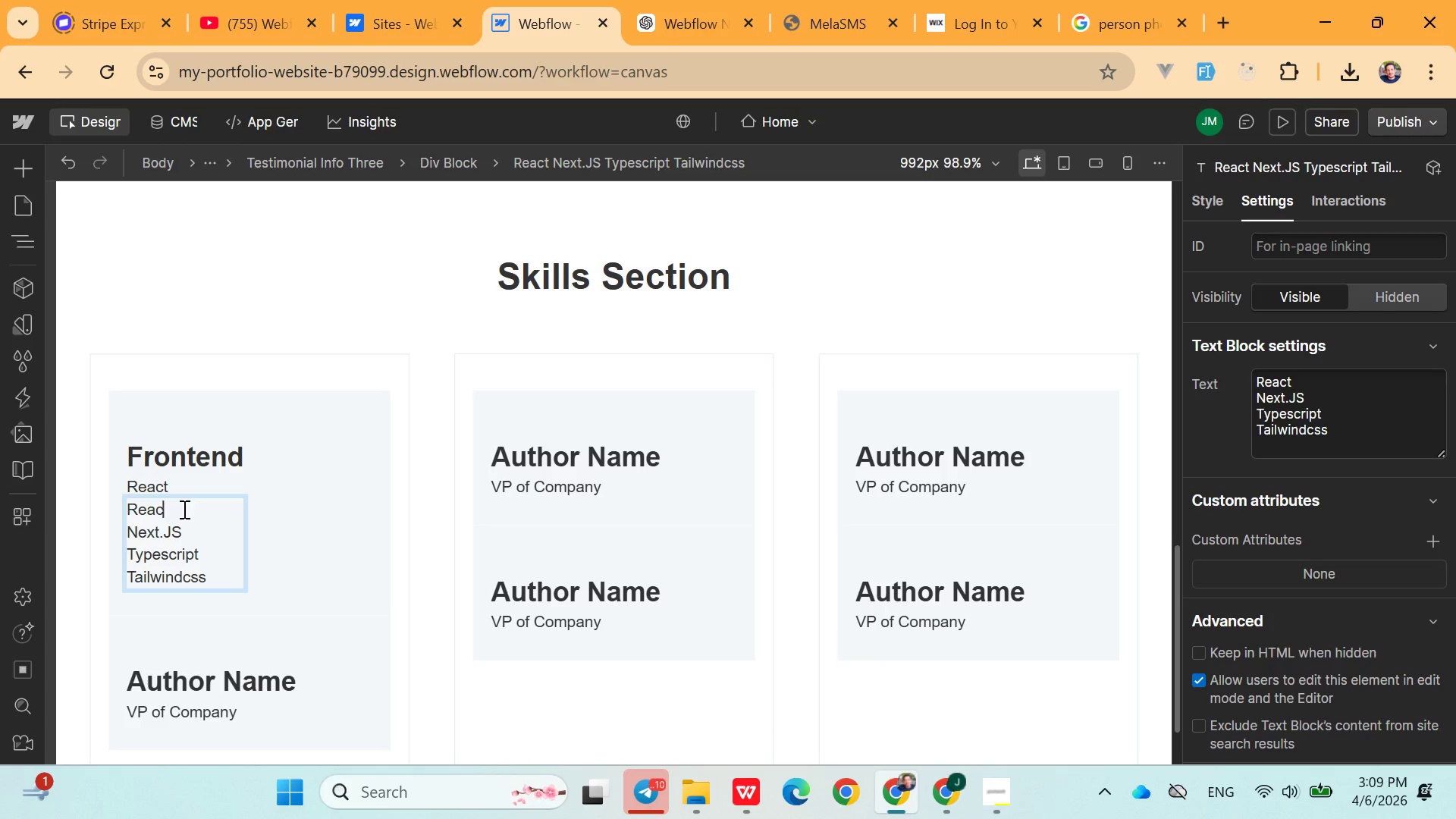 
hold_key(key=Backspace, duration=0.86)
 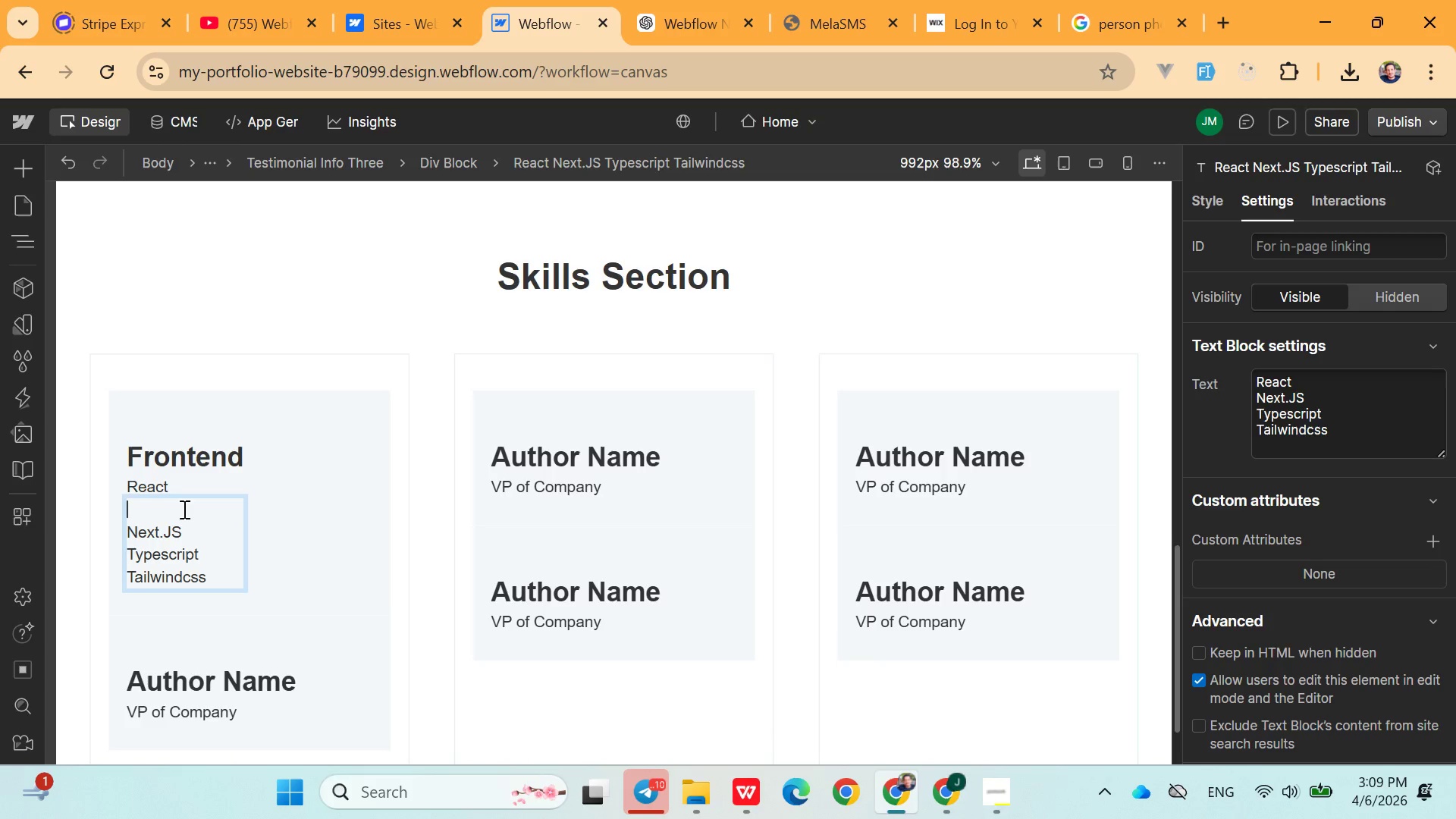 
key(ArrowDown)
 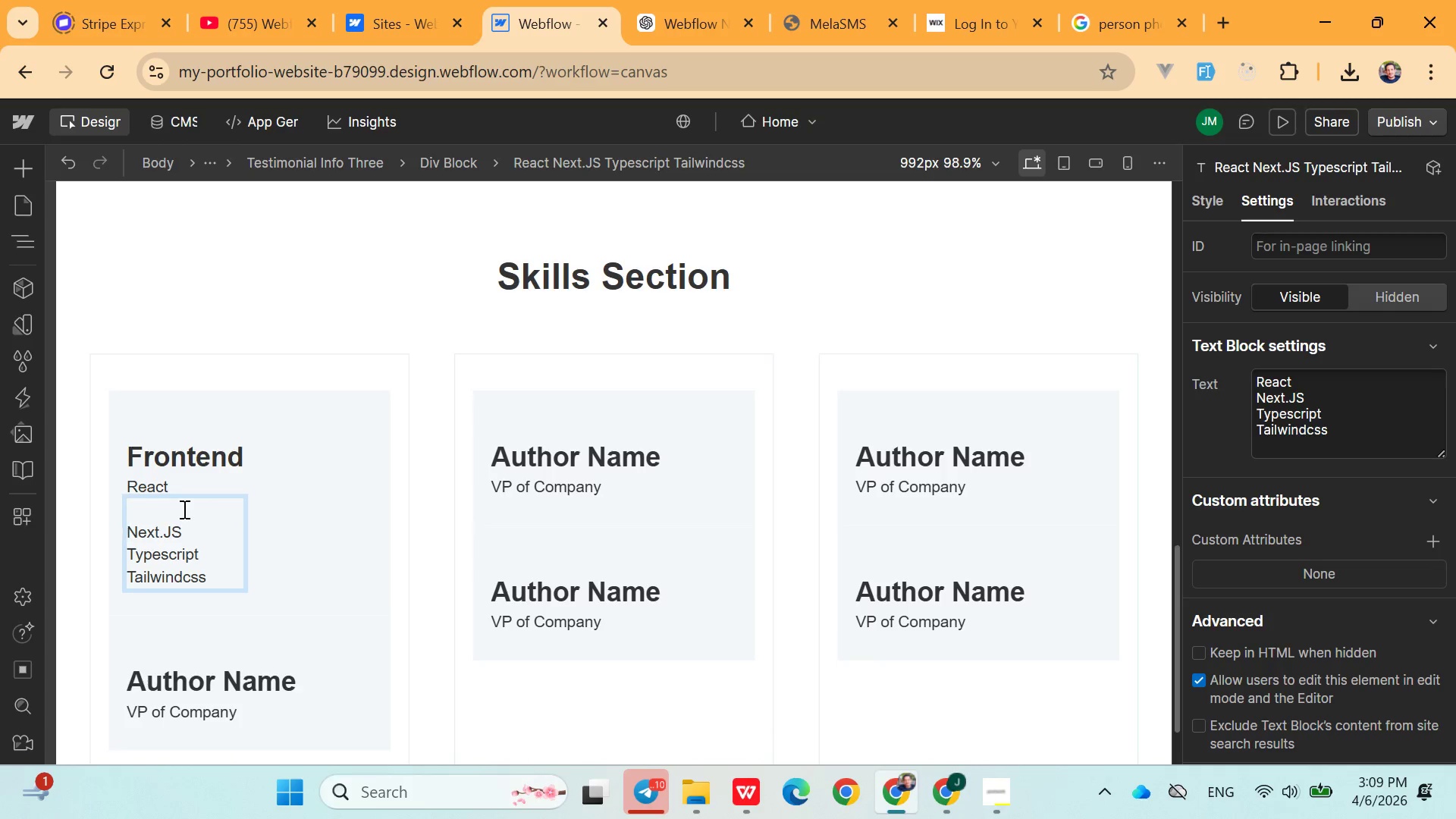 
key(Backspace)
 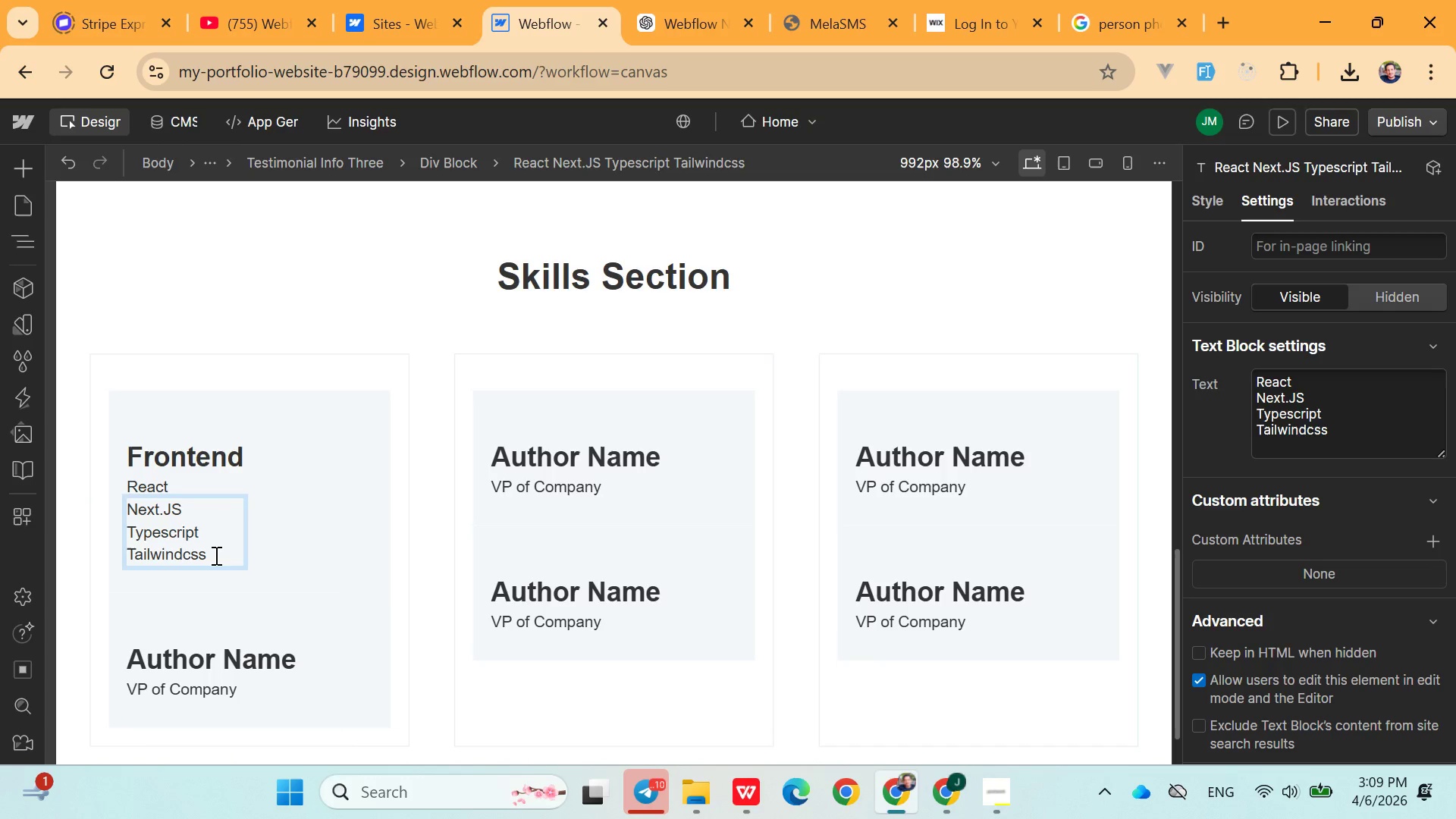 
left_click([215, 556])
 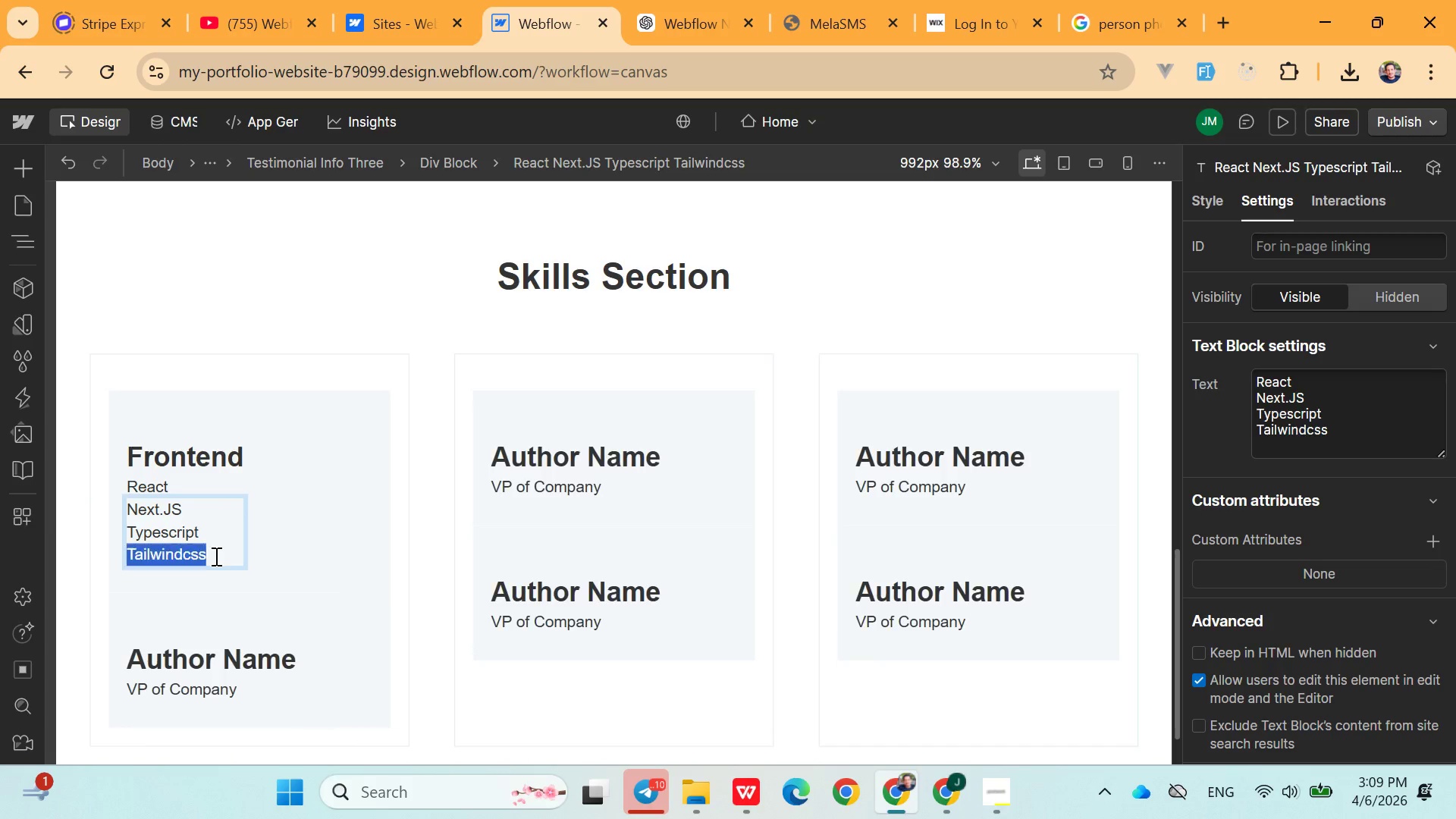 
left_click_drag(start_coordinate=[215, 556], to_coordinate=[123, 535])
 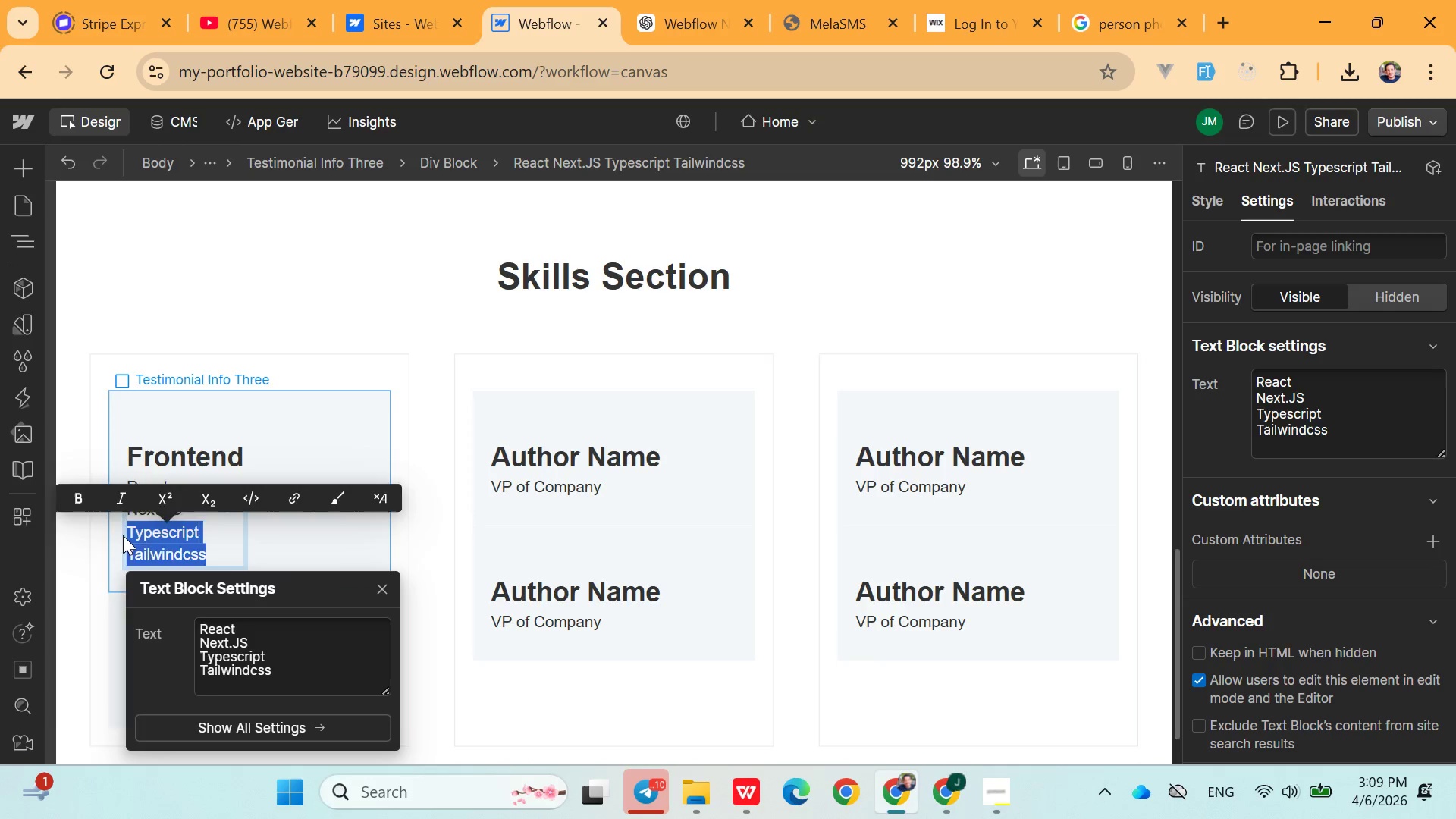 
key(Backspace)
 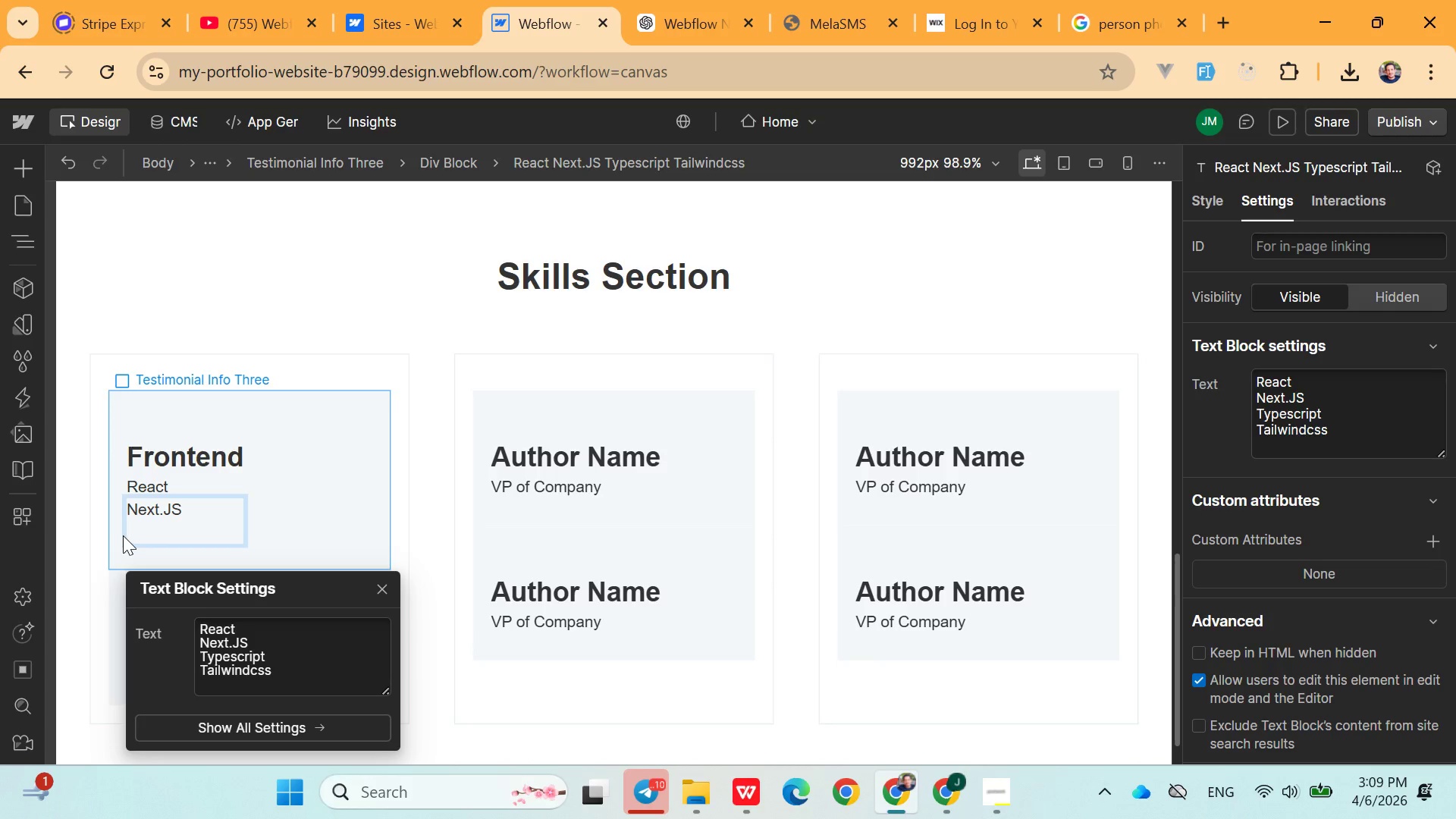 
key(Backspace)
 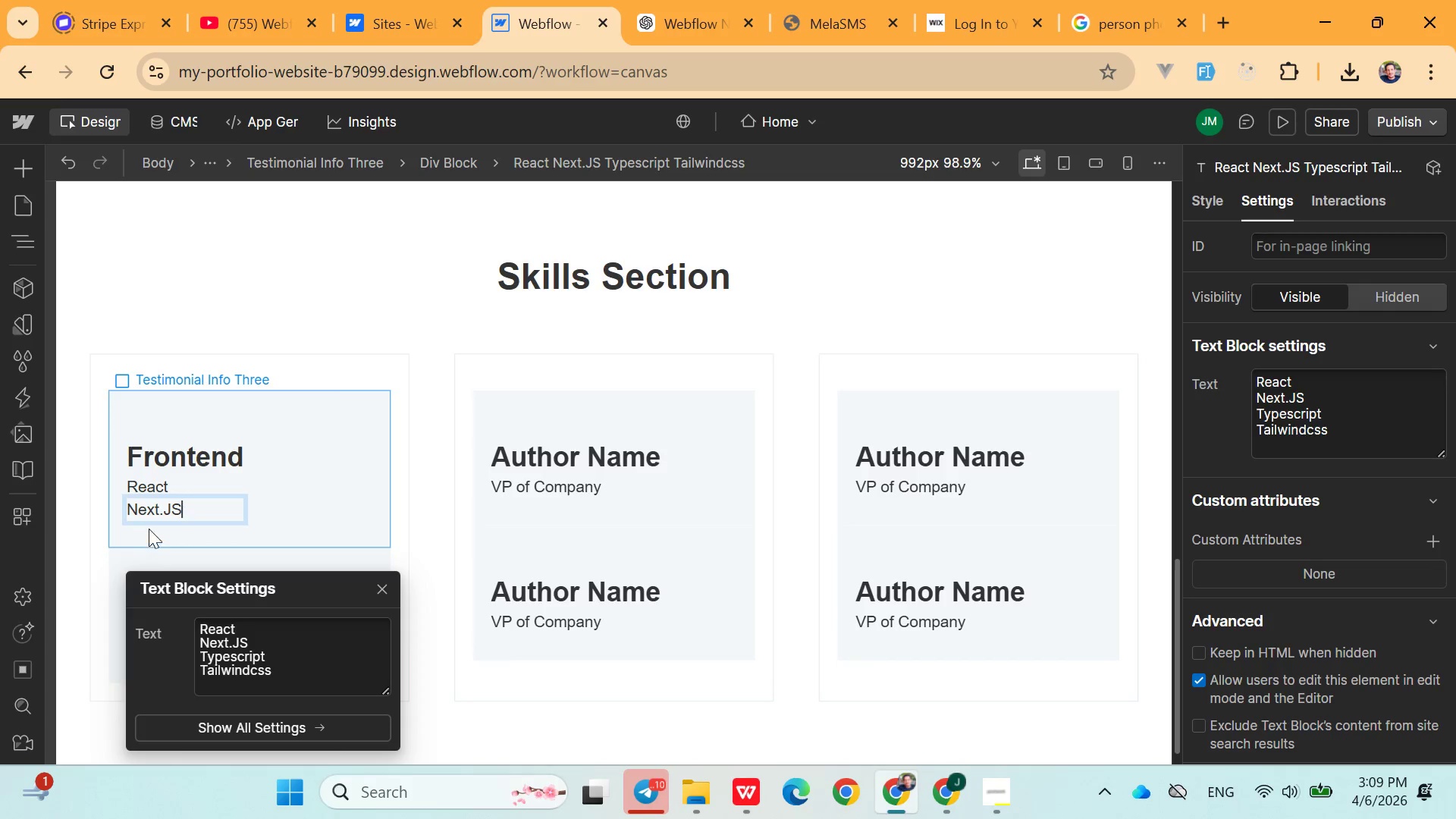 
left_click([152, 526])
 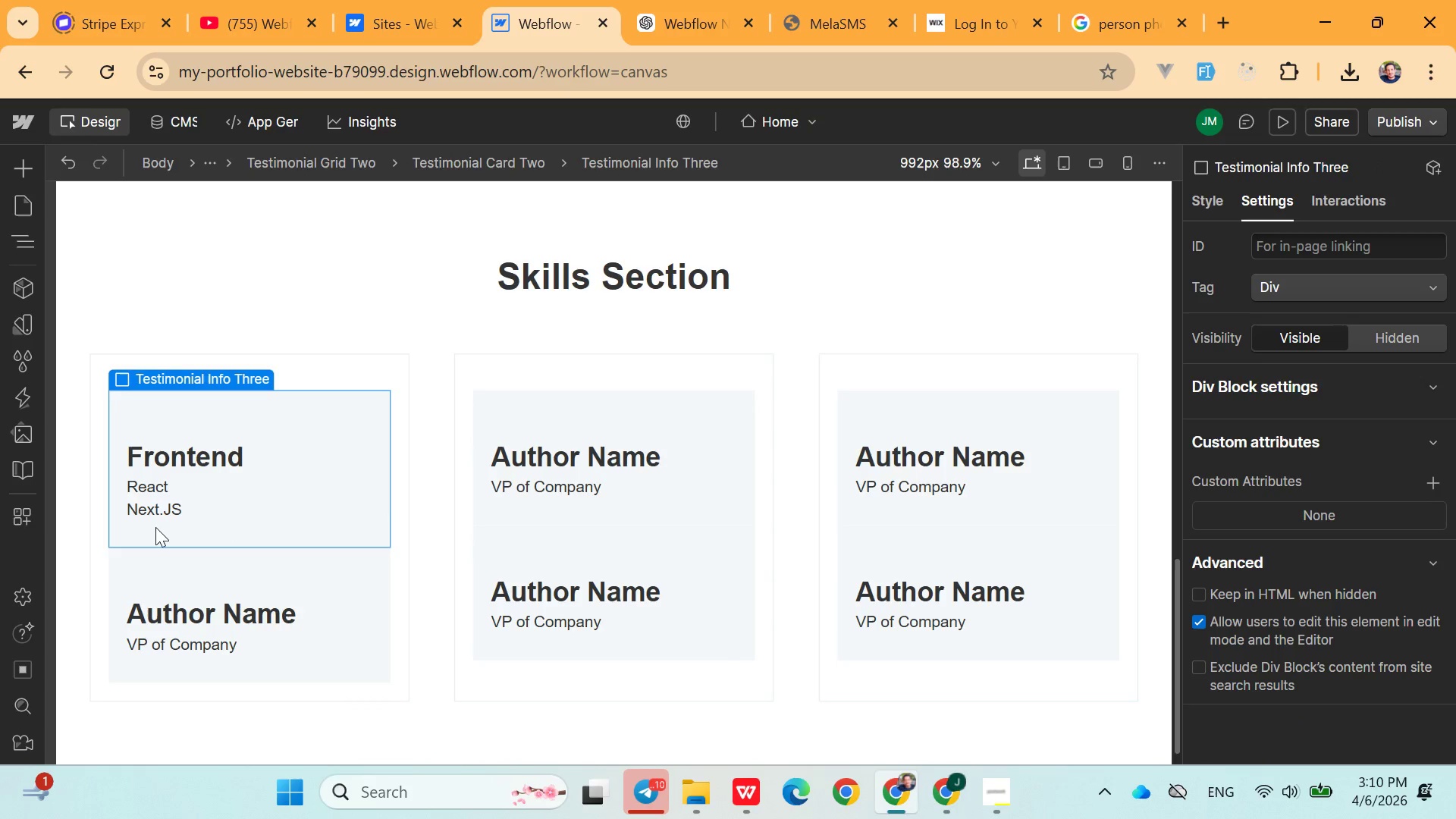 
left_click([165, 497])
 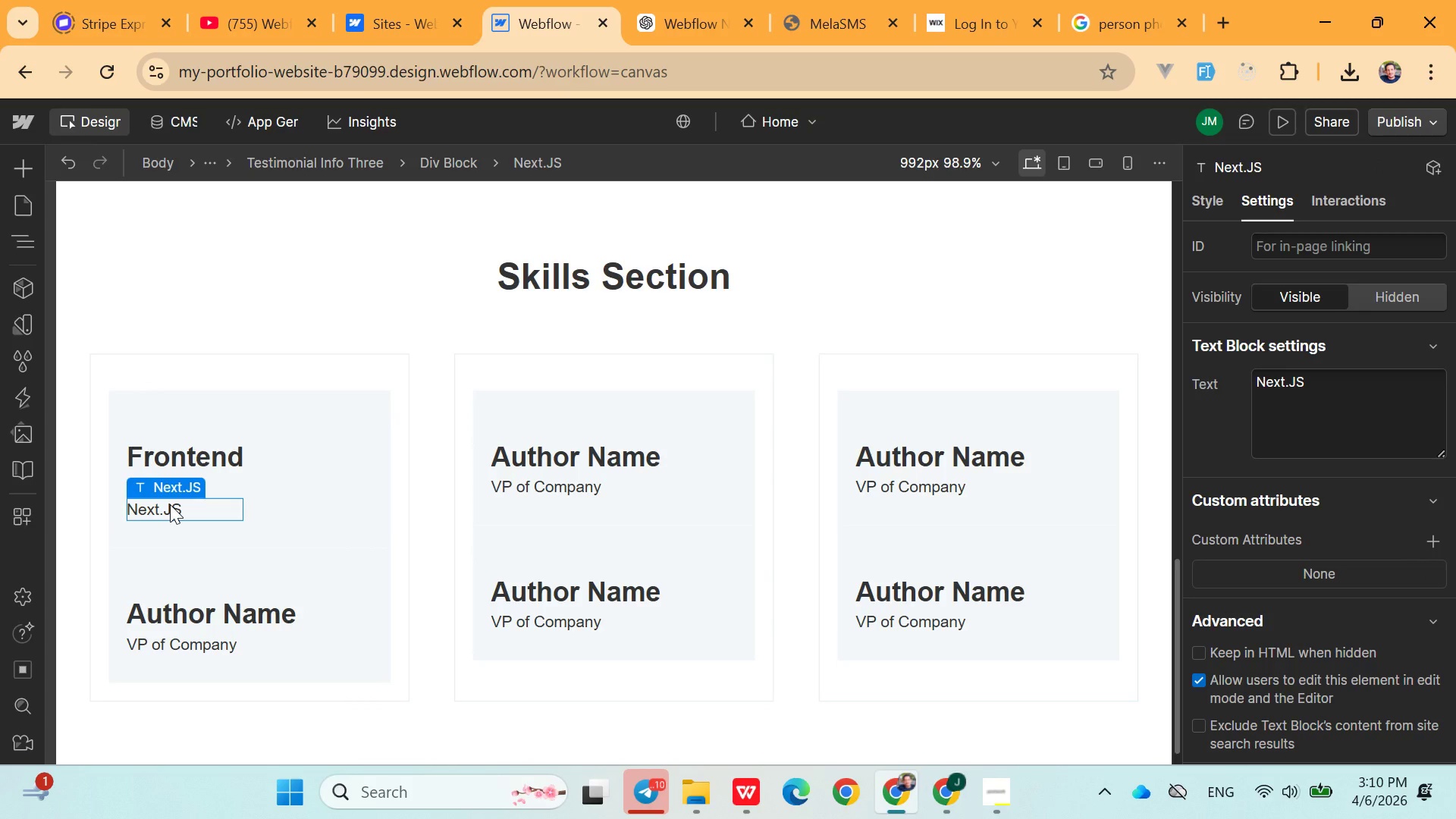 
left_click([170, 504])
 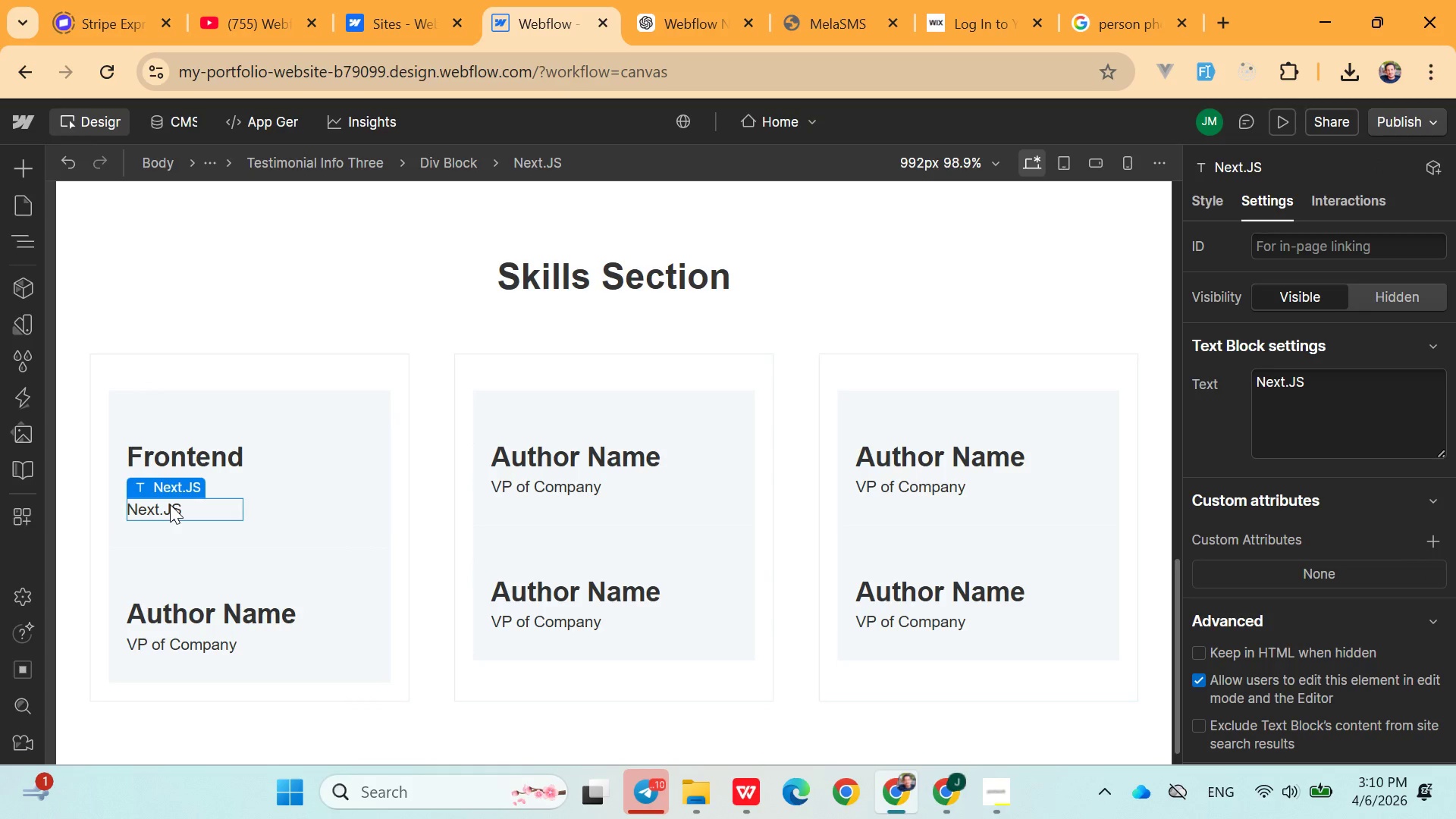 
left_click_drag(start_coordinate=[170, 504], to_coordinate=[176, 505])
 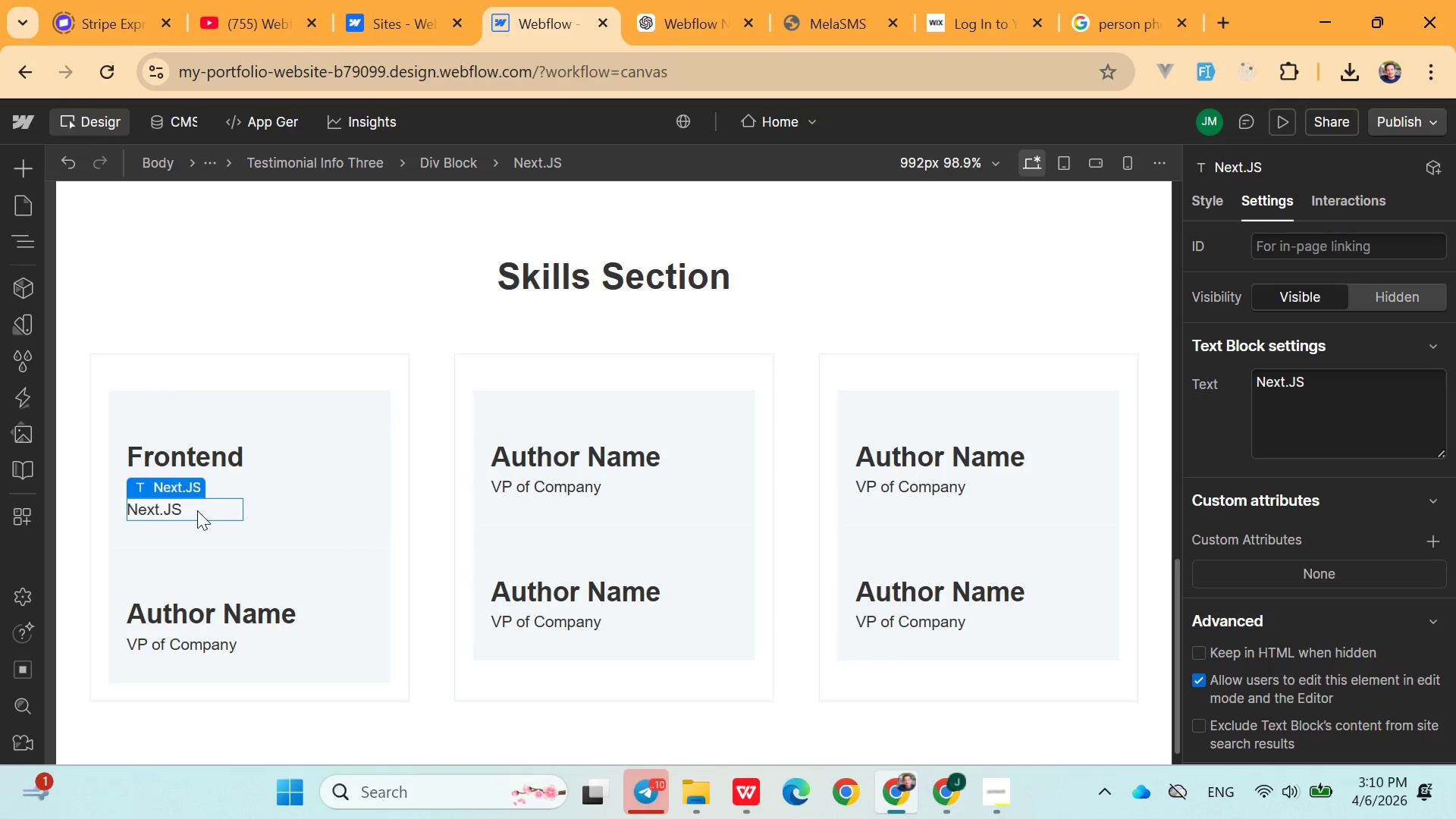 
right_click([197, 510])
 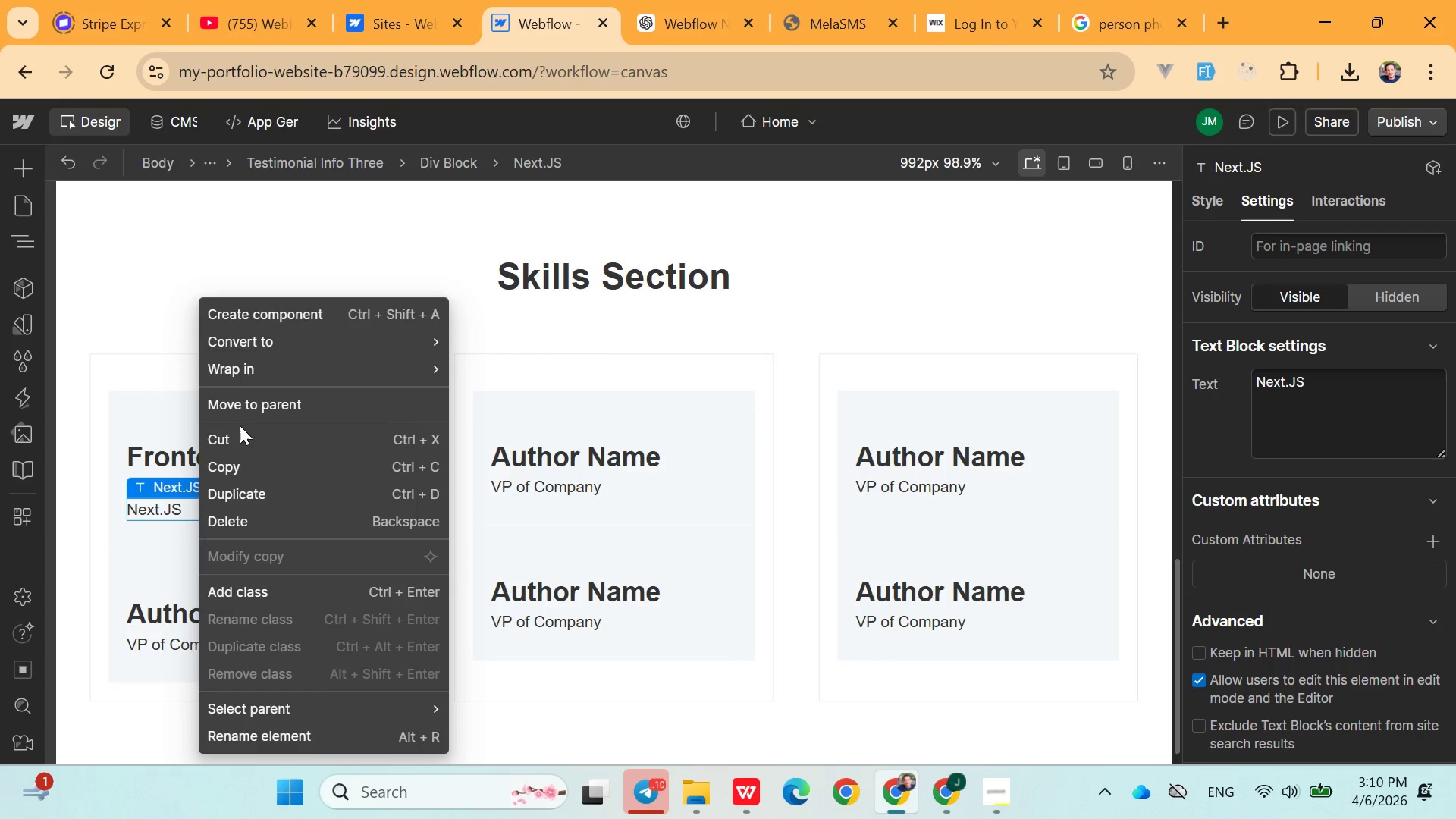 
left_click([241, 486])
 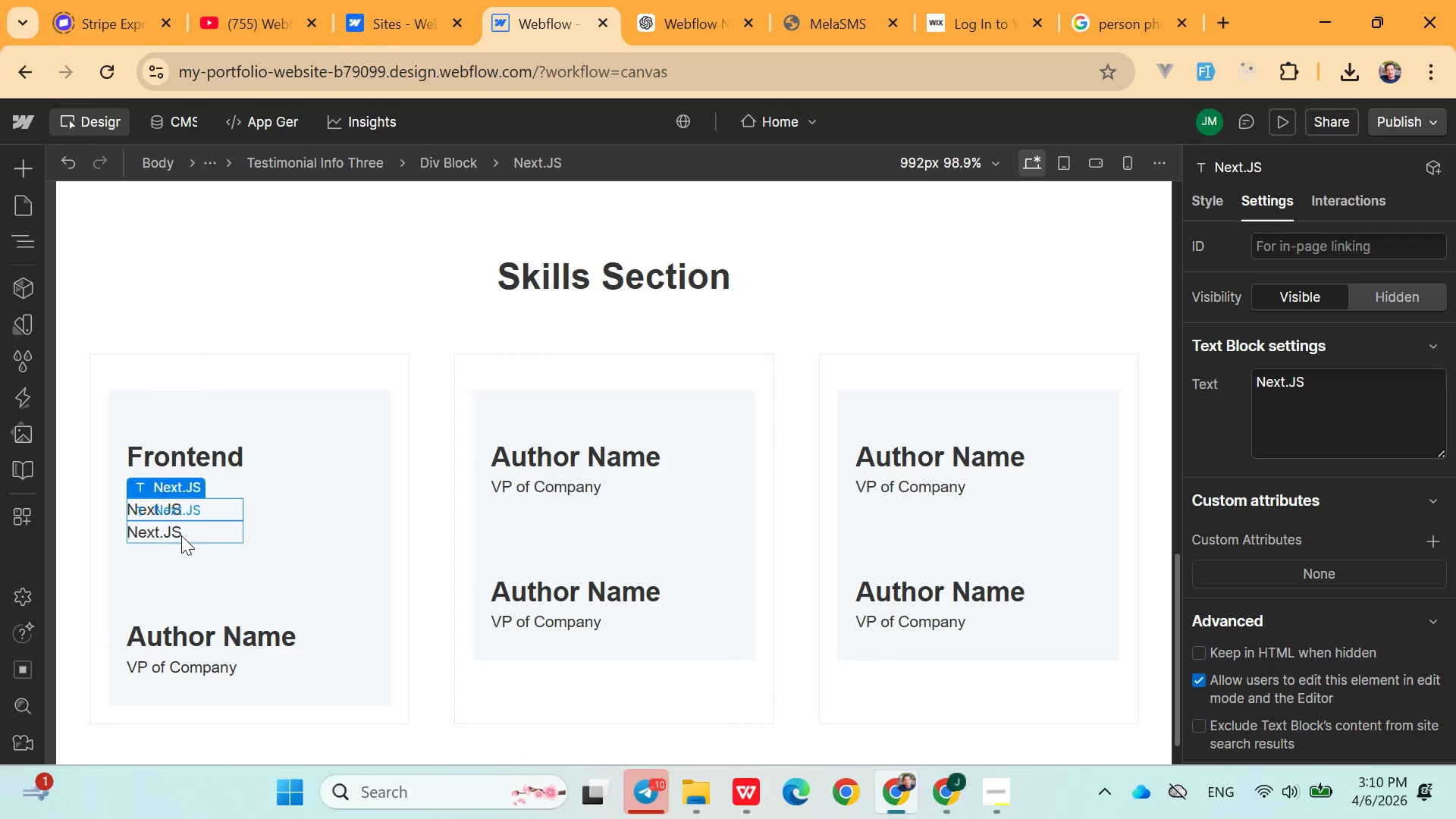 
double_click([181, 535])
 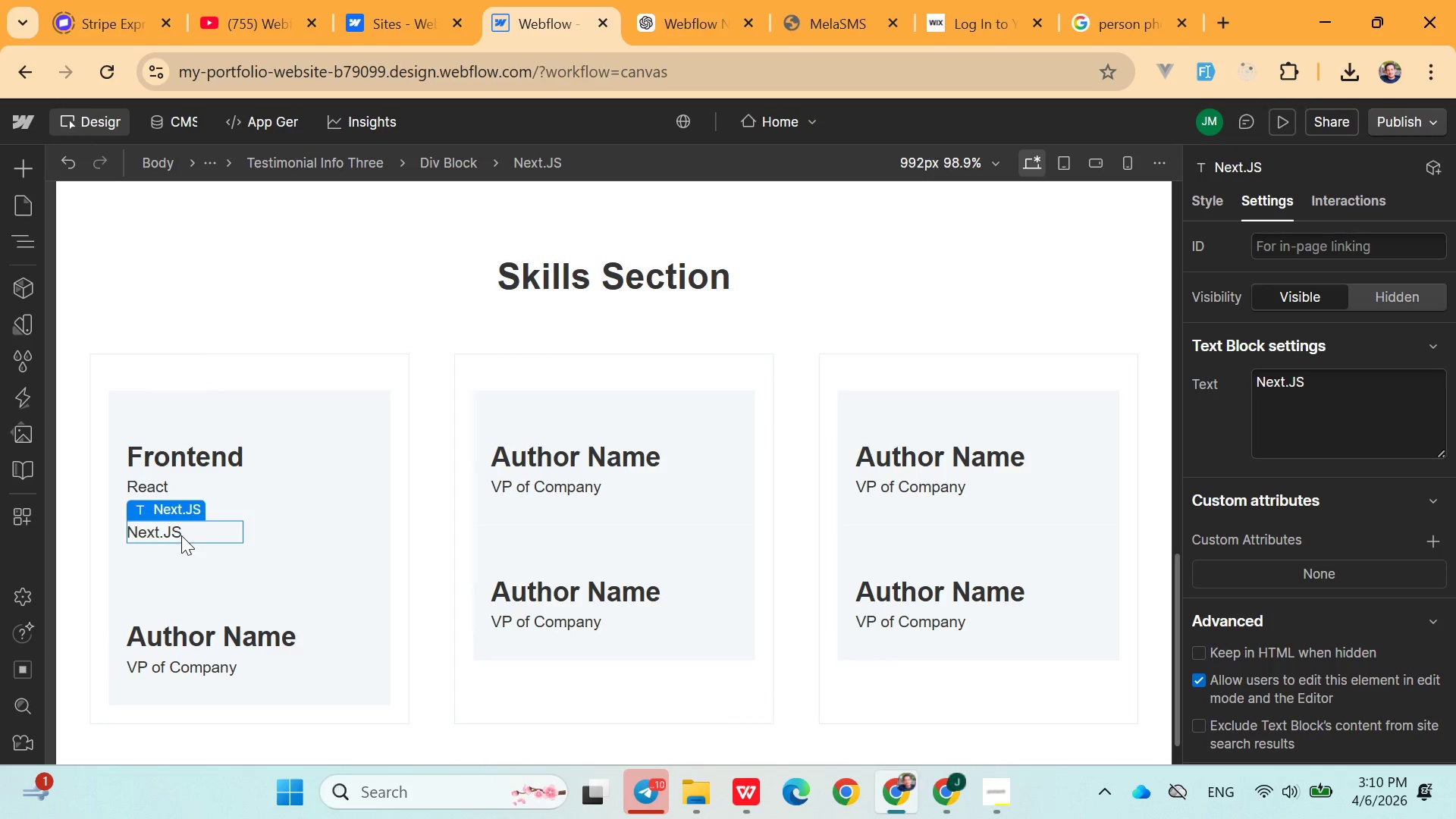 
triple_click([181, 535])
 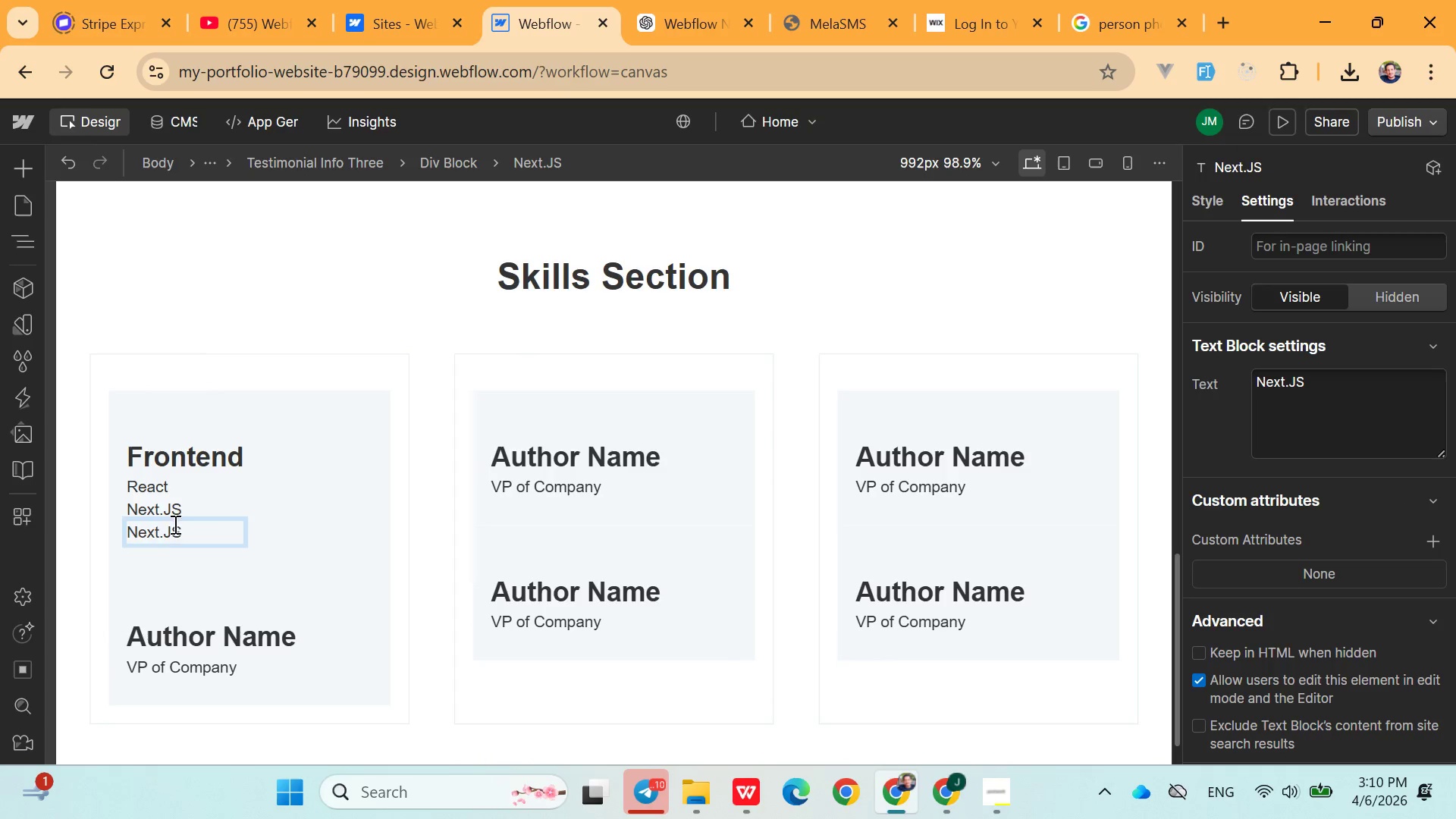 
left_click_drag(start_coordinate=[167, 522], to_coordinate=[73, 519])
 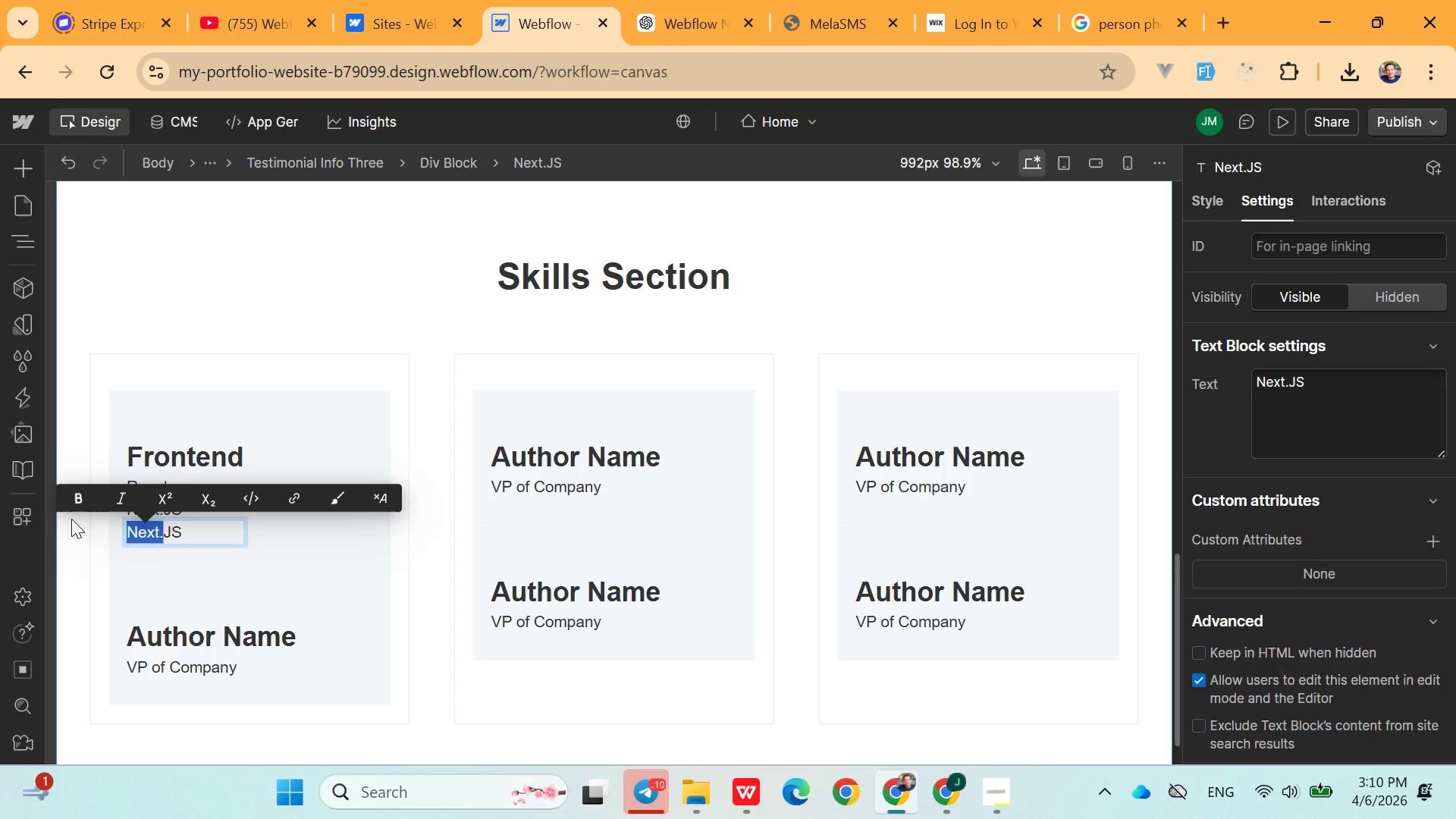 
key(Backspace)
key(Backspace)
key(Backspace)
key(Backspace)
type(Typescc)
key(Backspace)
type(rp)
key(Backspace)
type(ipt)
 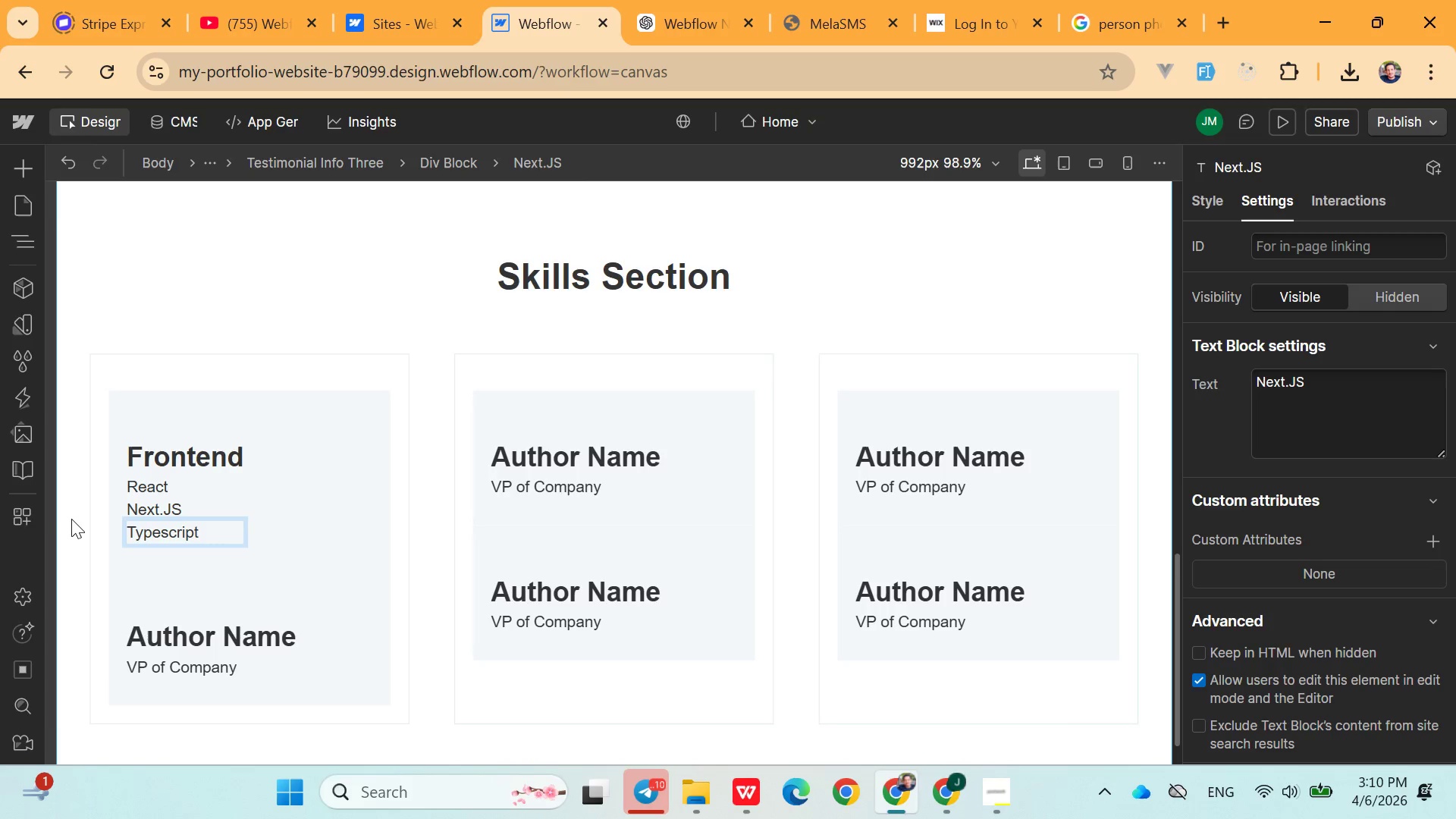 
hold_key(key=ArrowRight, duration=0.73)
 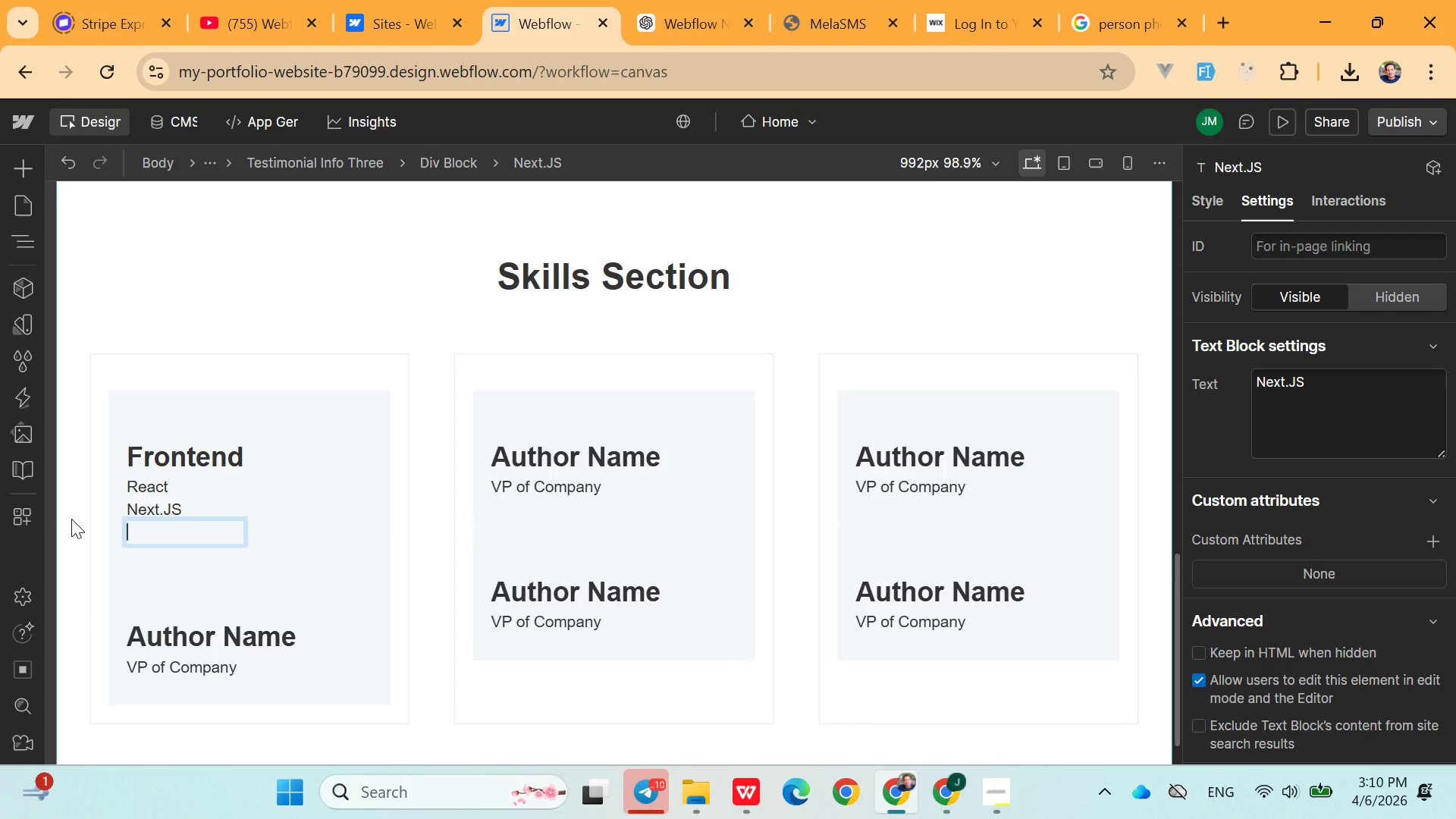 
left_click([266, 538])
 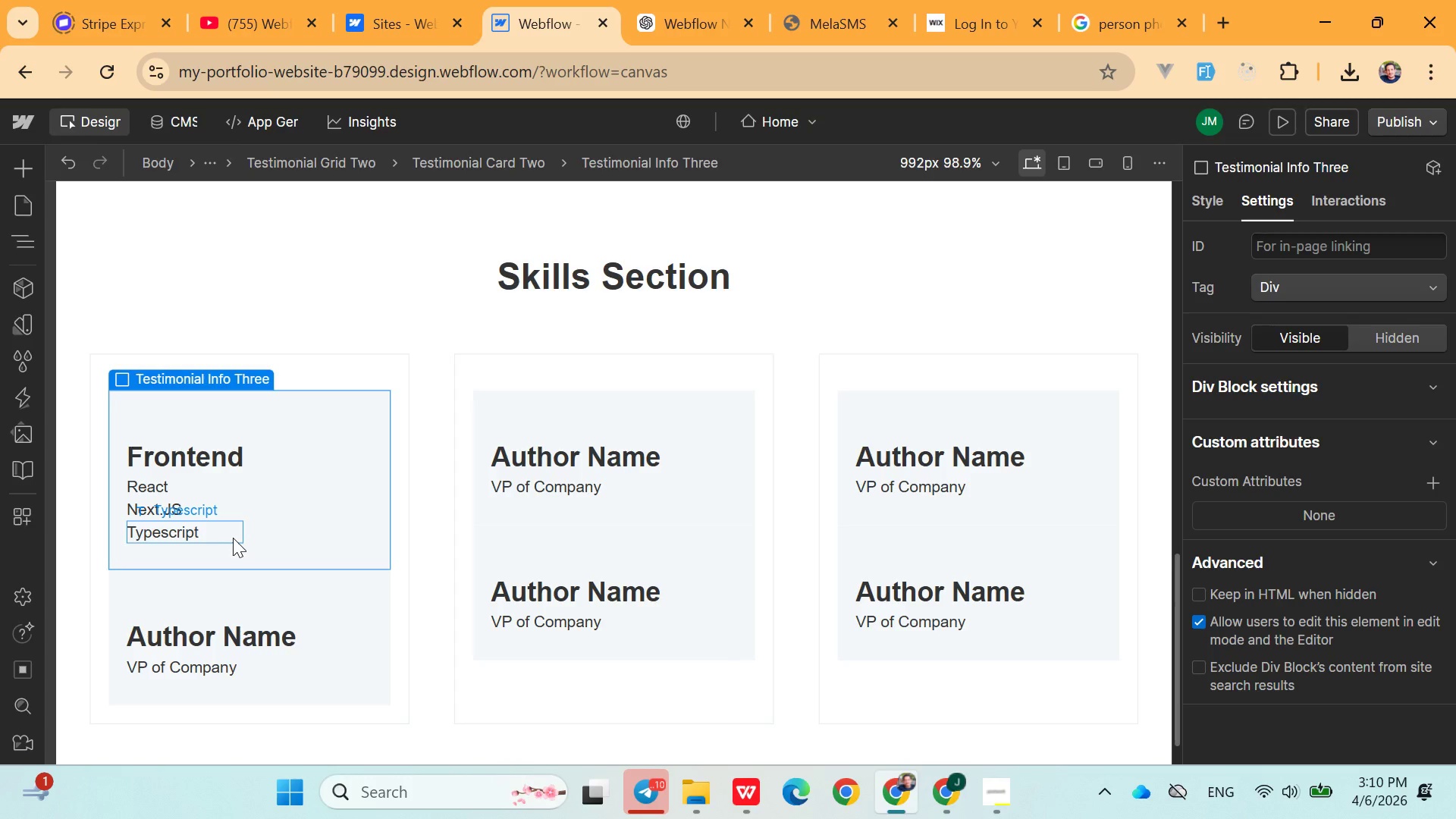 
left_click([230, 538])
 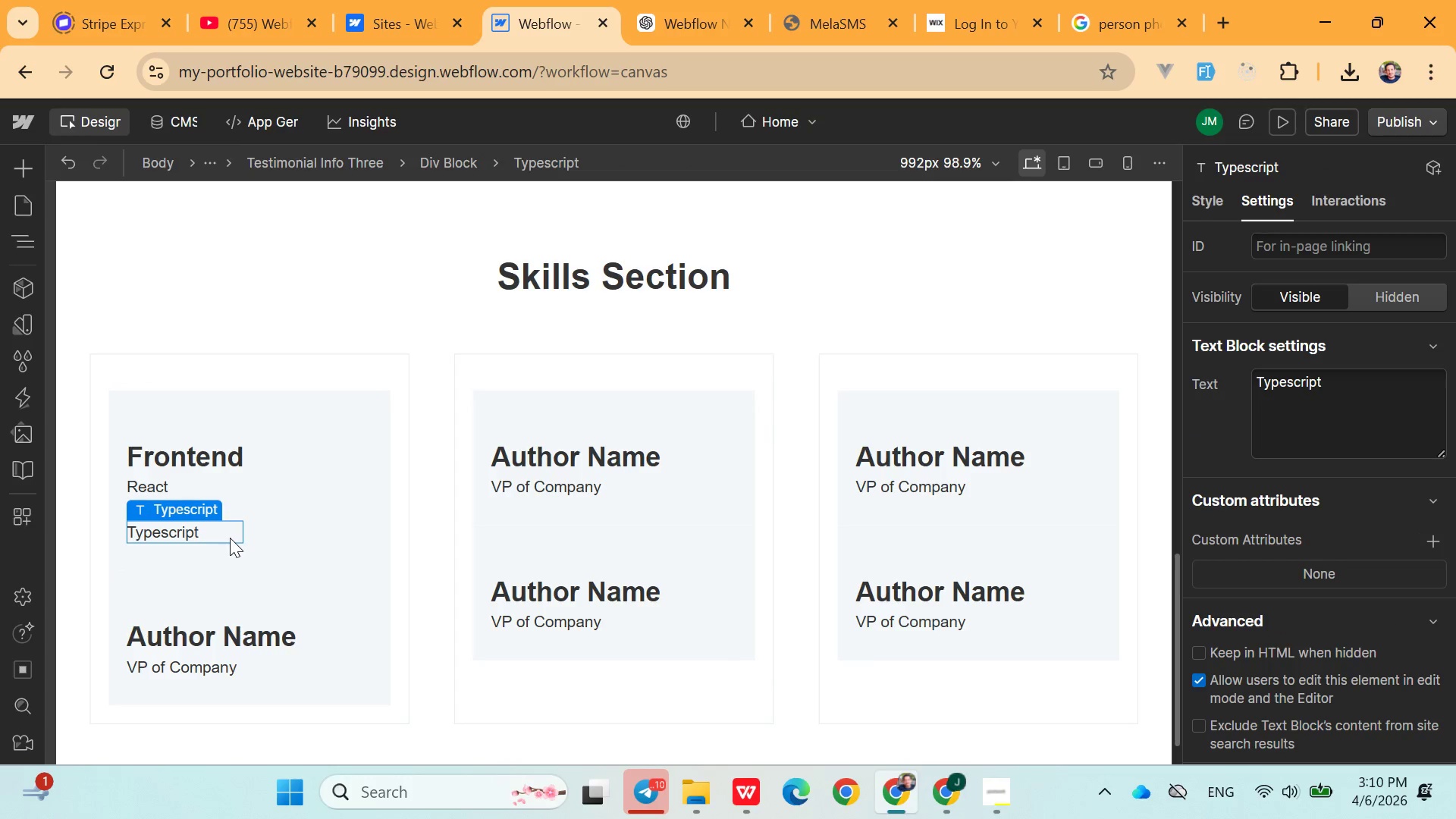 
right_click([230, 538])
 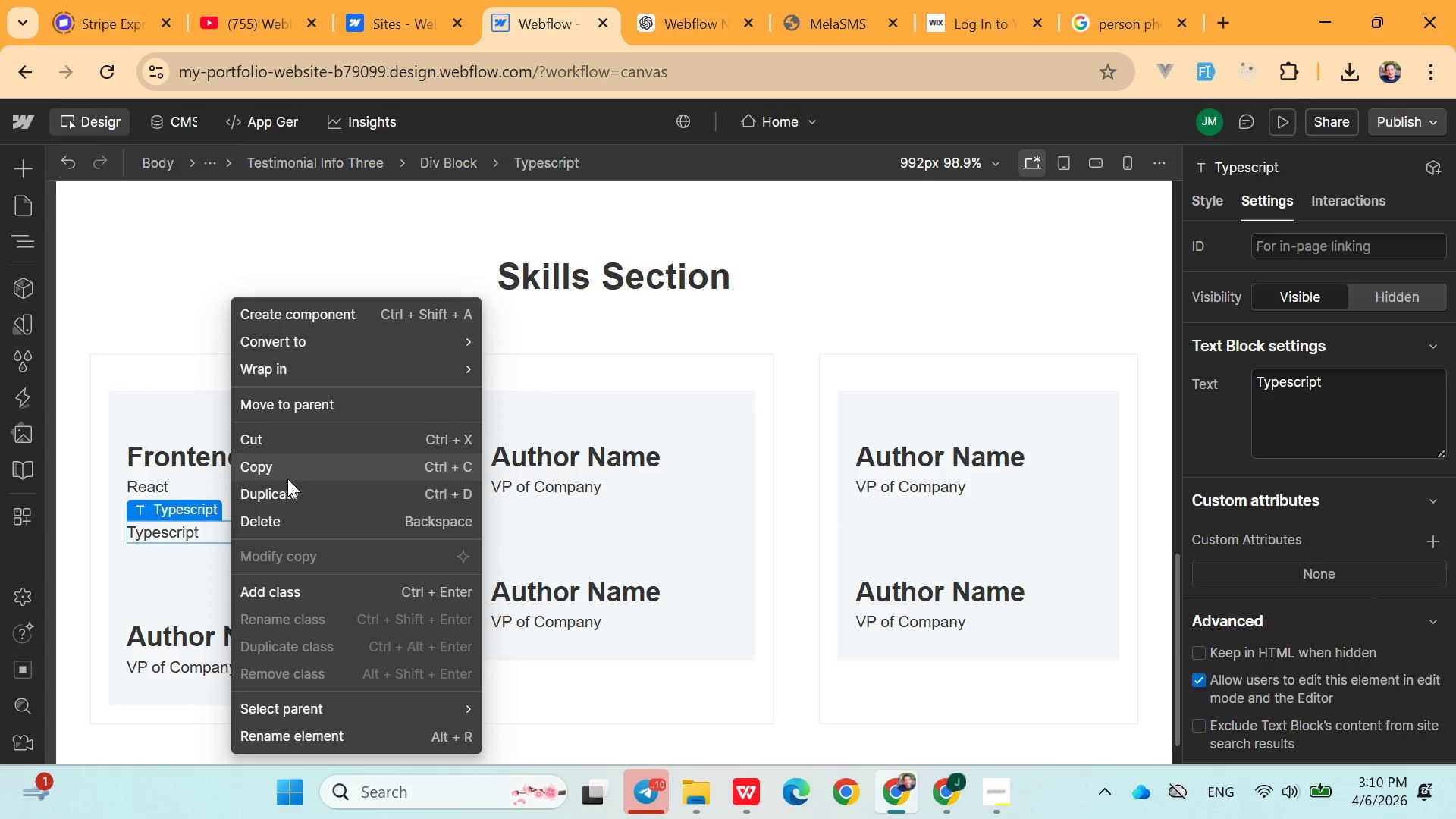 
left_click([287, 491])
 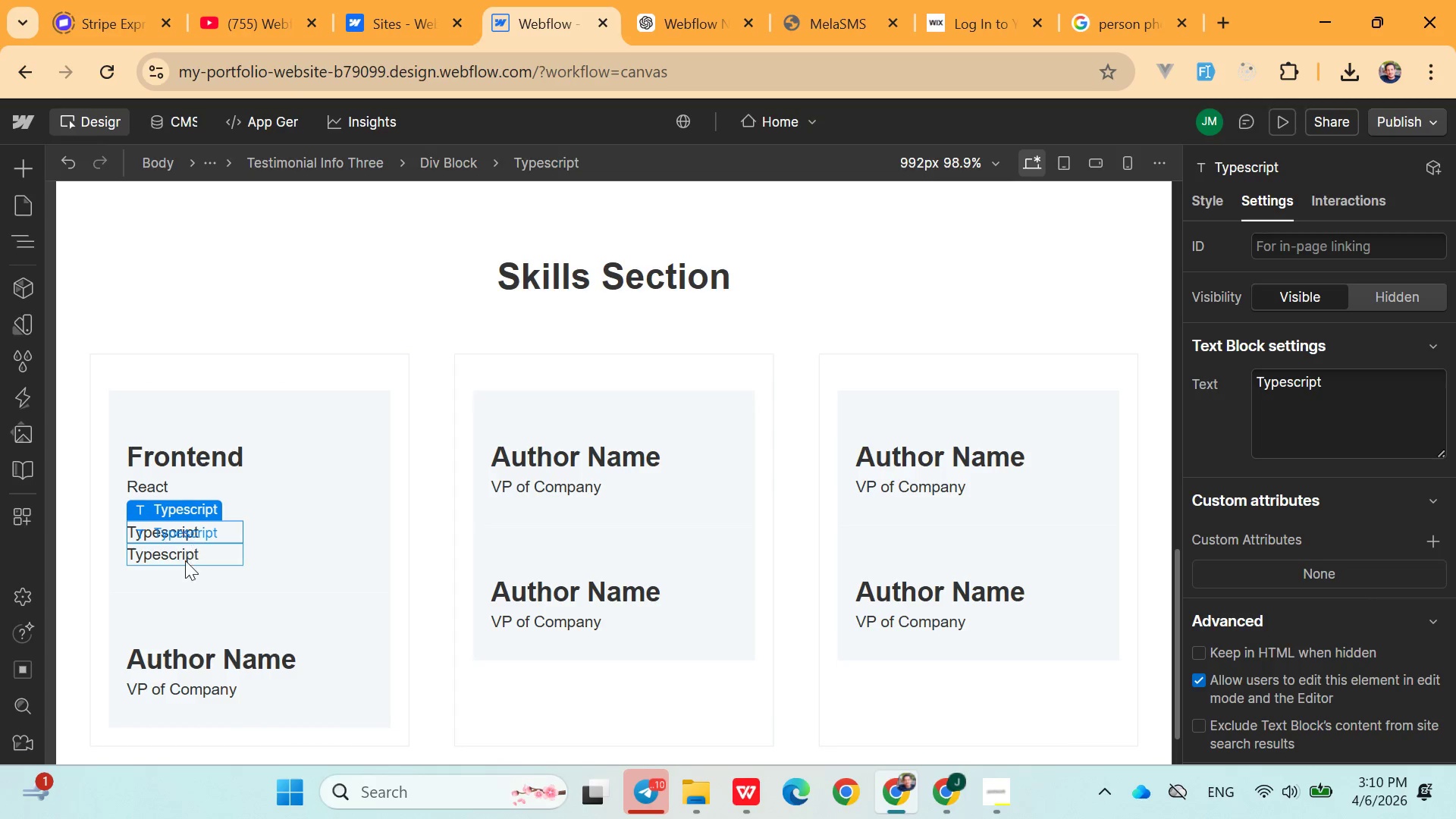 
double_click([184, 560])
 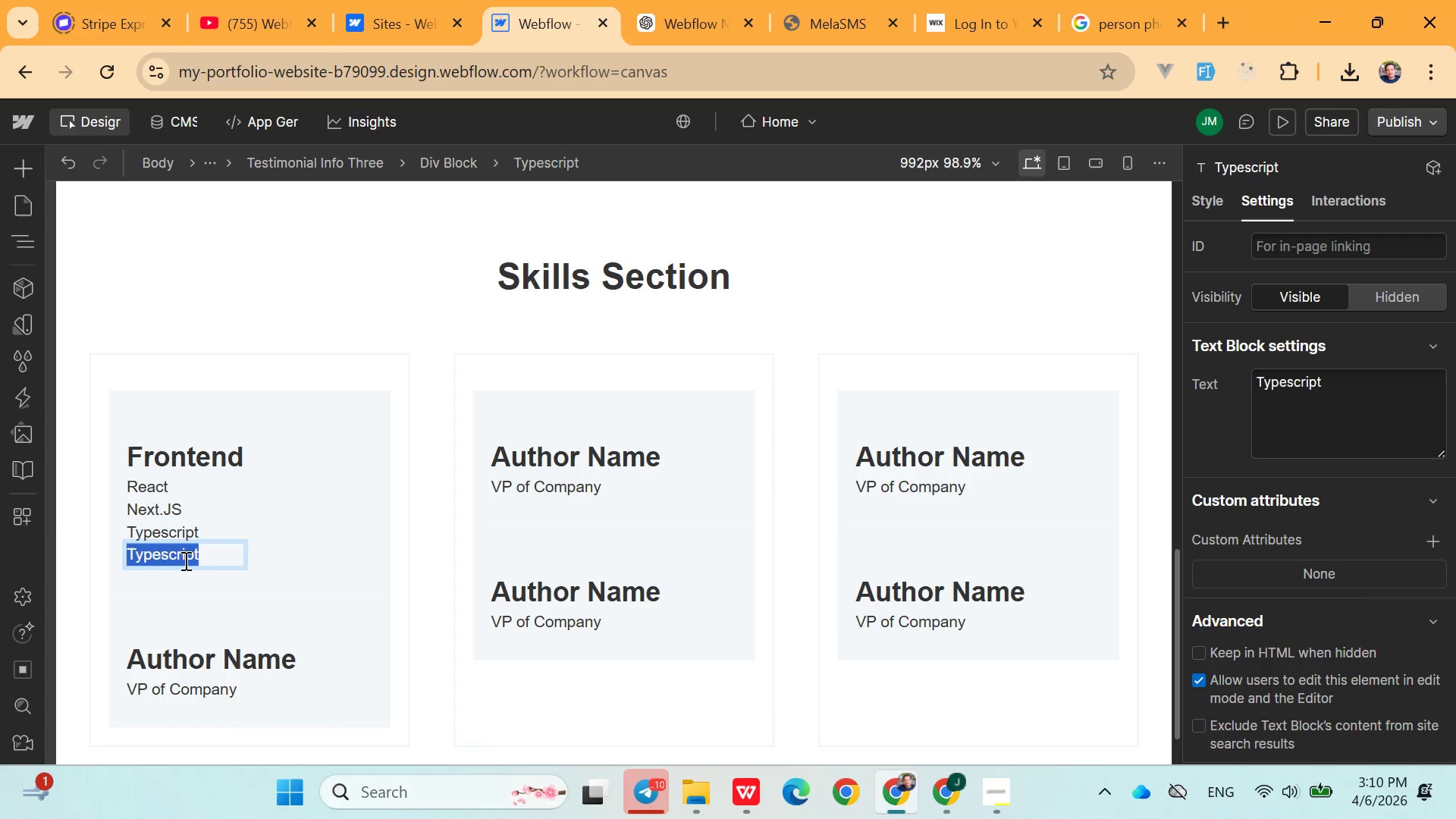 
triple_click([184, 560])
 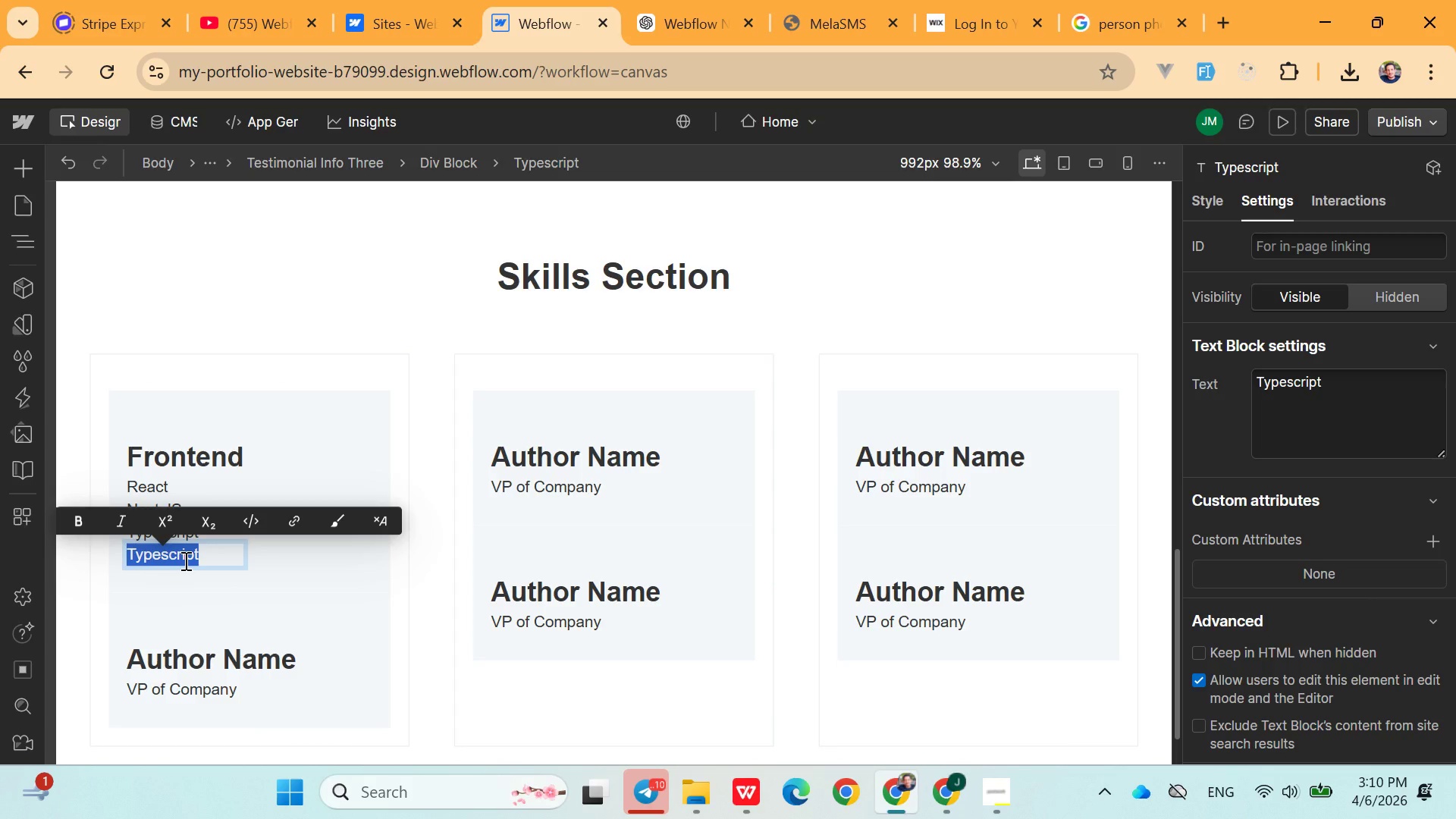 
type(Tailwind Css)
 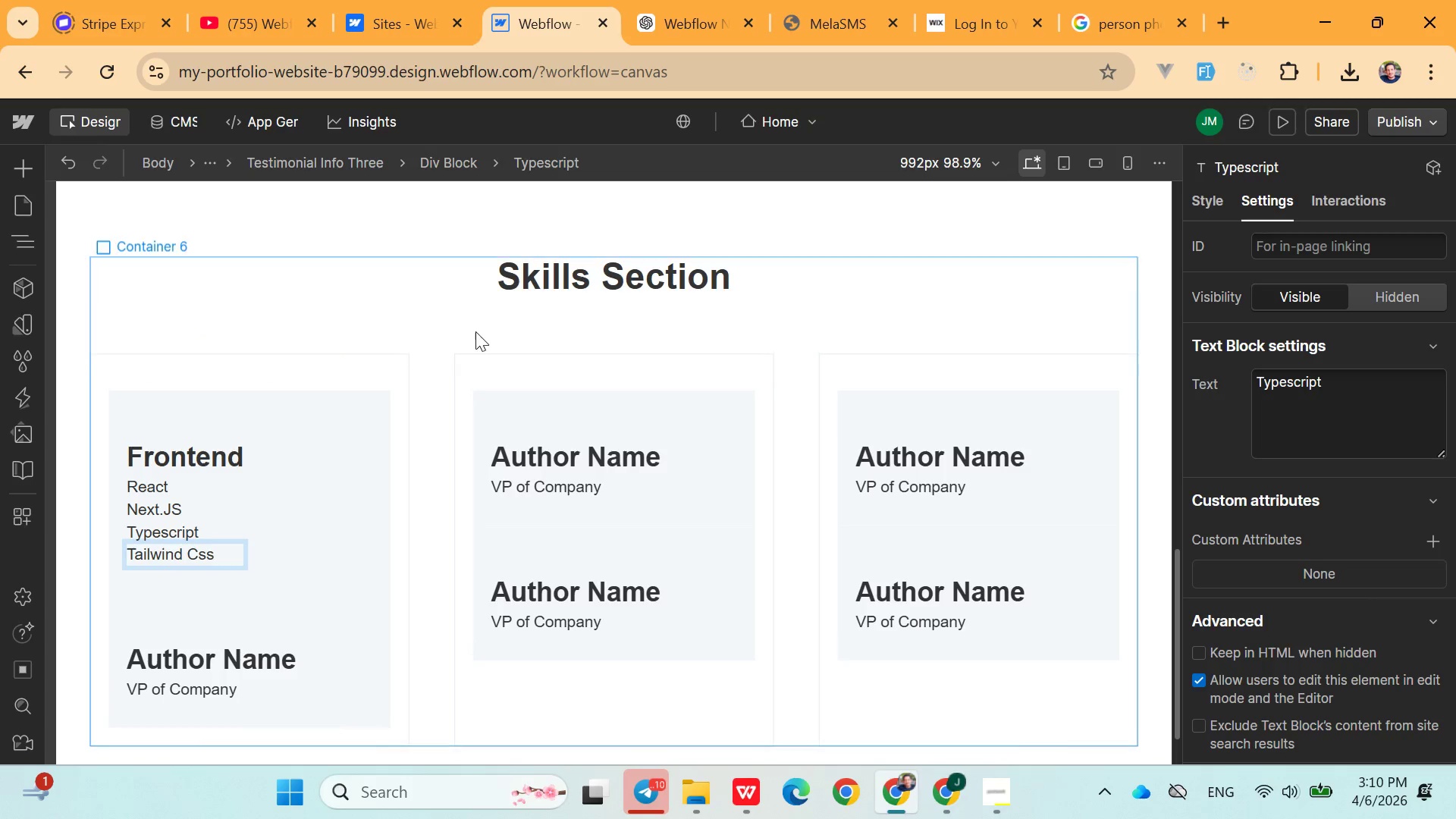 
left_click([475, 322])
 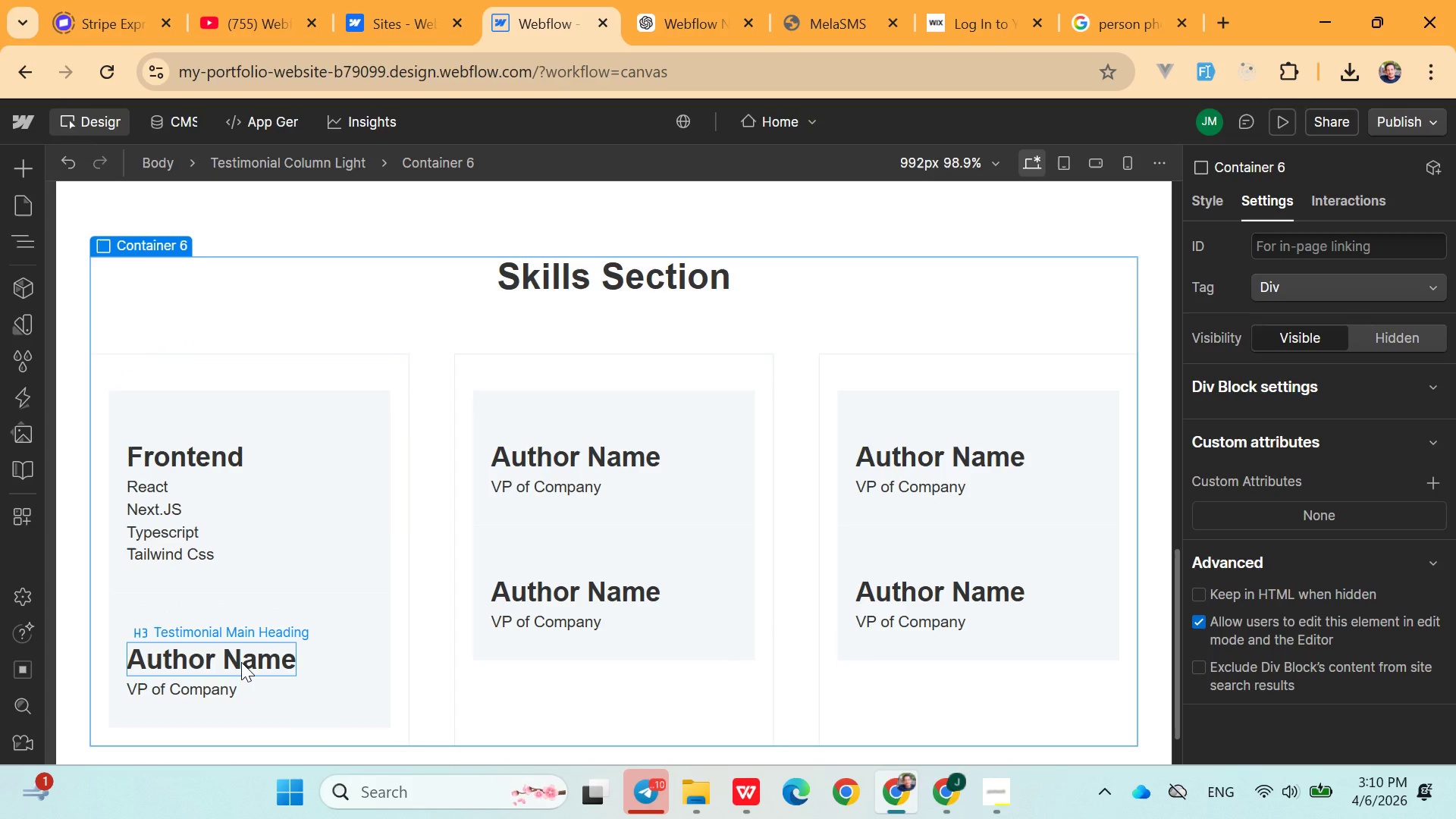 
left_click([241, 662])
 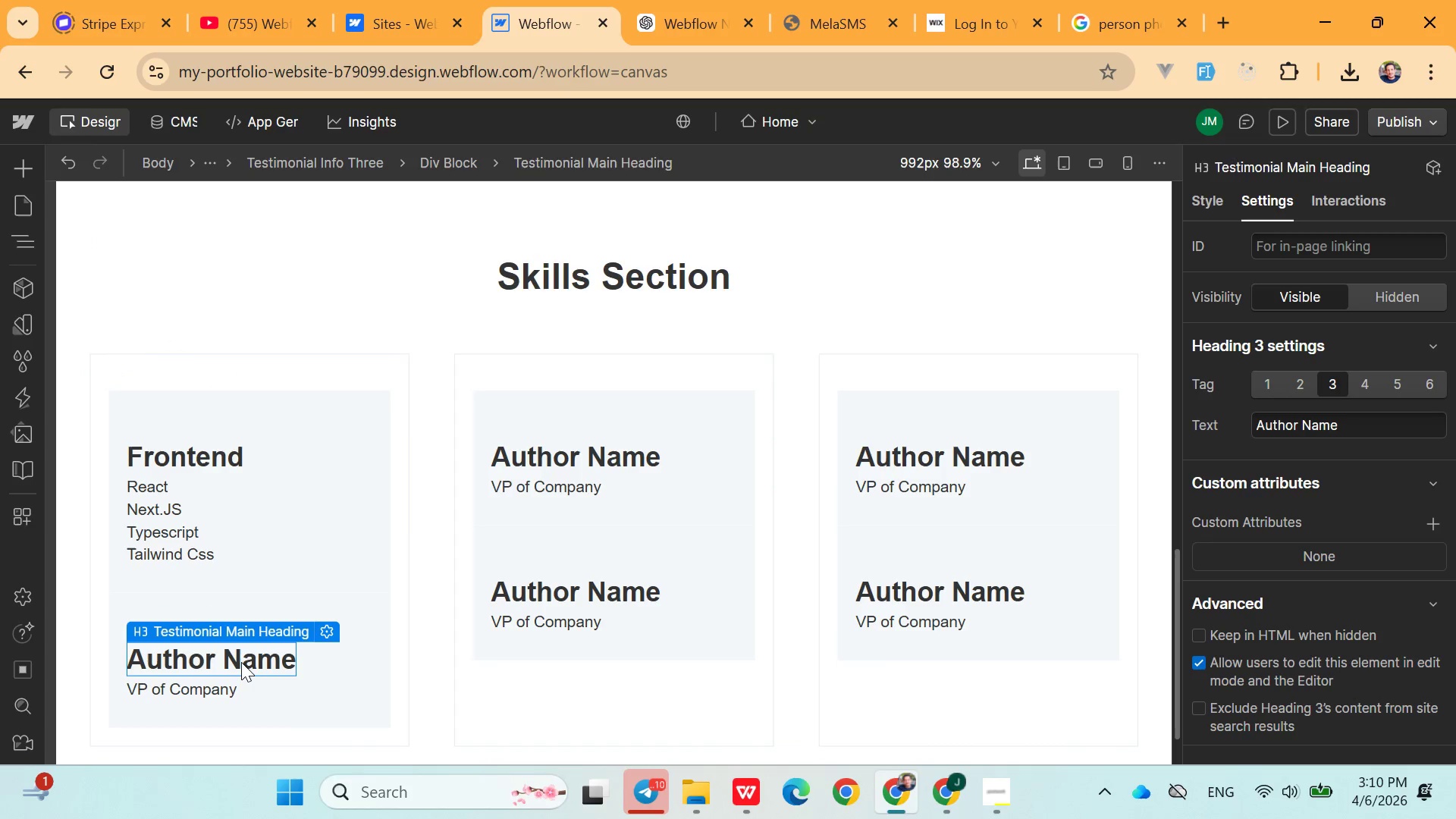 
key(Control+X)
 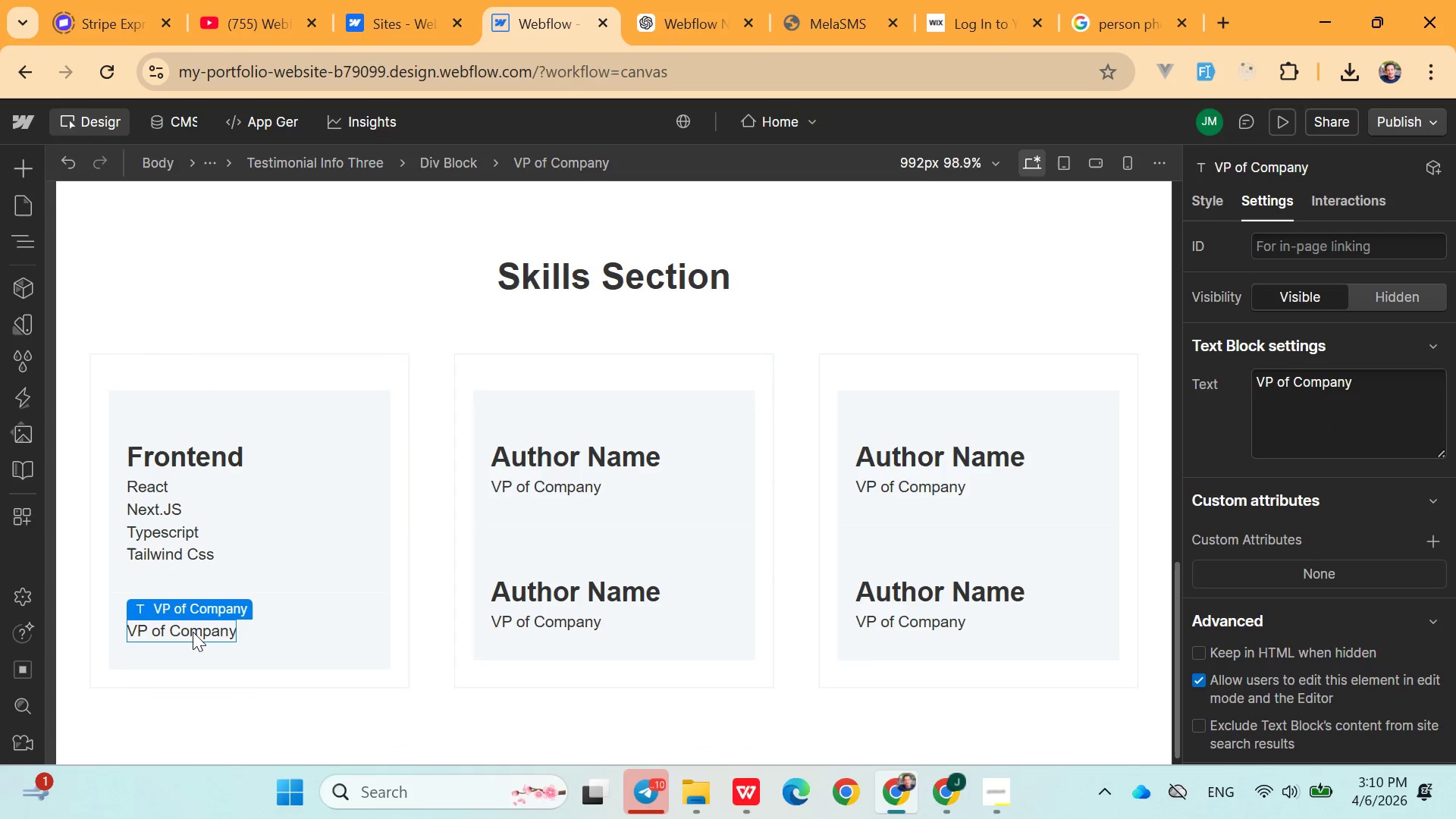 
left_click([193, 632])
 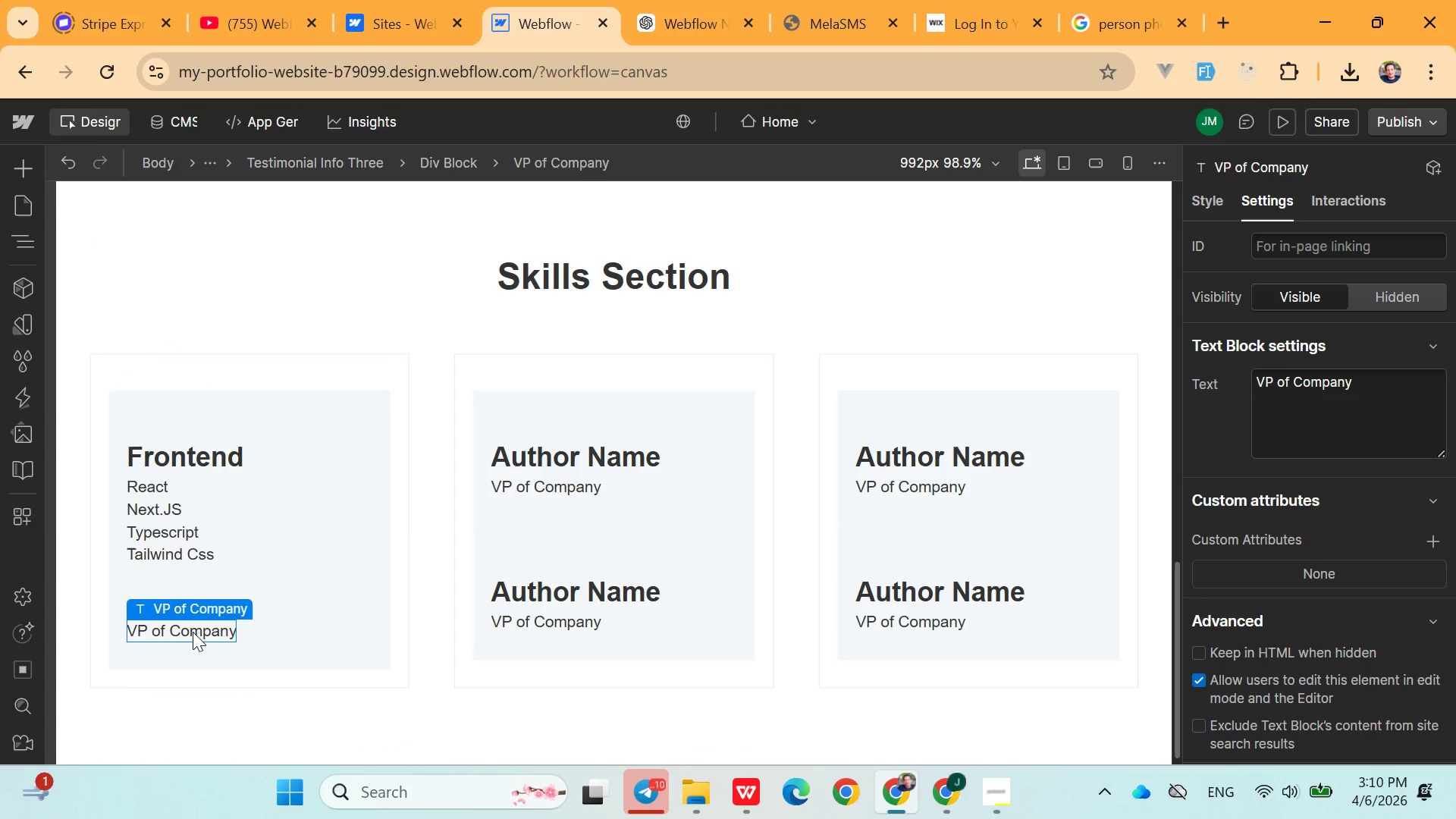 
key(Control+X)
 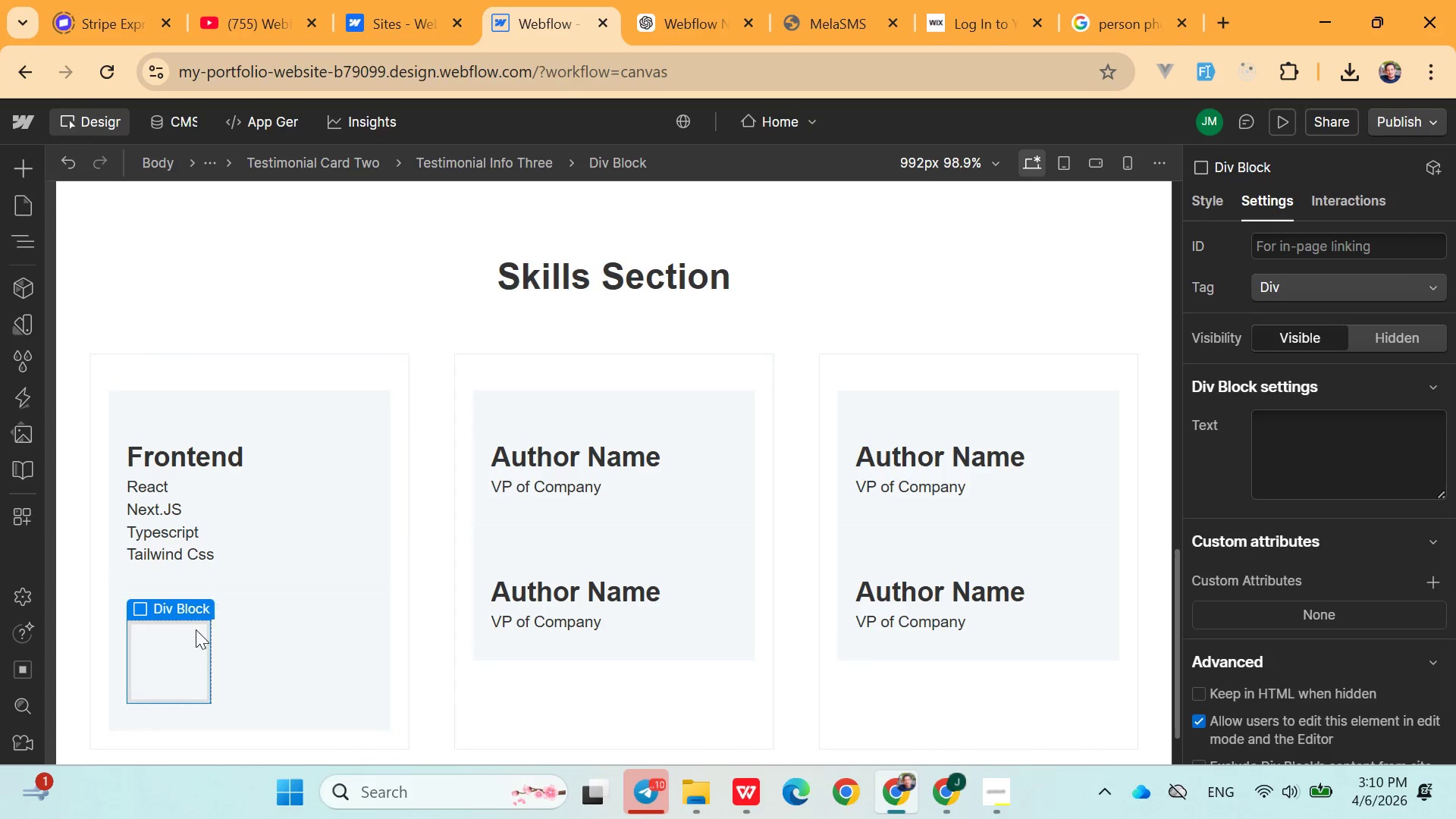 
key(Control+X)
 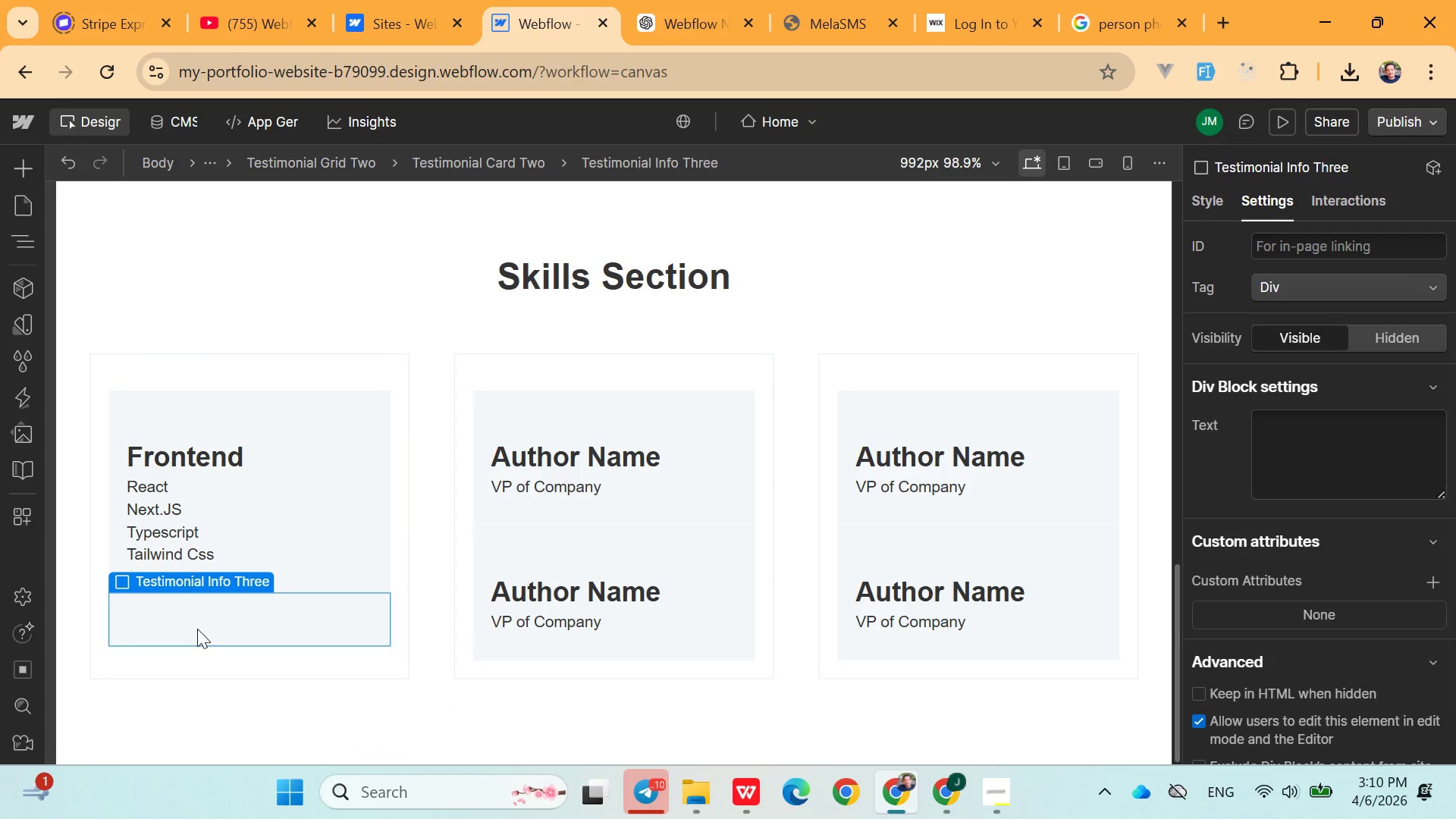 
left_click([200, 626])
 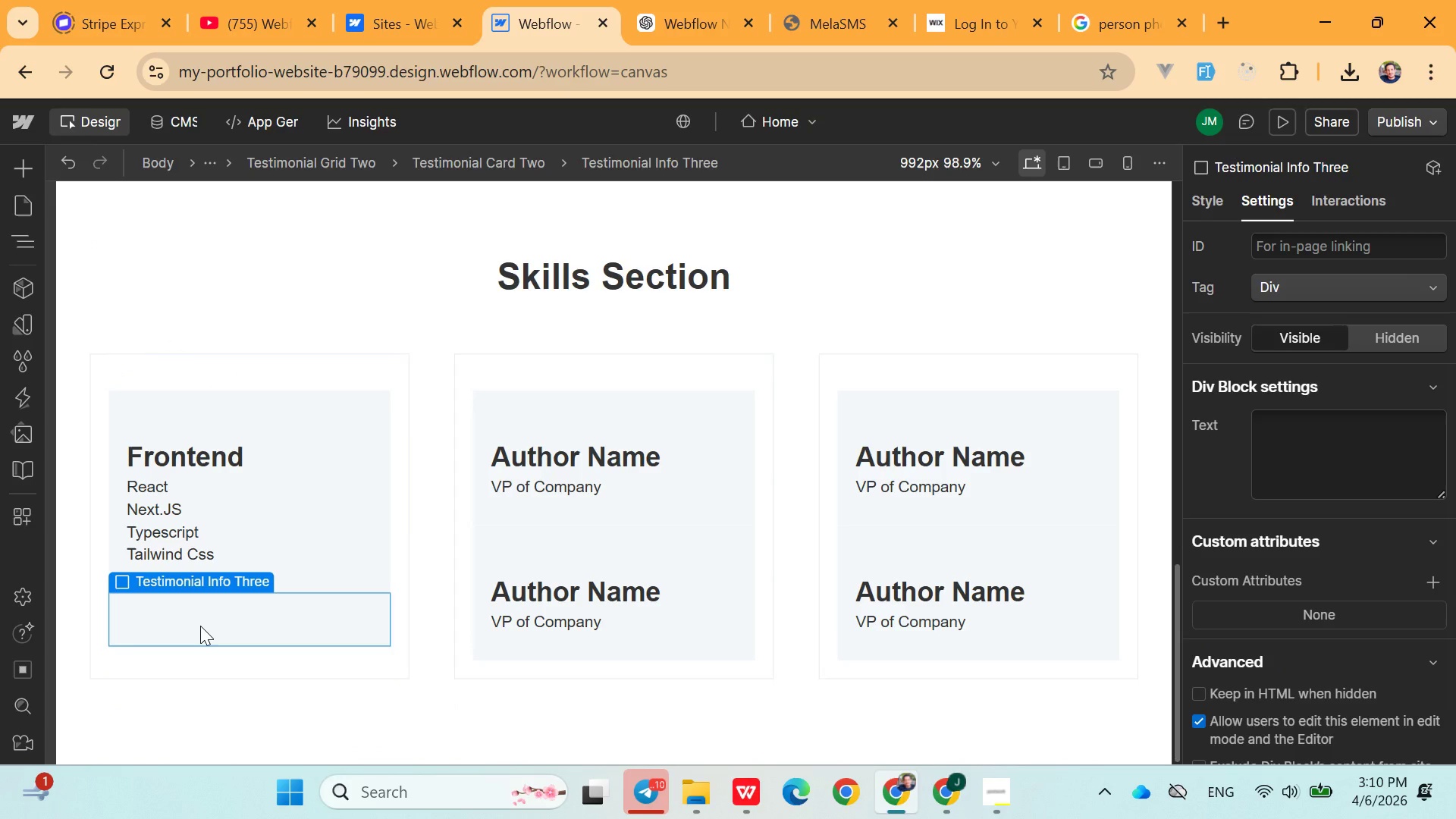 
key(Control+X)
 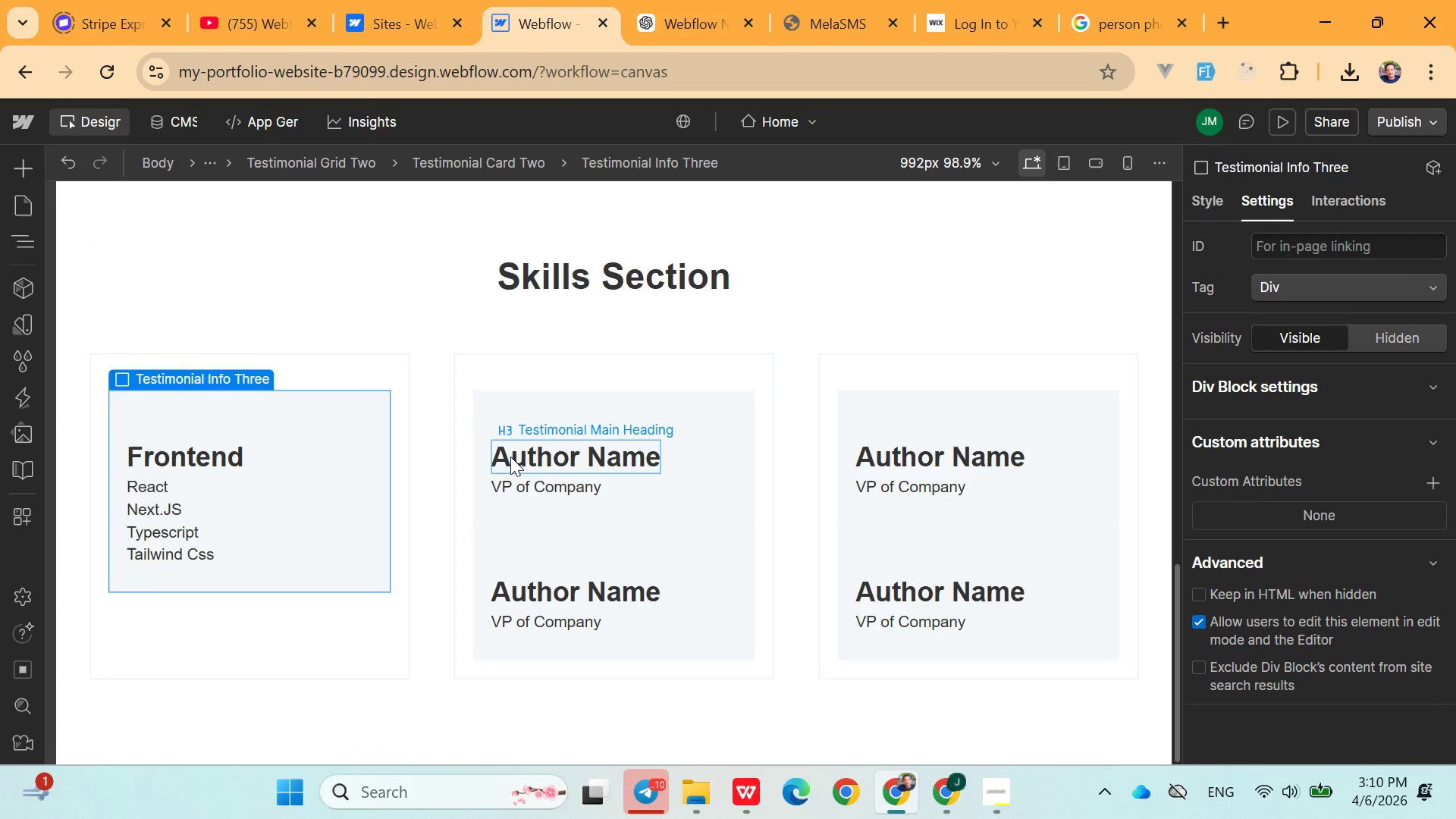 
double_click([510, 457])
 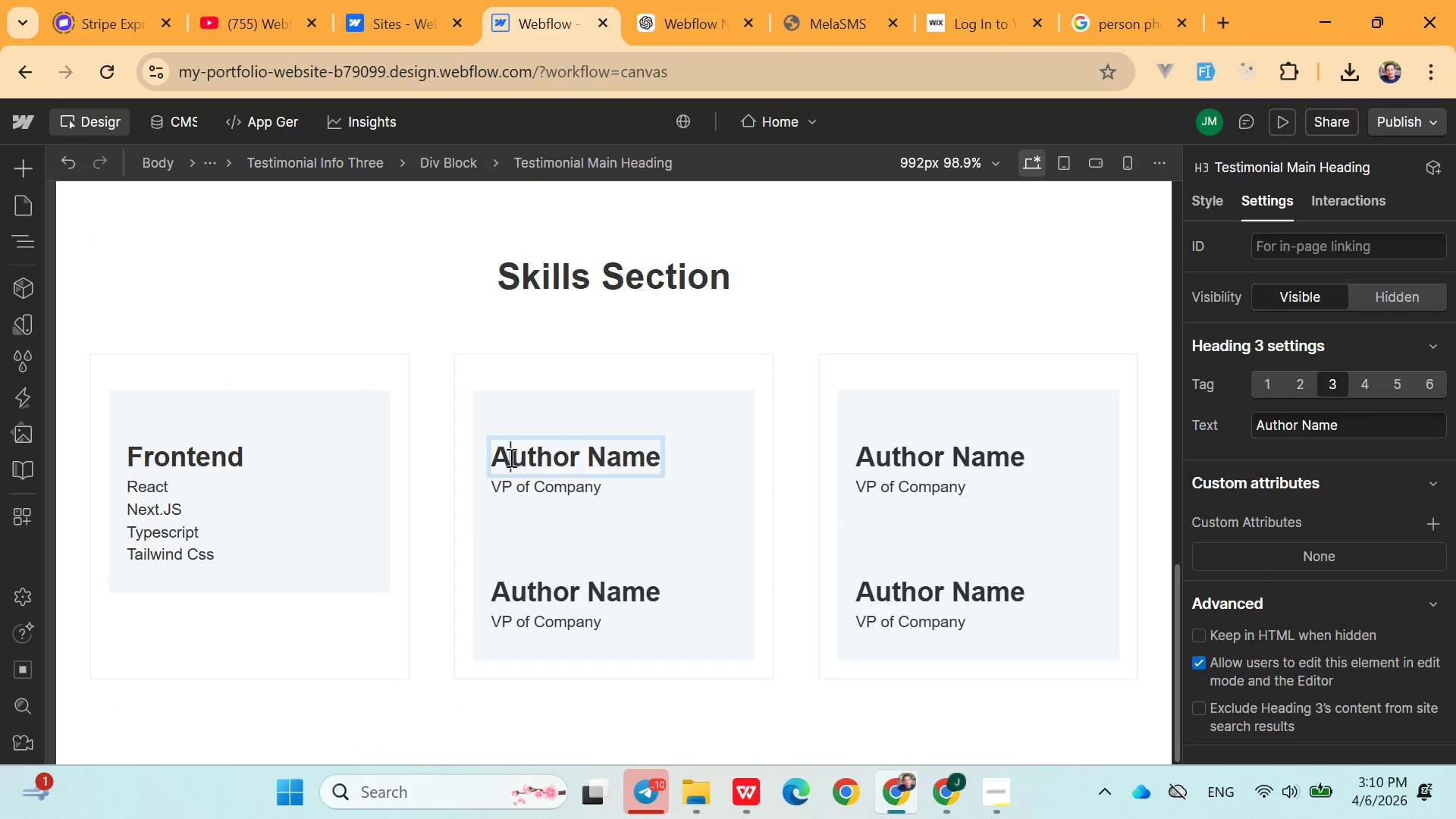 
double_click([510, 457])
 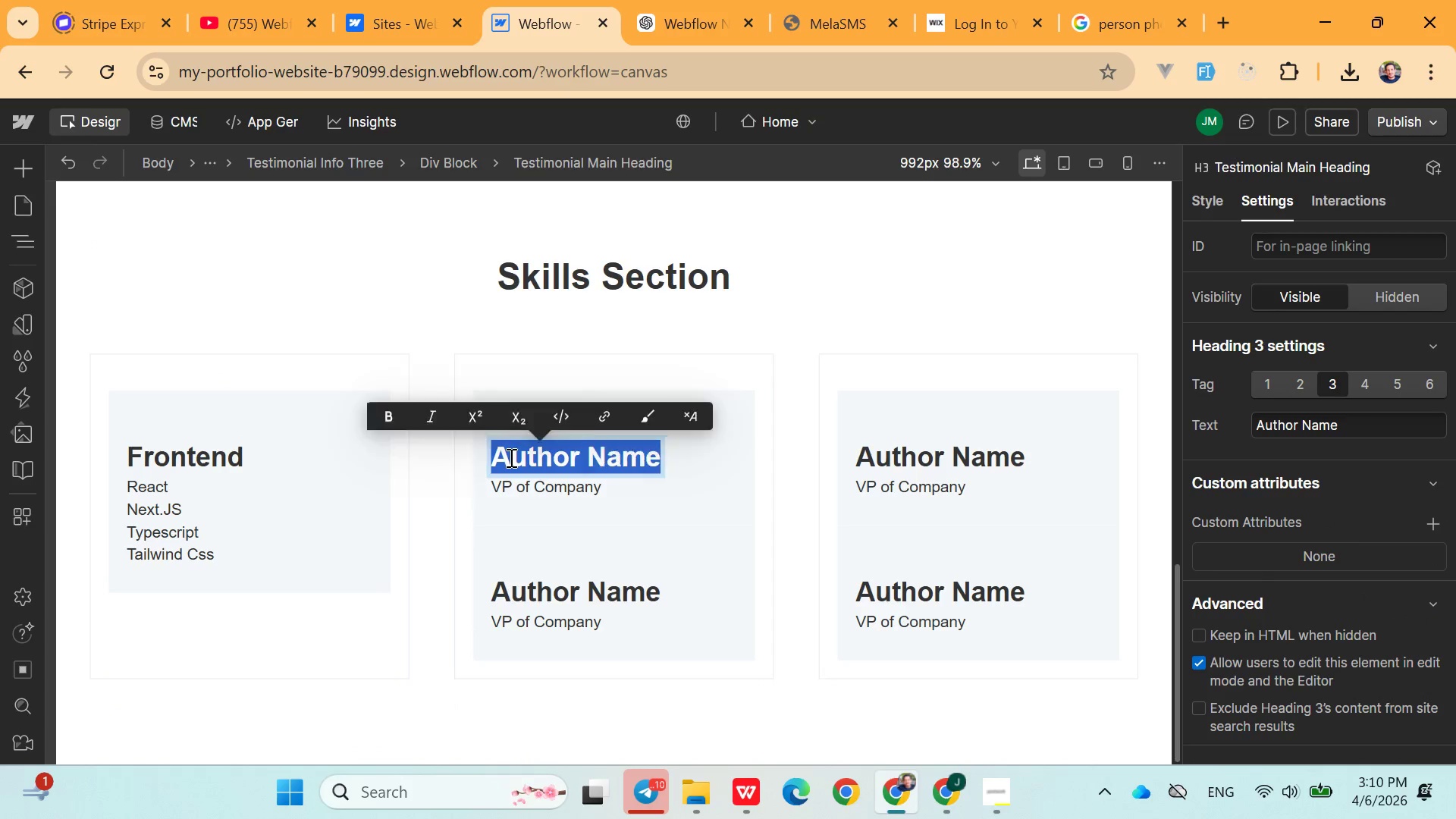 
triple_click([510, 457])
 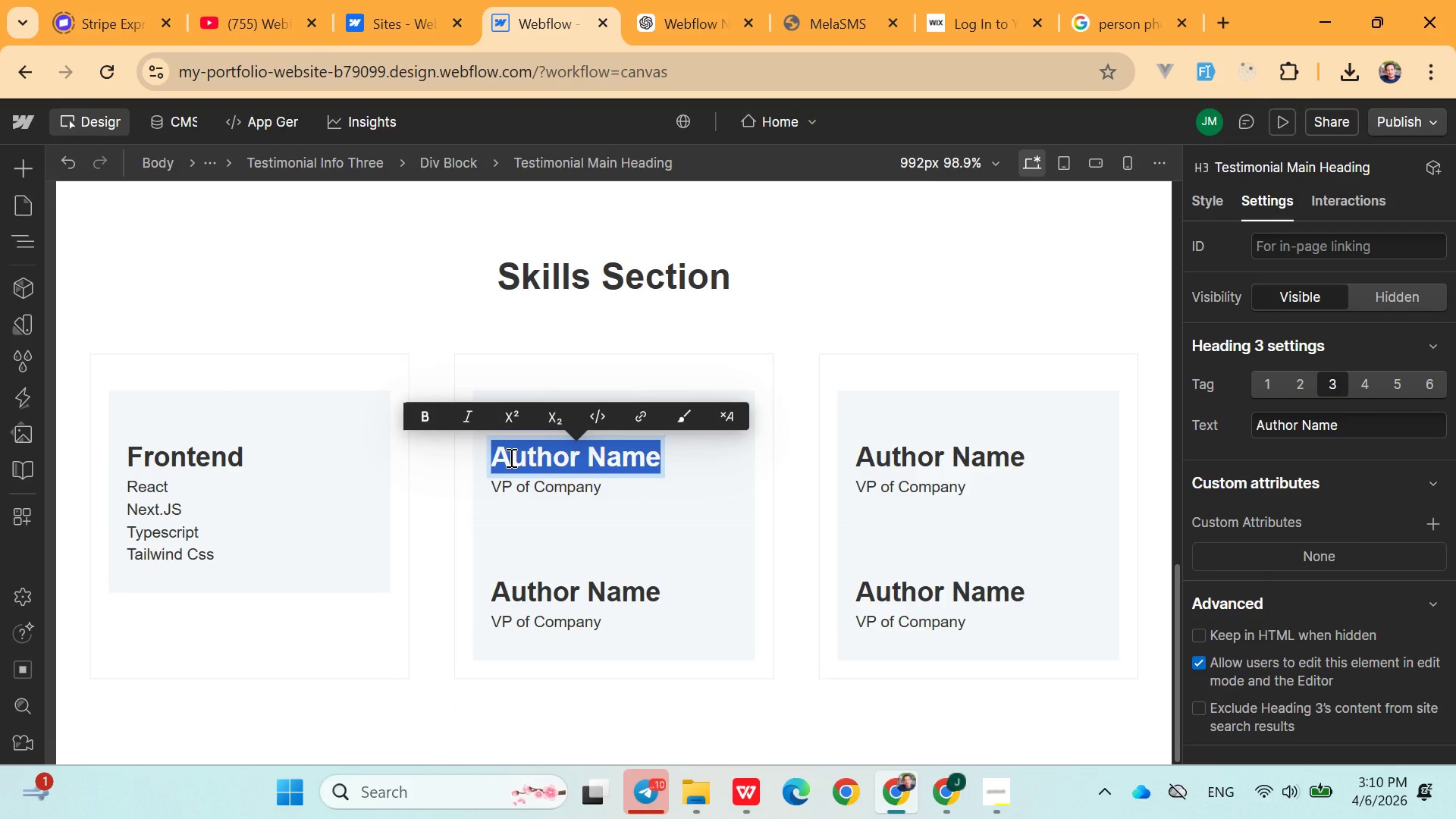 
type(Backend)
 